 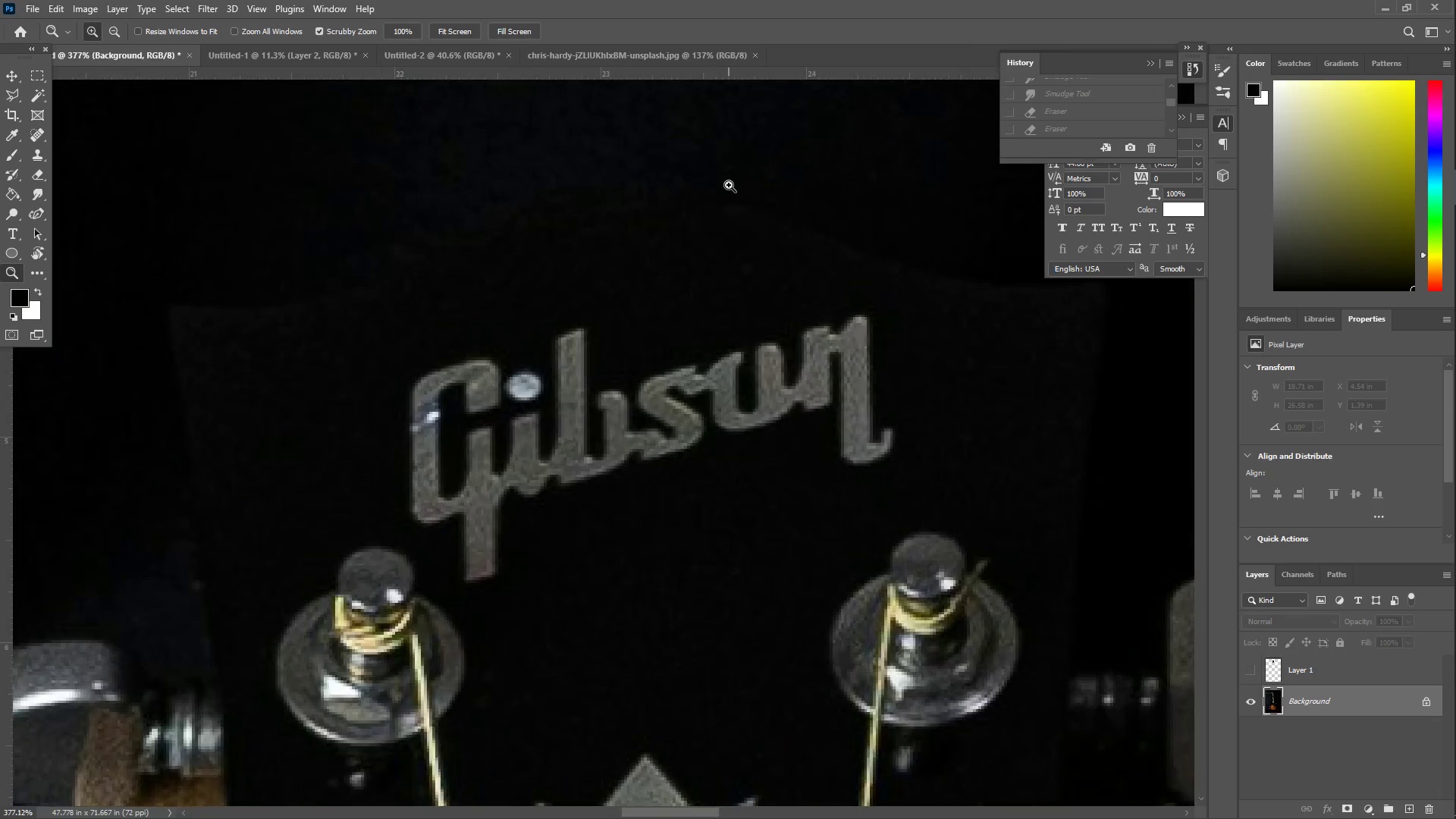 
left_click_drag(start_coordinate=[640, 240], to_coordinate=[733, 309])
 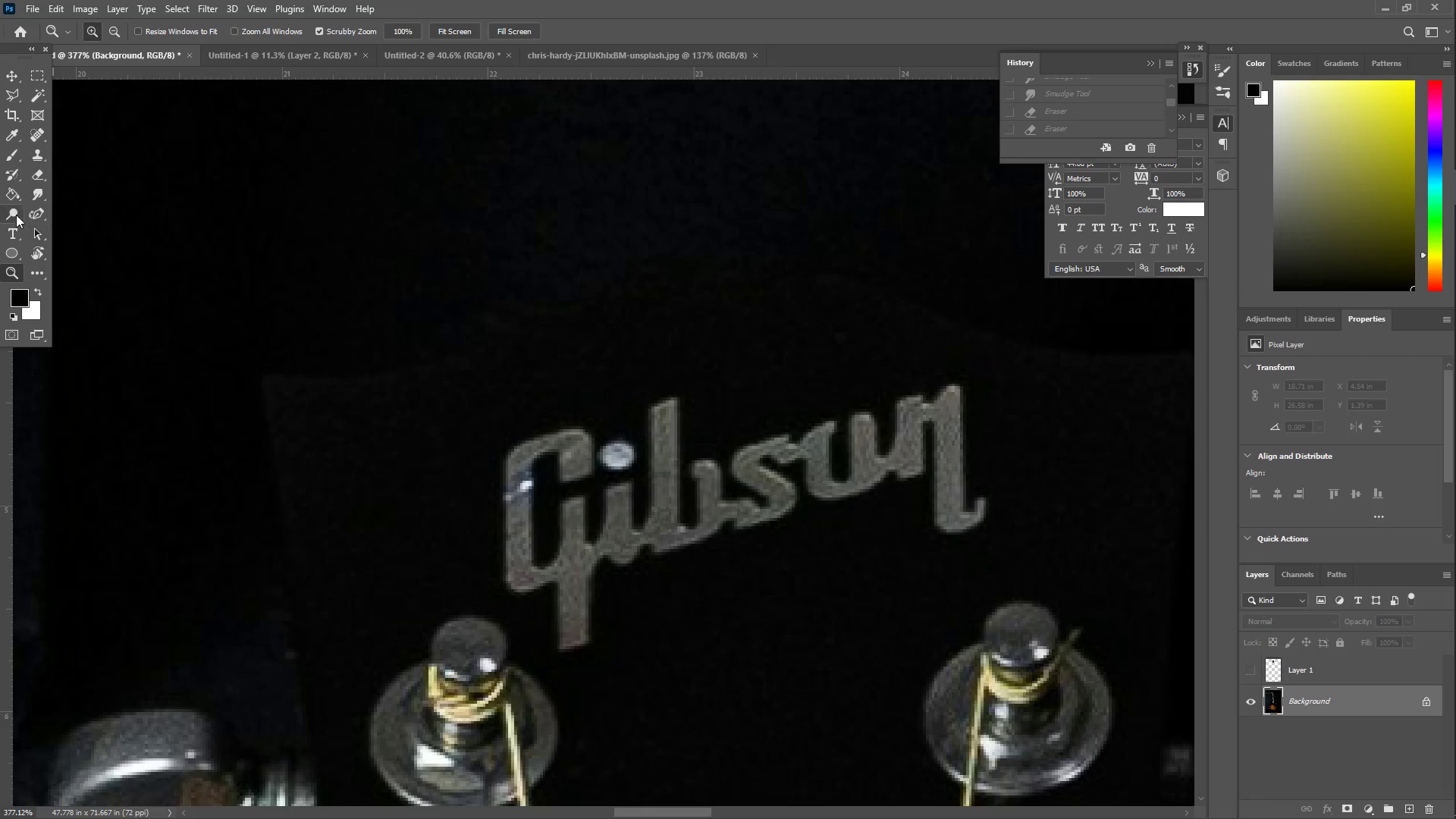 
left_click([28, 214])
 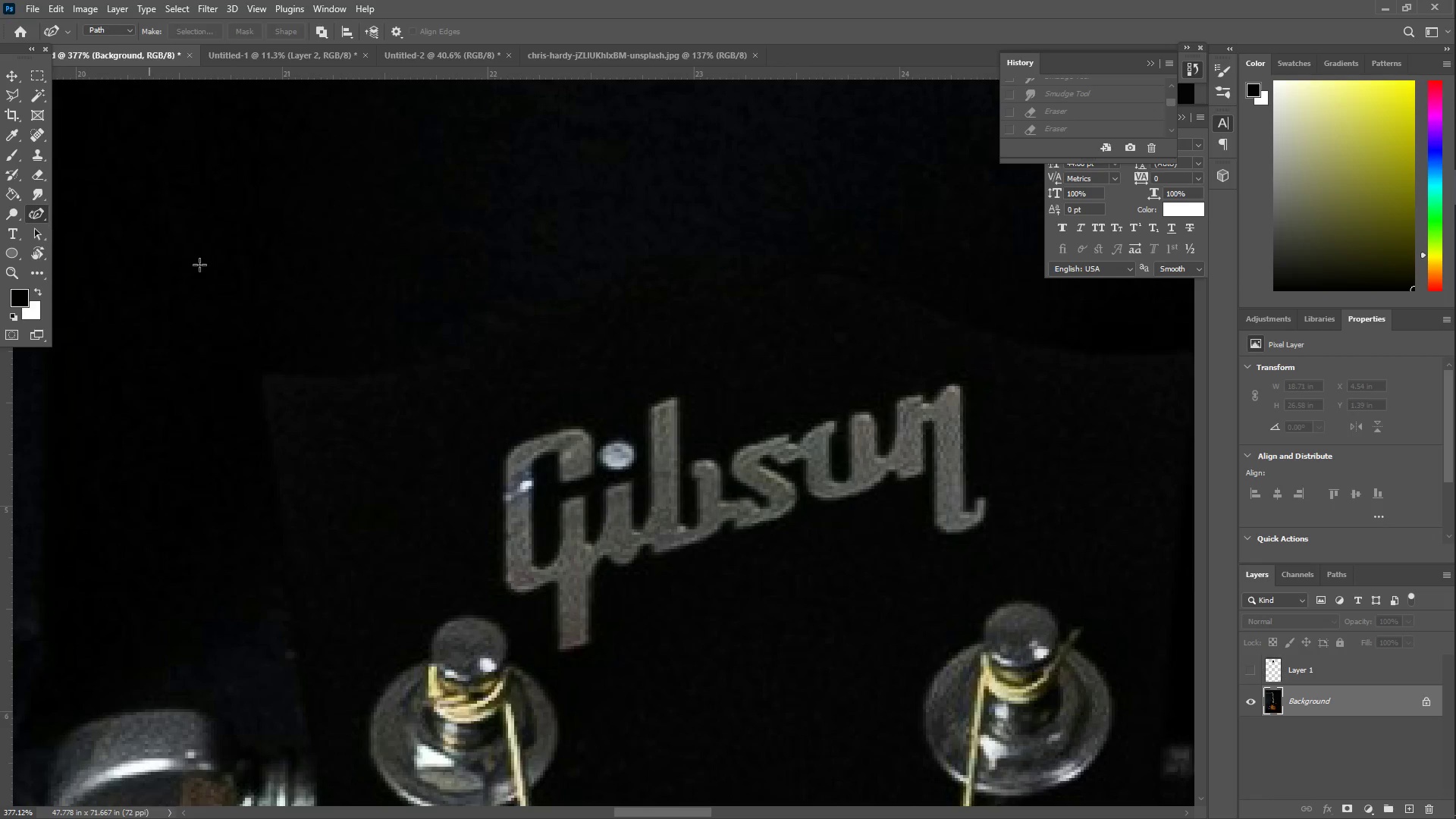 
scroll: coordinate [553, 334], scroll_direction: up, amount: 4.0
 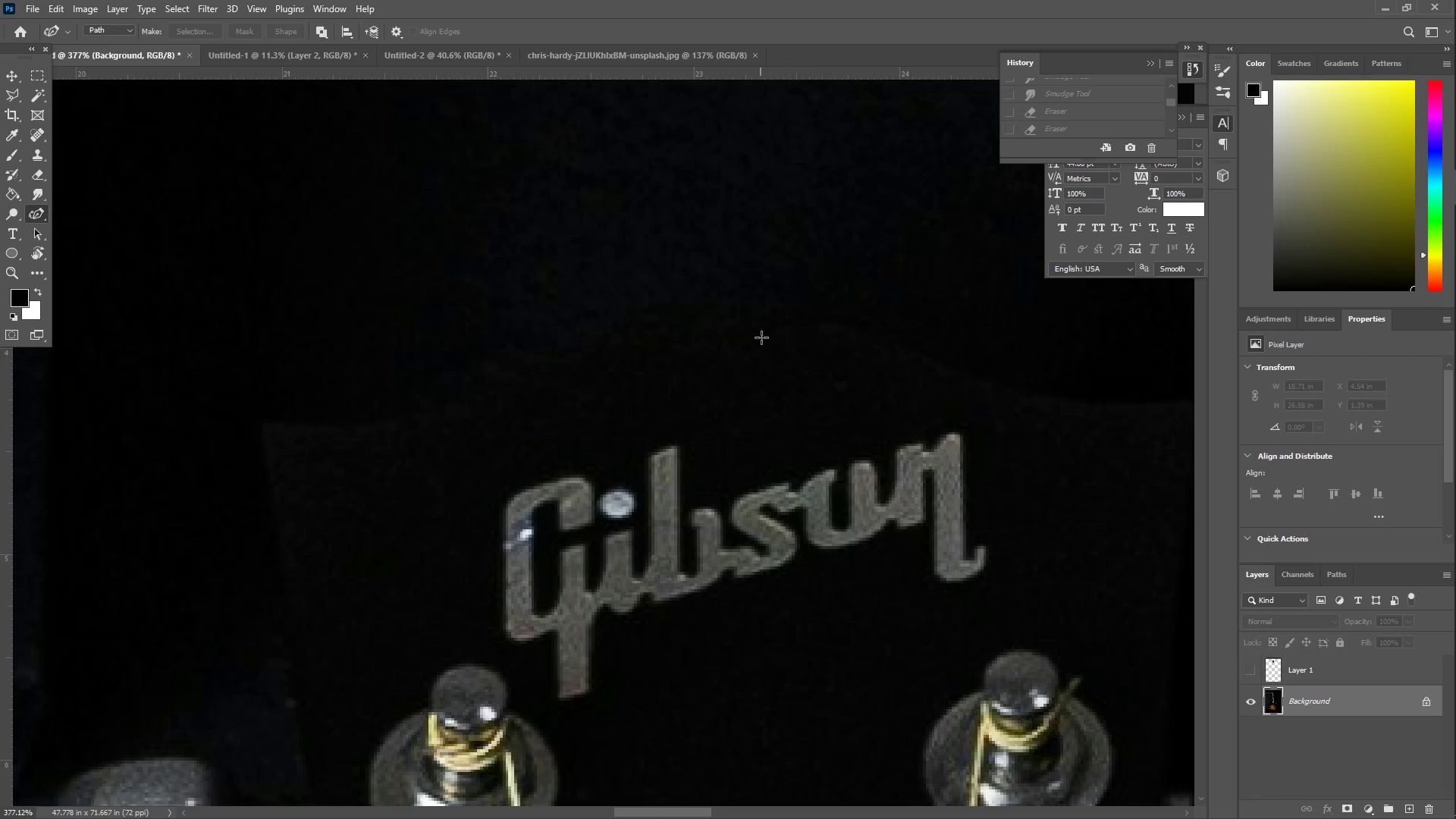 
left_click_drag(start_coordinate=[502, 392], to_coordinate=[268, 427])
 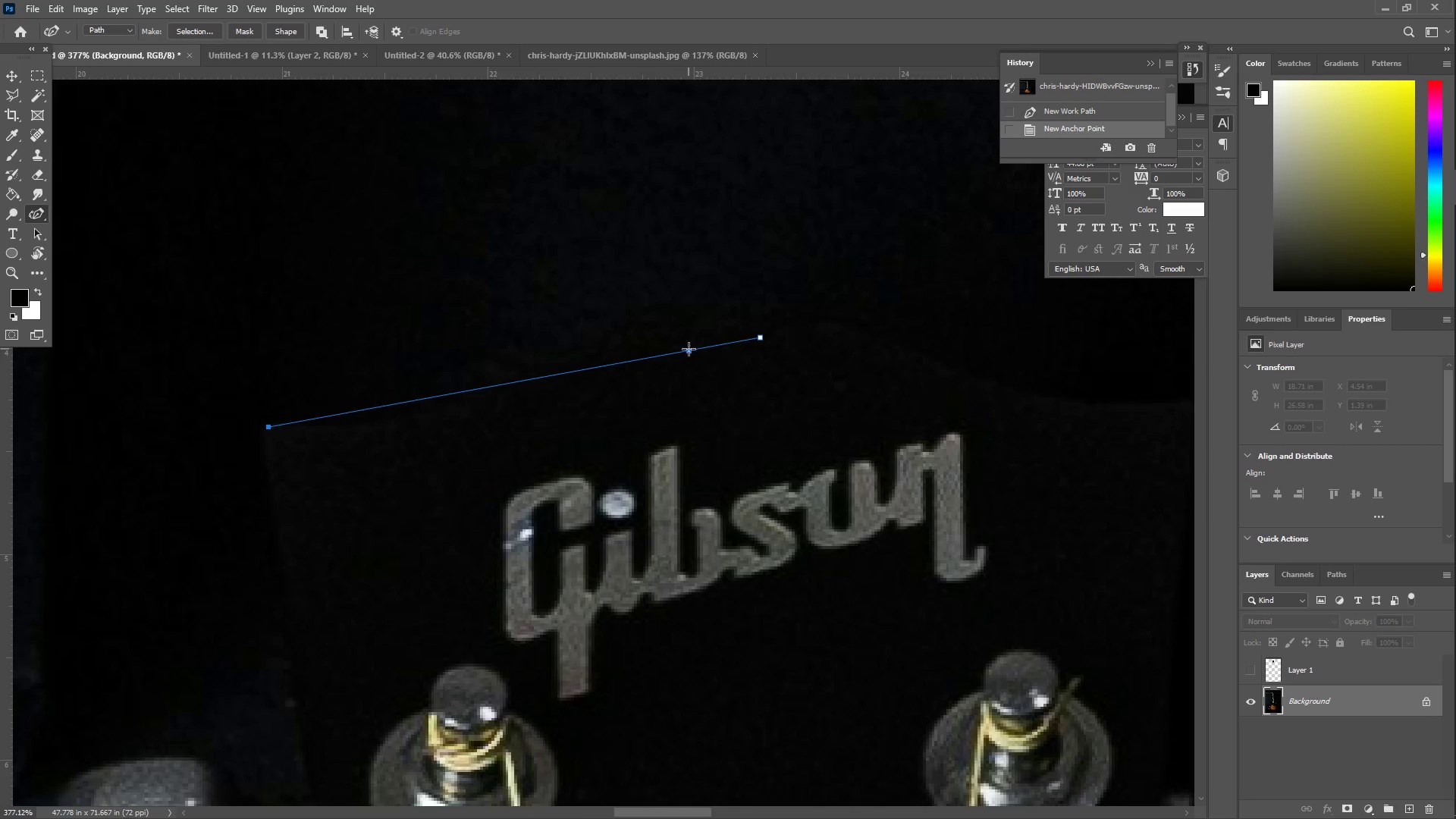 
left_click_drag(start_coordinate=[689, 349], to_coordinate=[679, 317])
 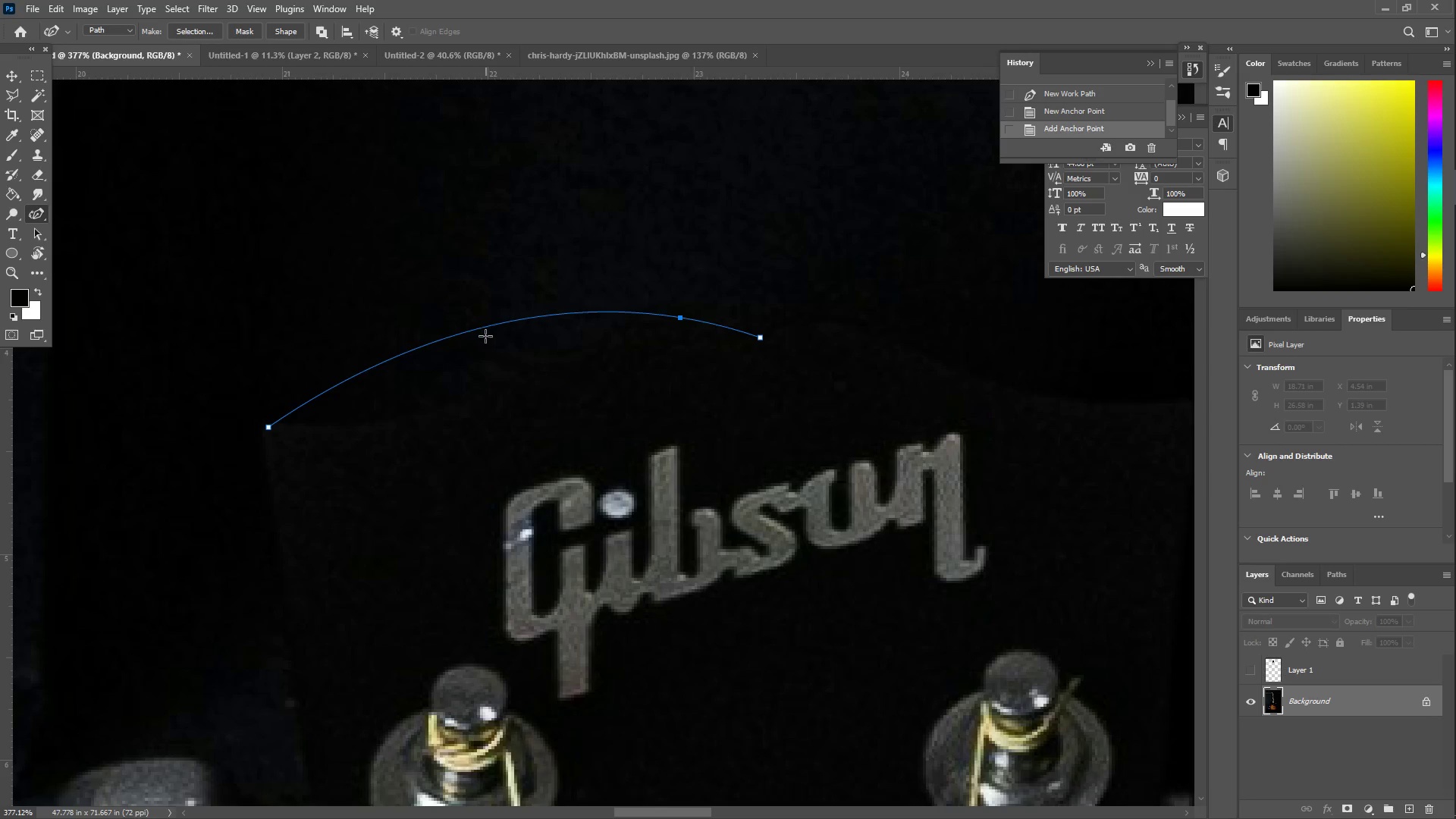 
left_click_drag(start_coordinate=[479, 331], to_coordinate=[487, 394])
 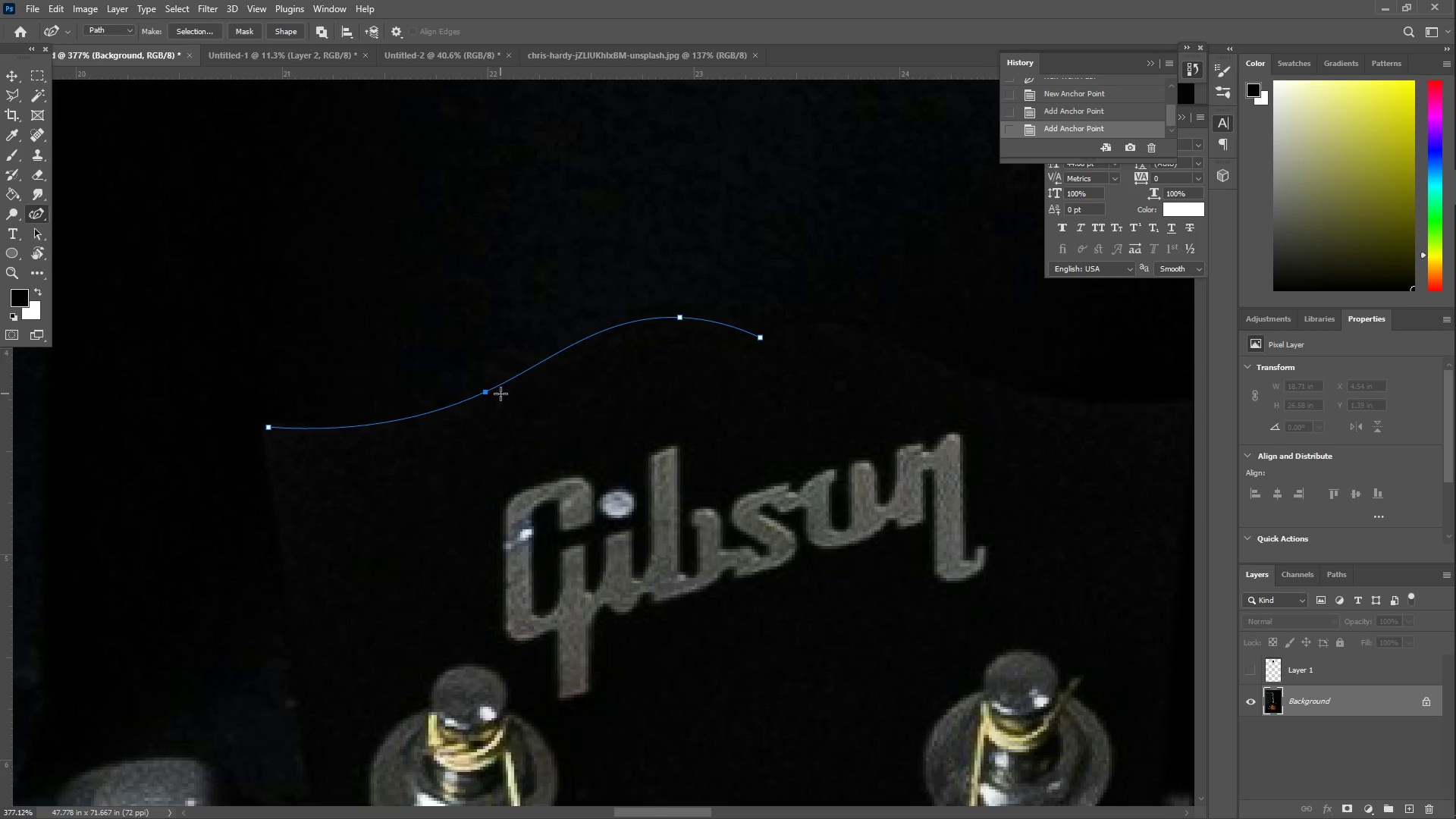 
left_click_drag(start_coordinate=[487, 394], to_coordinate=[569, 366])
 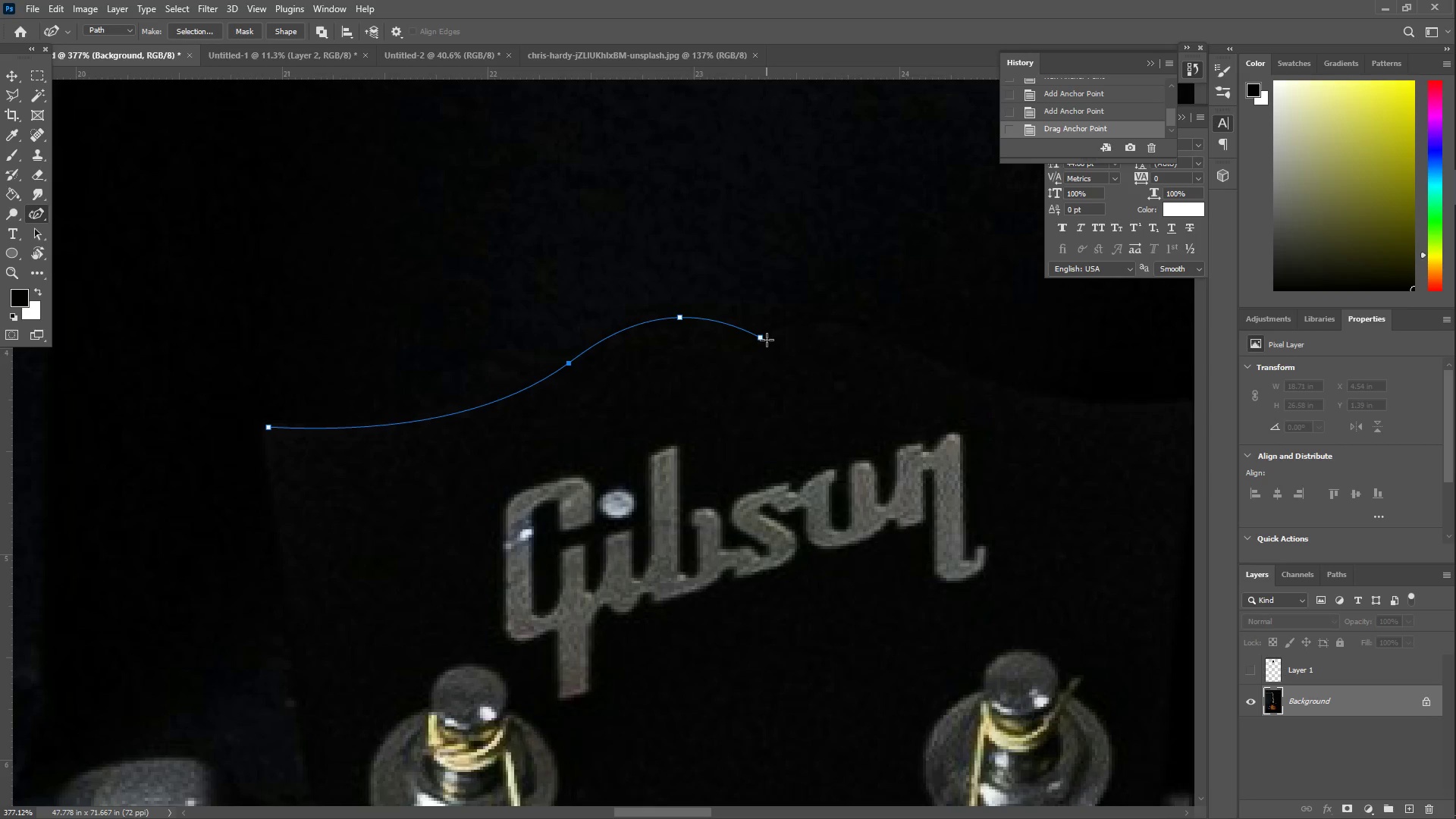 
left_click_drag(start_coordinate=[760, 336], to_coordinate=[755, 338])
 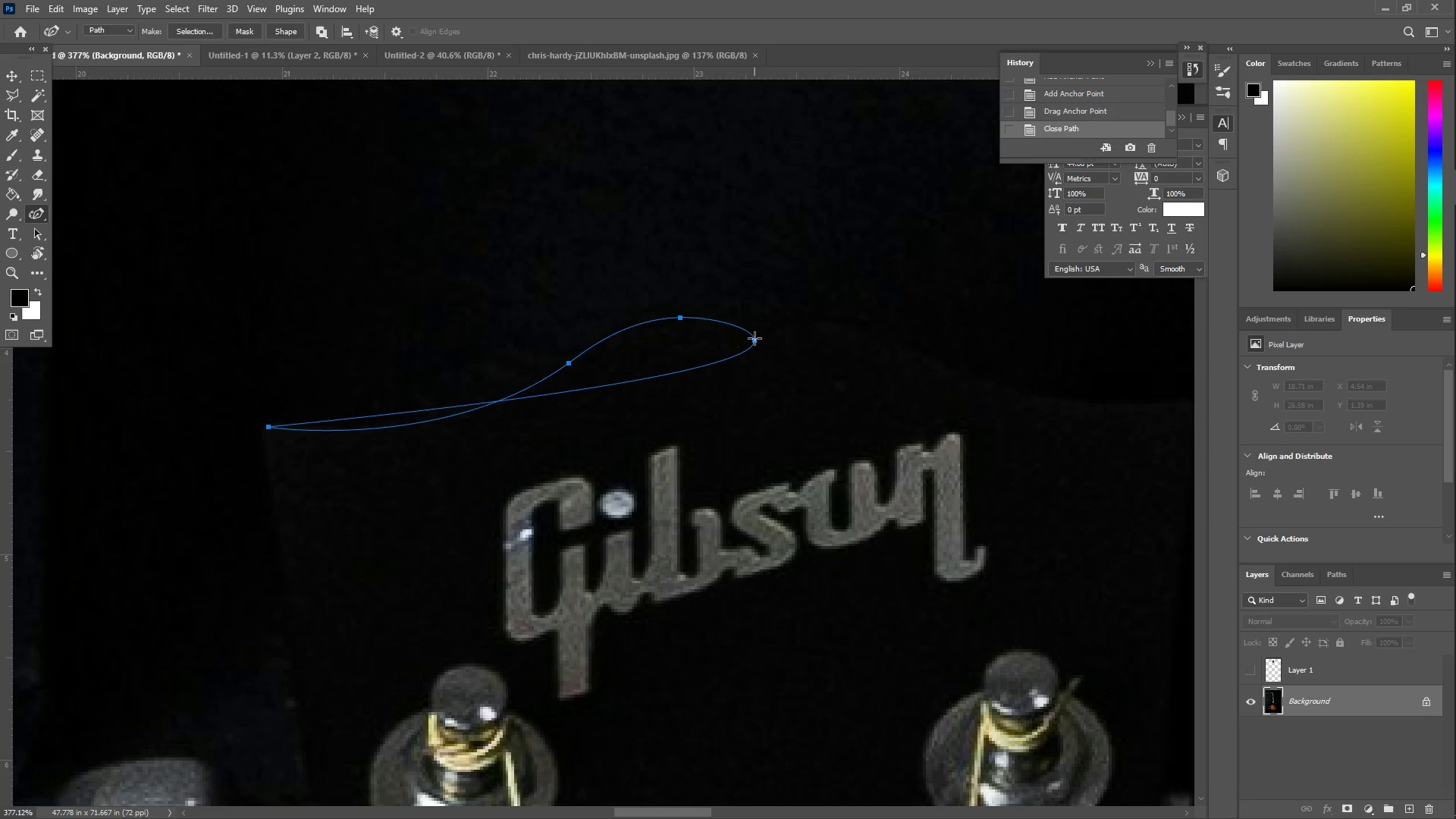 
key(Control+ControlLeft)
 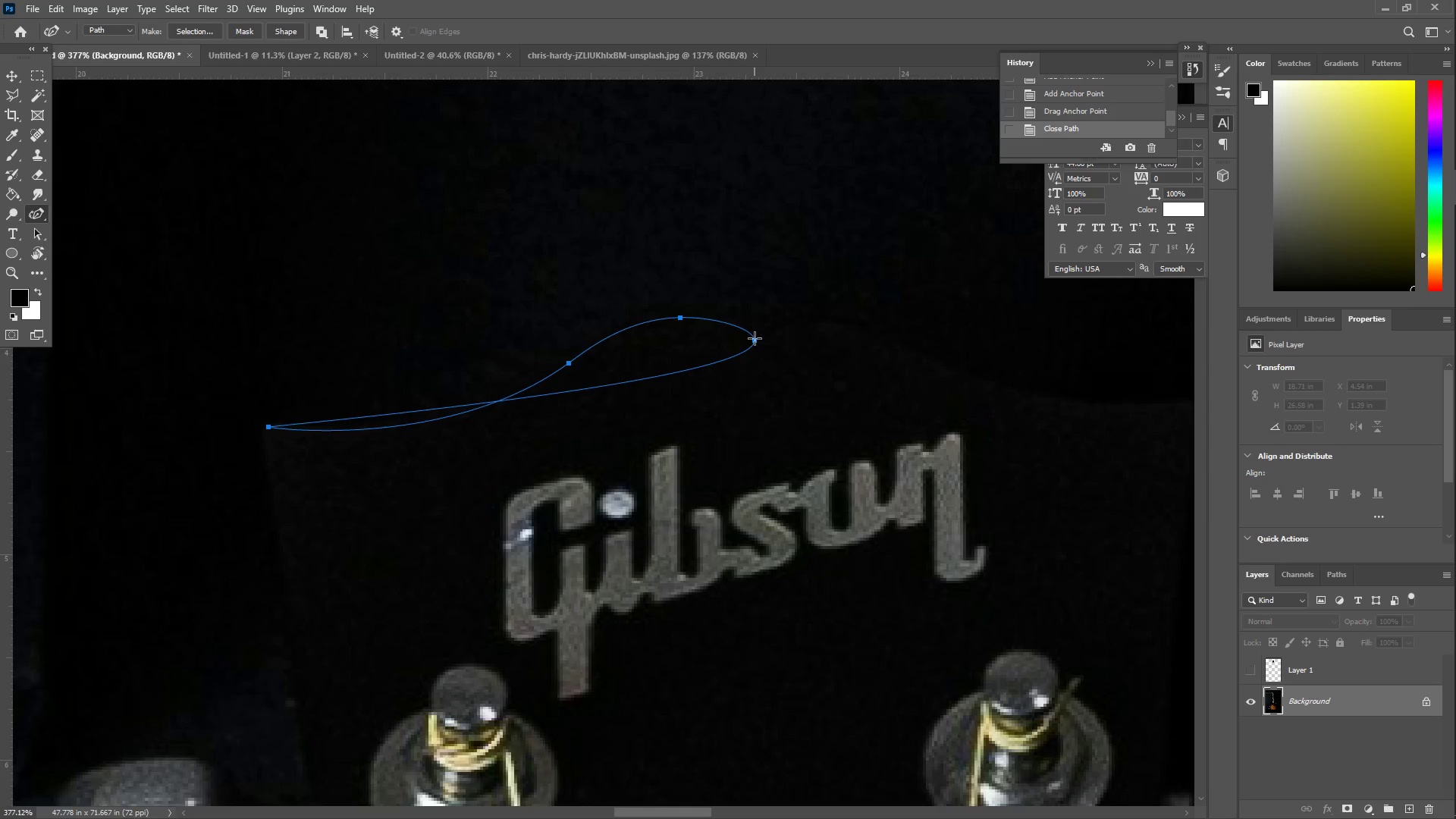 
key(Control+Z)
 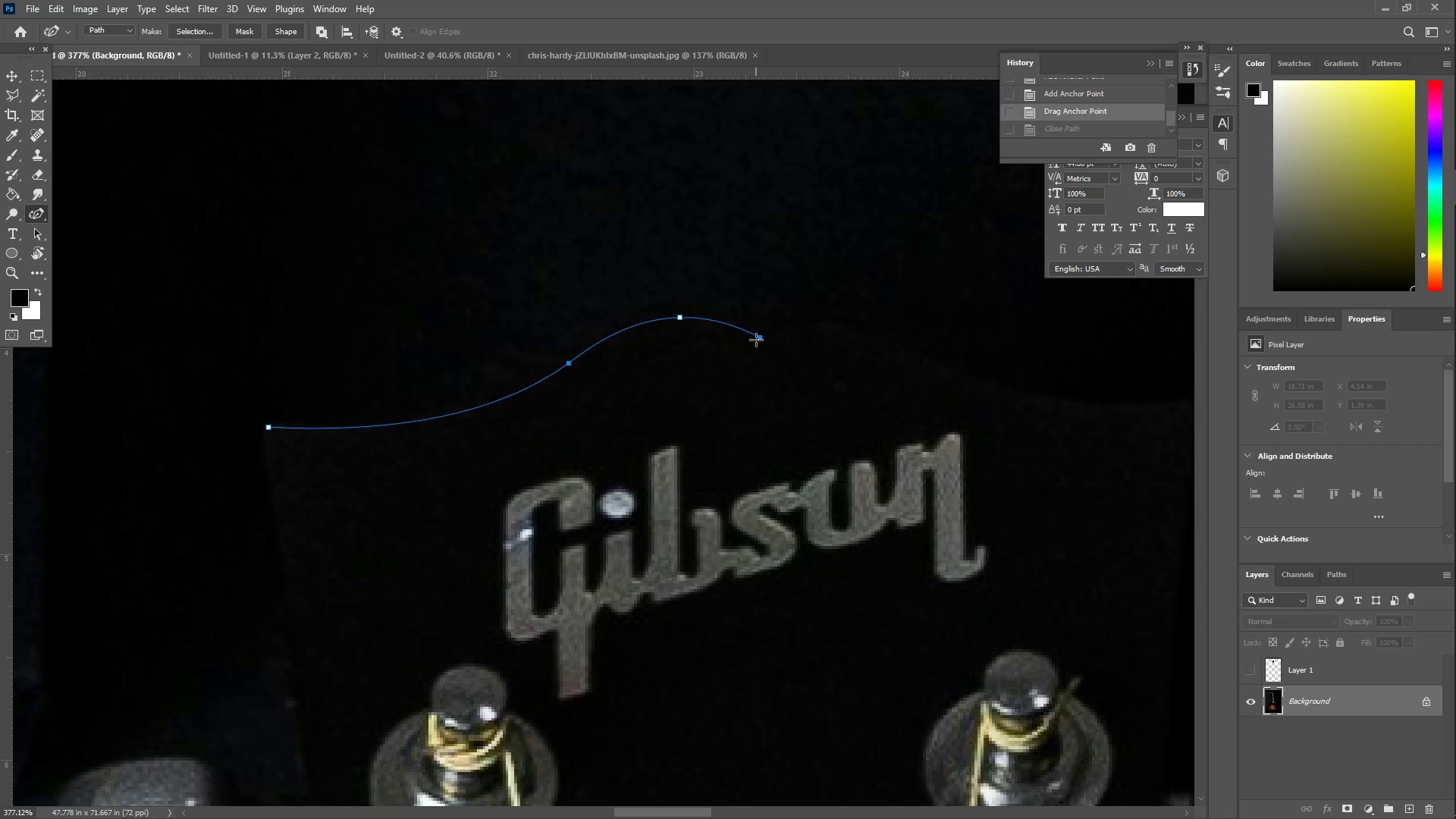 
left_click_drag(start_coordinate=[758, 339], to_coordinate=[750, 340])
 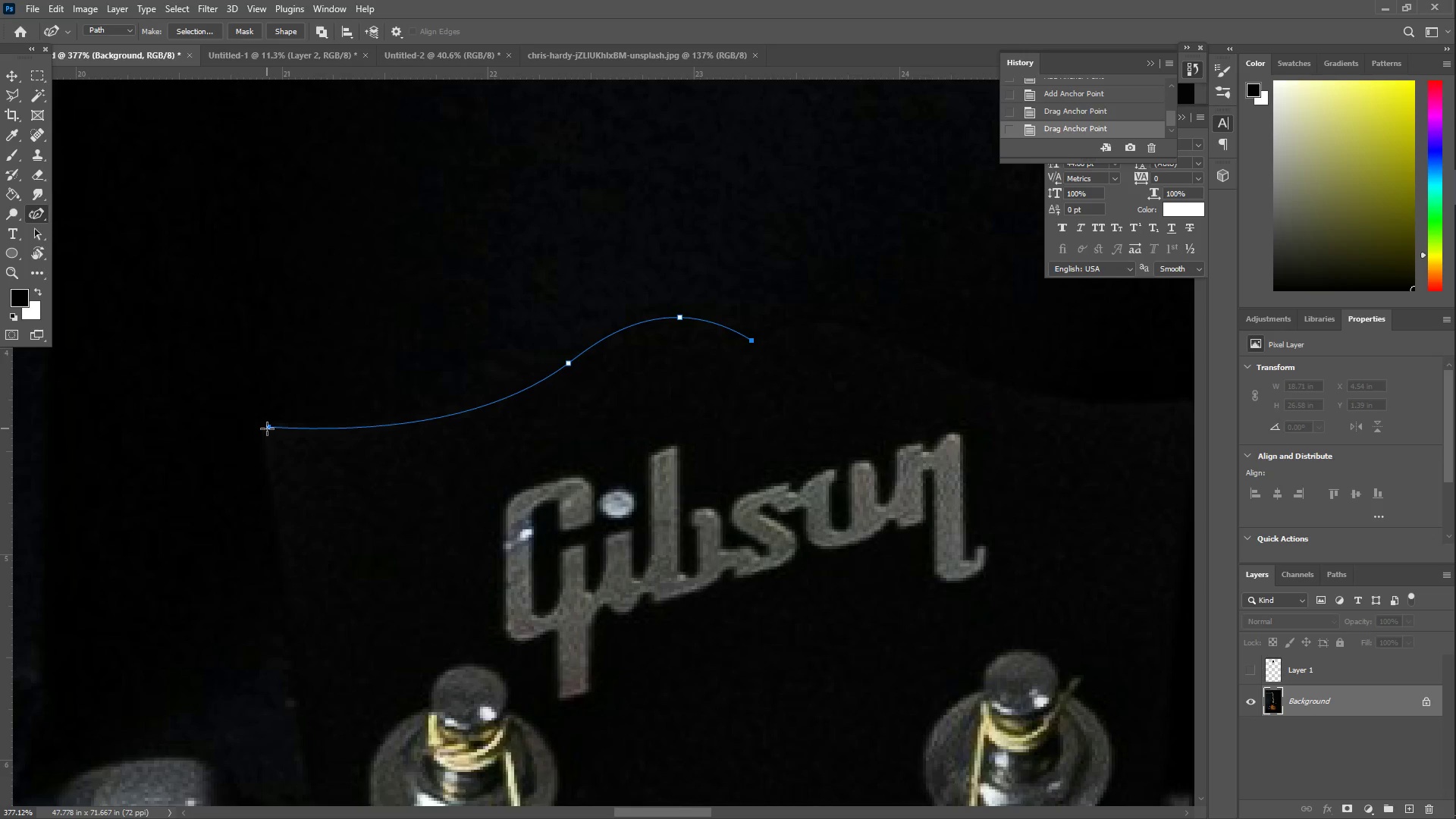 
left_click([267, 428])
 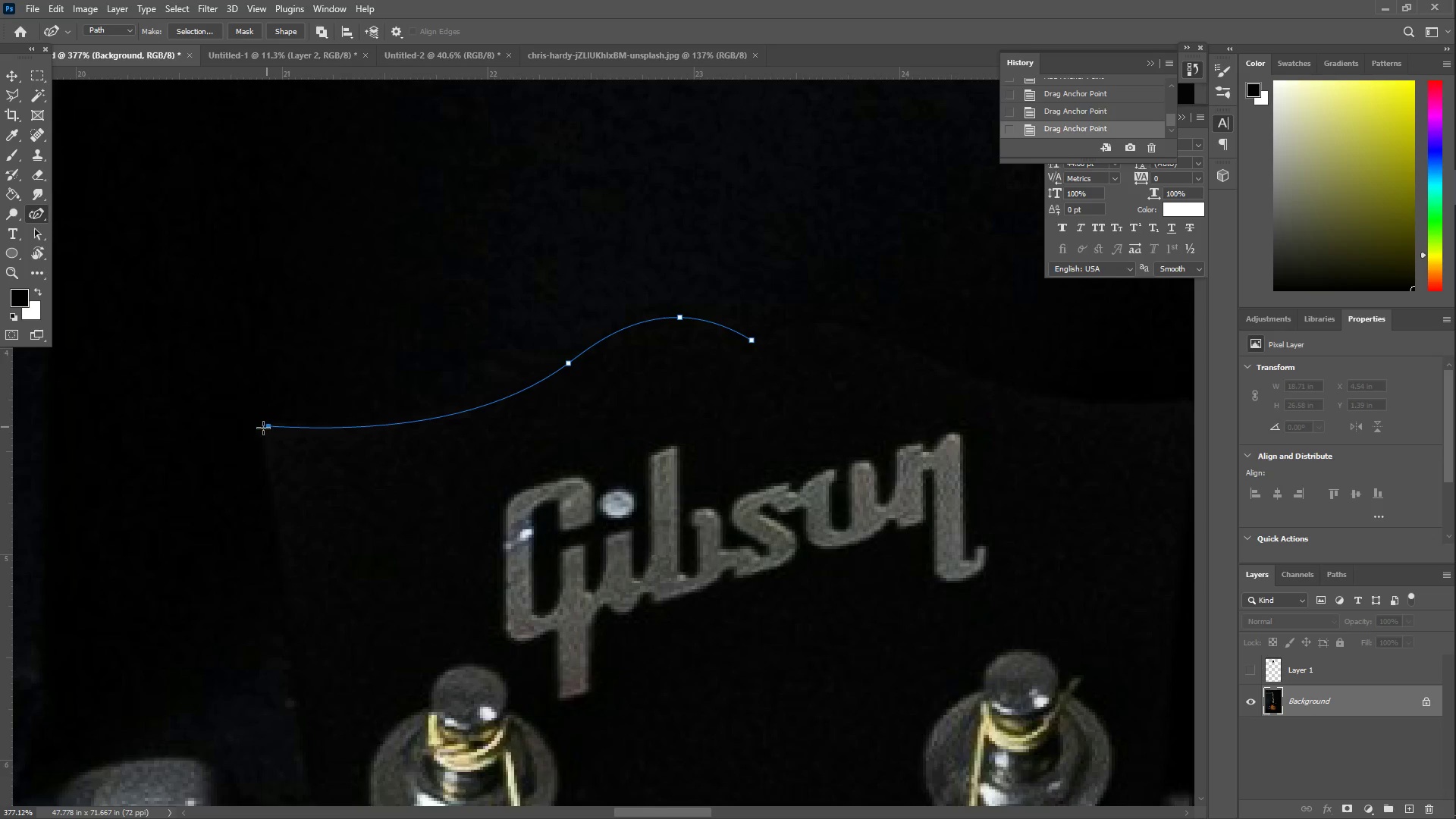 
hold_key(key=Space, duration=0.61)
 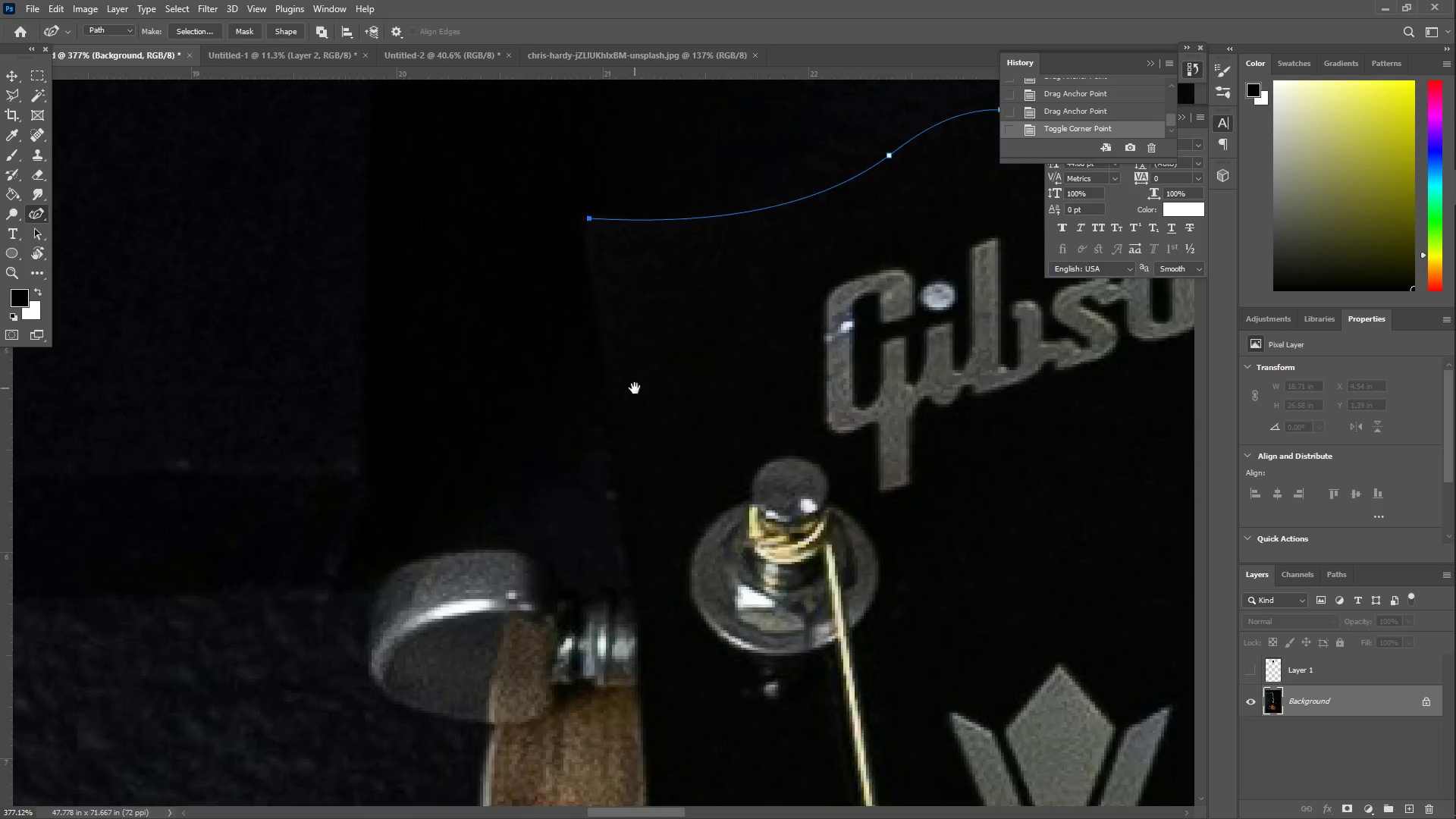 
left_click_drag(start_coordinate=[315, 597], to_coordinate=[688, 296])
 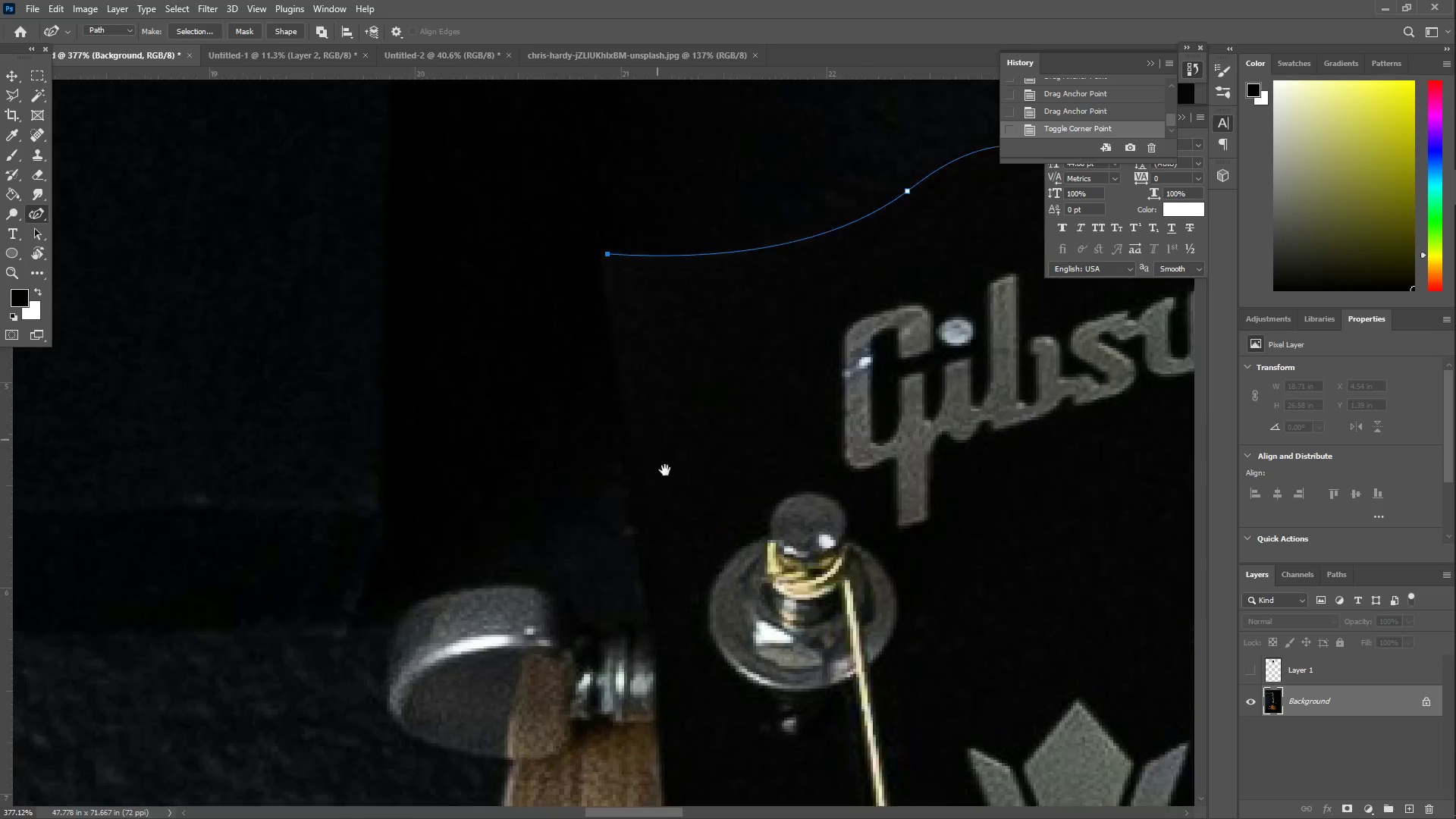 
left_click_drag(start_coordinate=[670, 480], to_coordinate=[635, 387])
 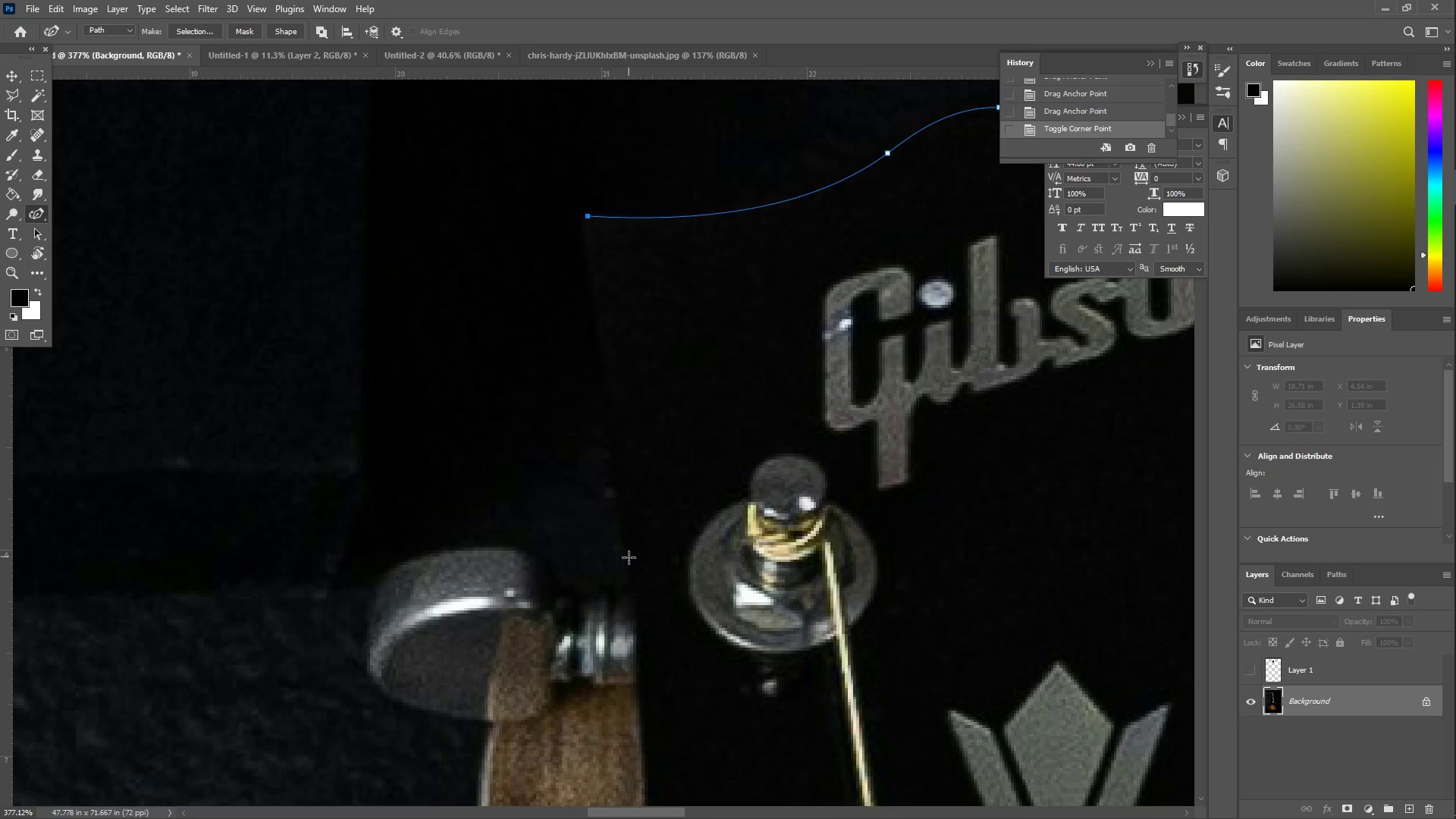 
left_click_drag(start_coordinate=[631, 560], to_coordinate=[633, 585])
 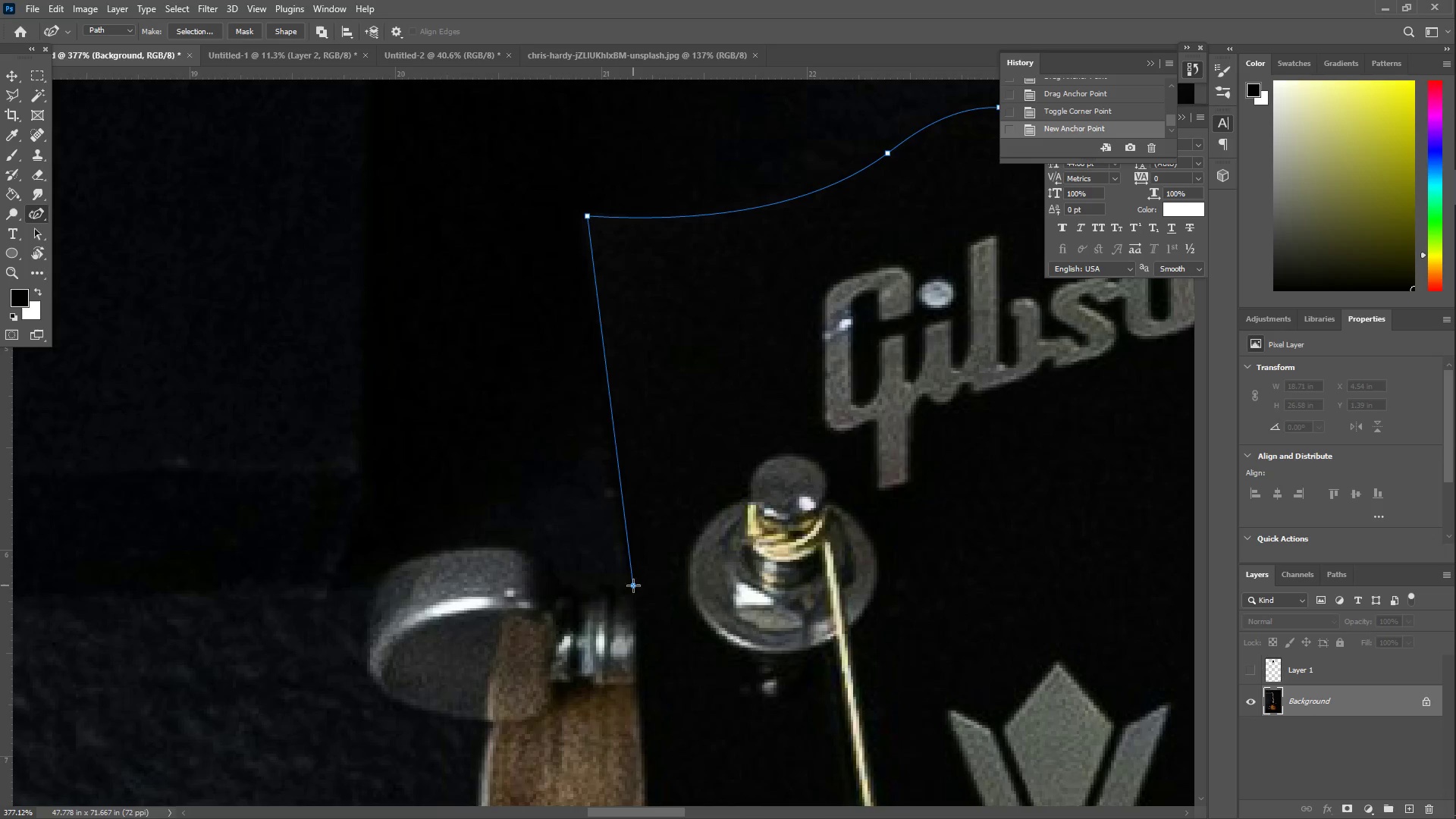 
key(Z)
 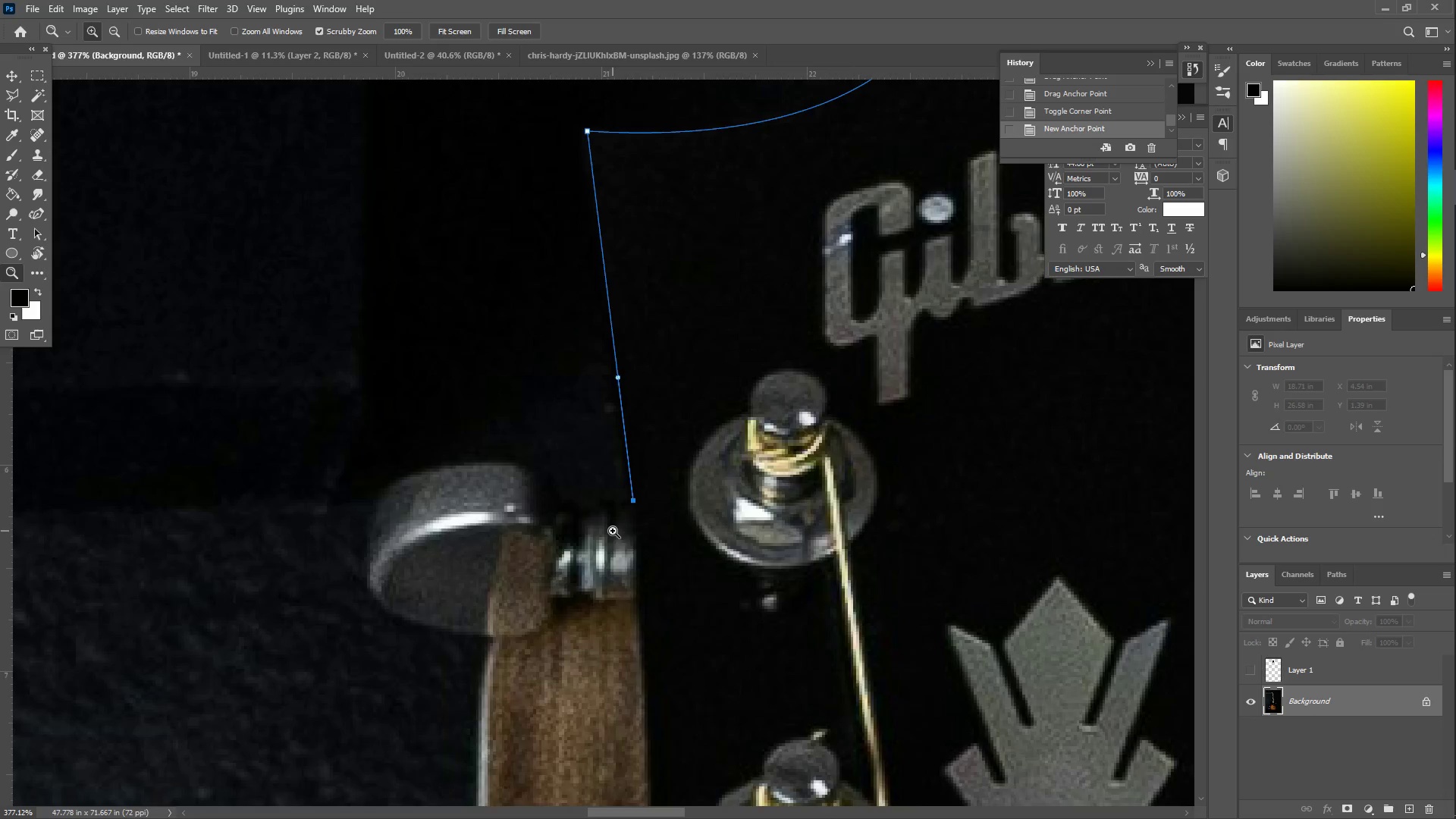 
left_click_drag(start_coordinate=[612, 529], to_coordinate=[673, 449])
 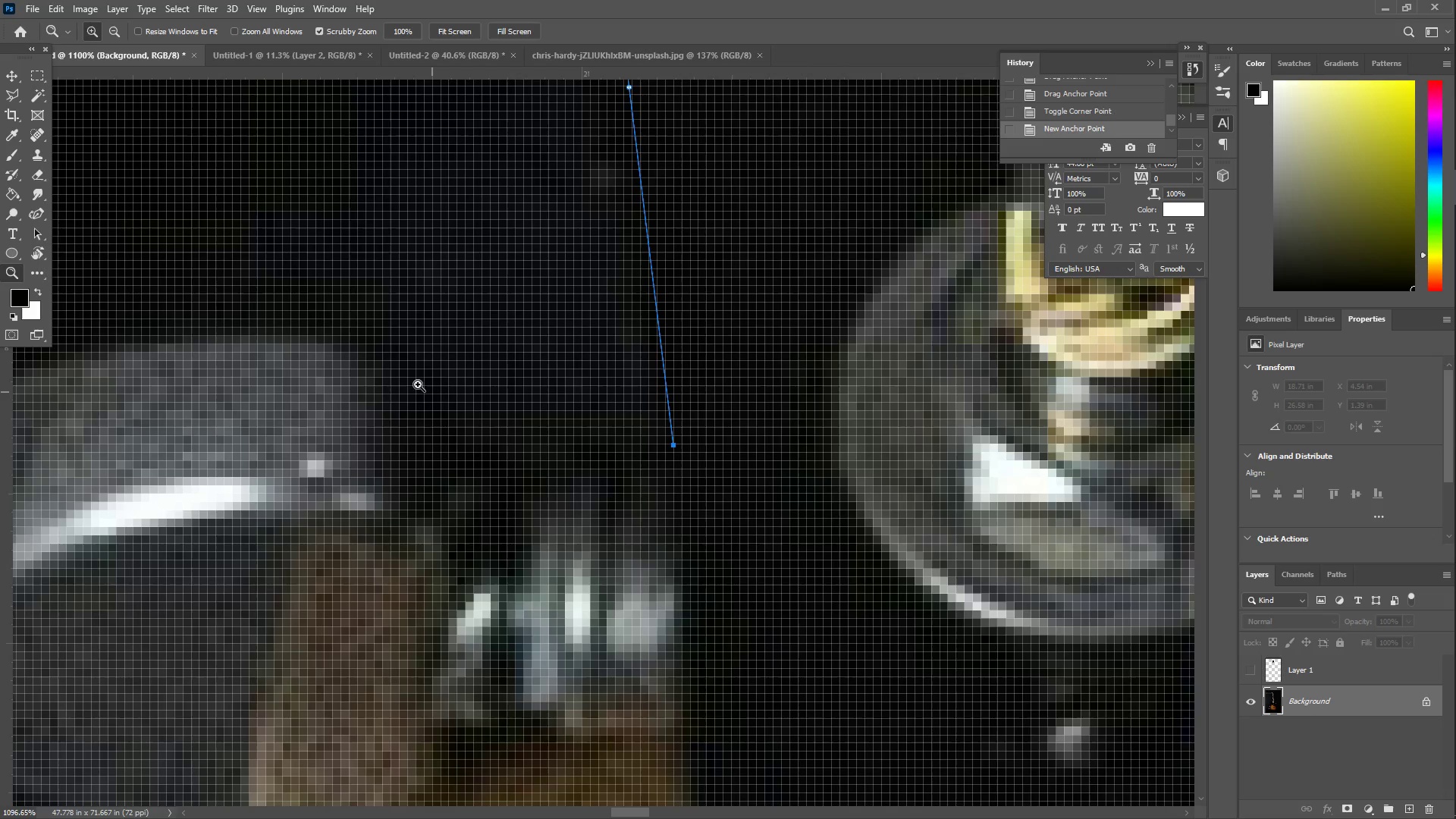 
scroll: coordinate [631, 582], scroll_direction: down, amount: 7.0
 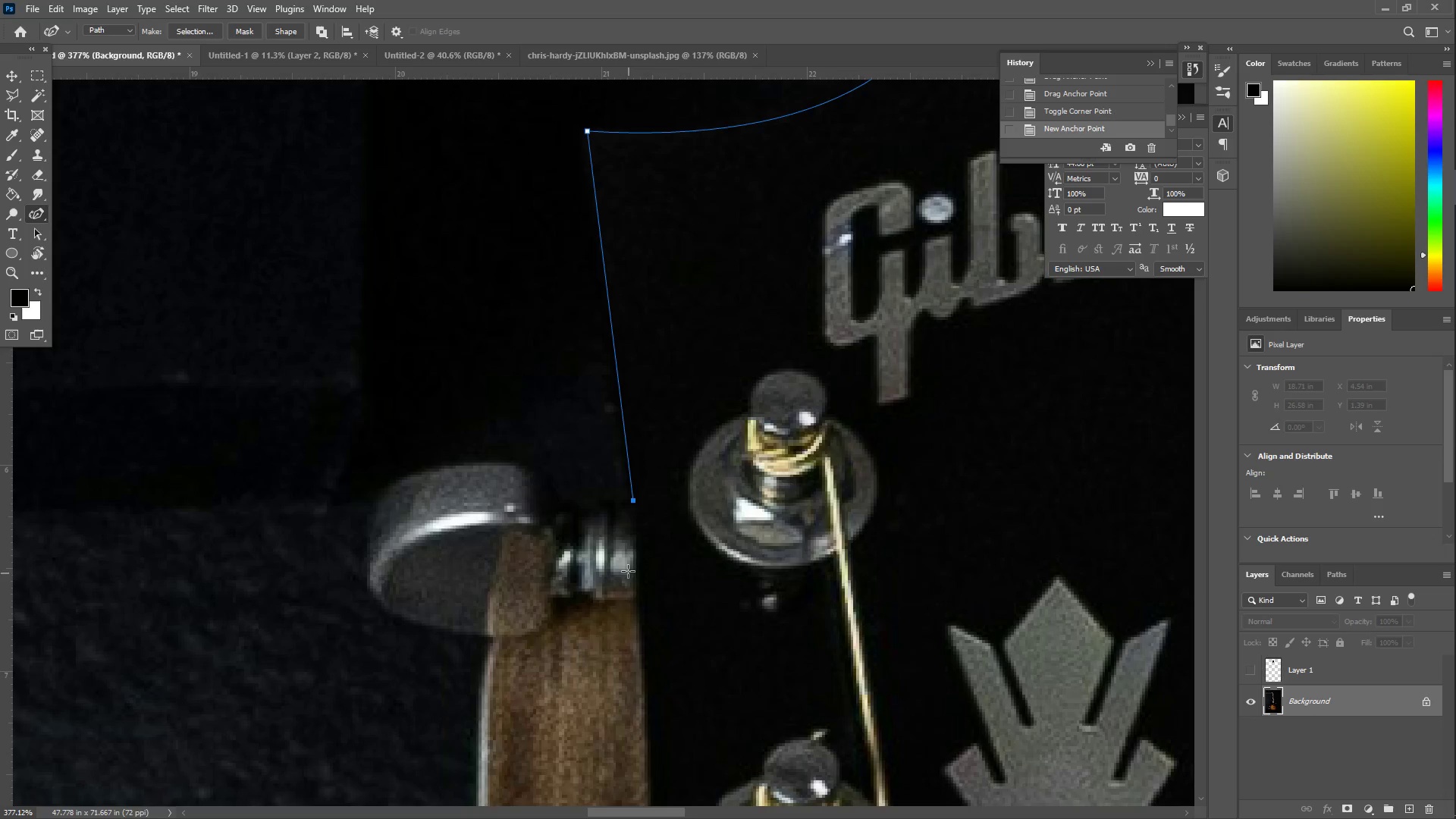 
left_click_drag(start_coordinate=[473, 419], to_coordinate=[447, 410])
 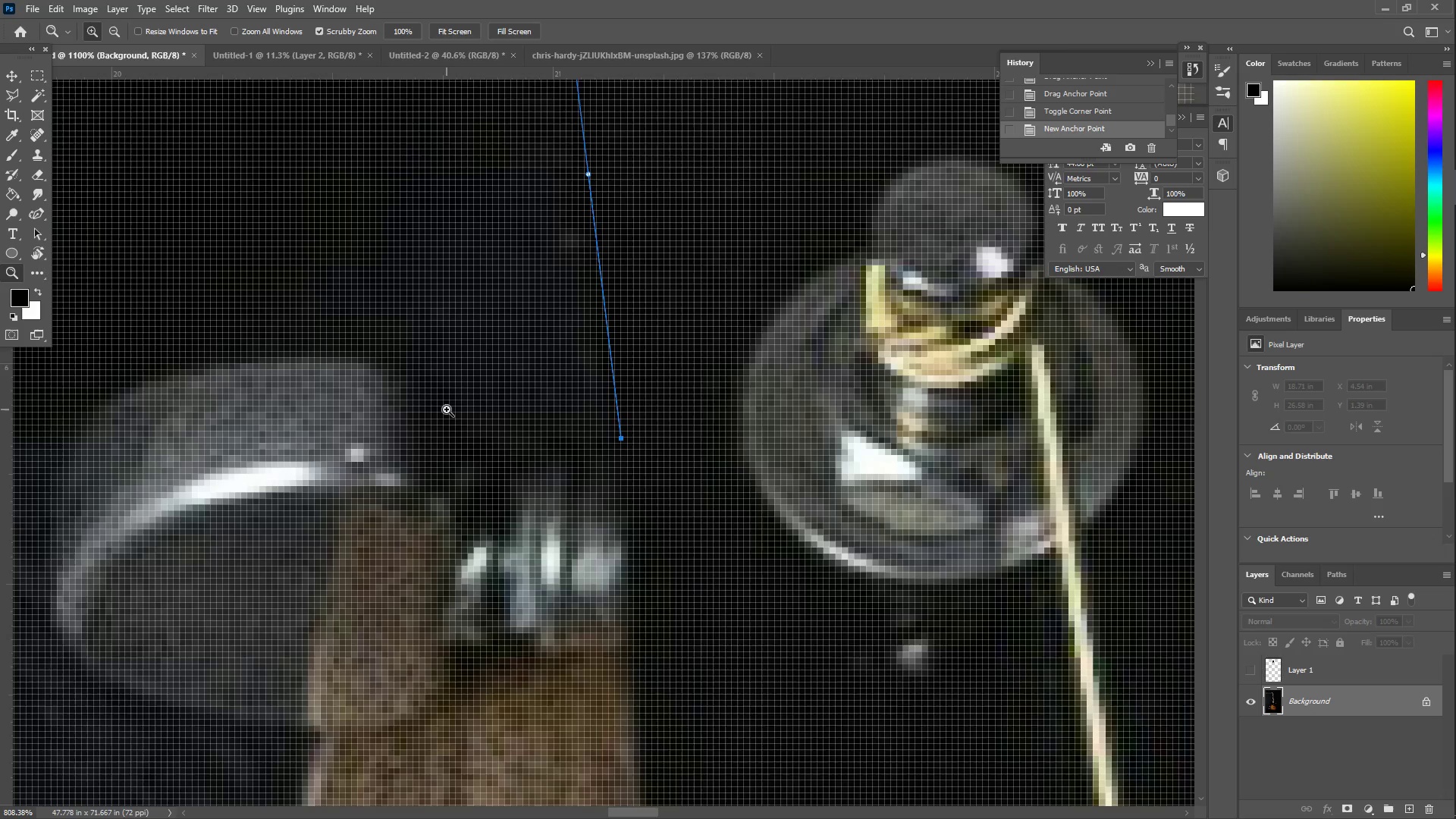 
hold_key(key=Space, duration=0.5)
 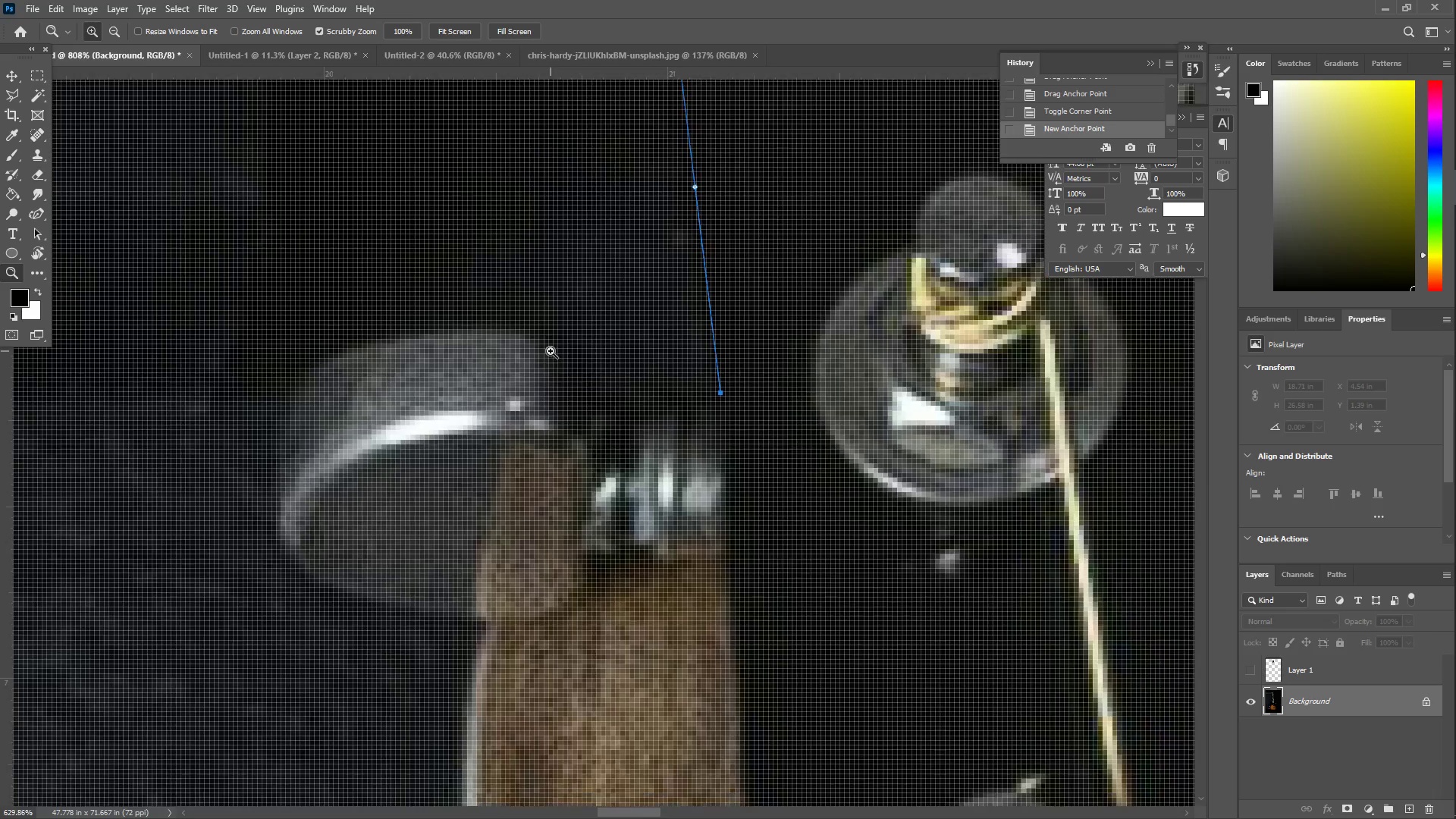 
left_click_drag(start_coordinate=[438, 412], to_coordinate=[579, 376])
 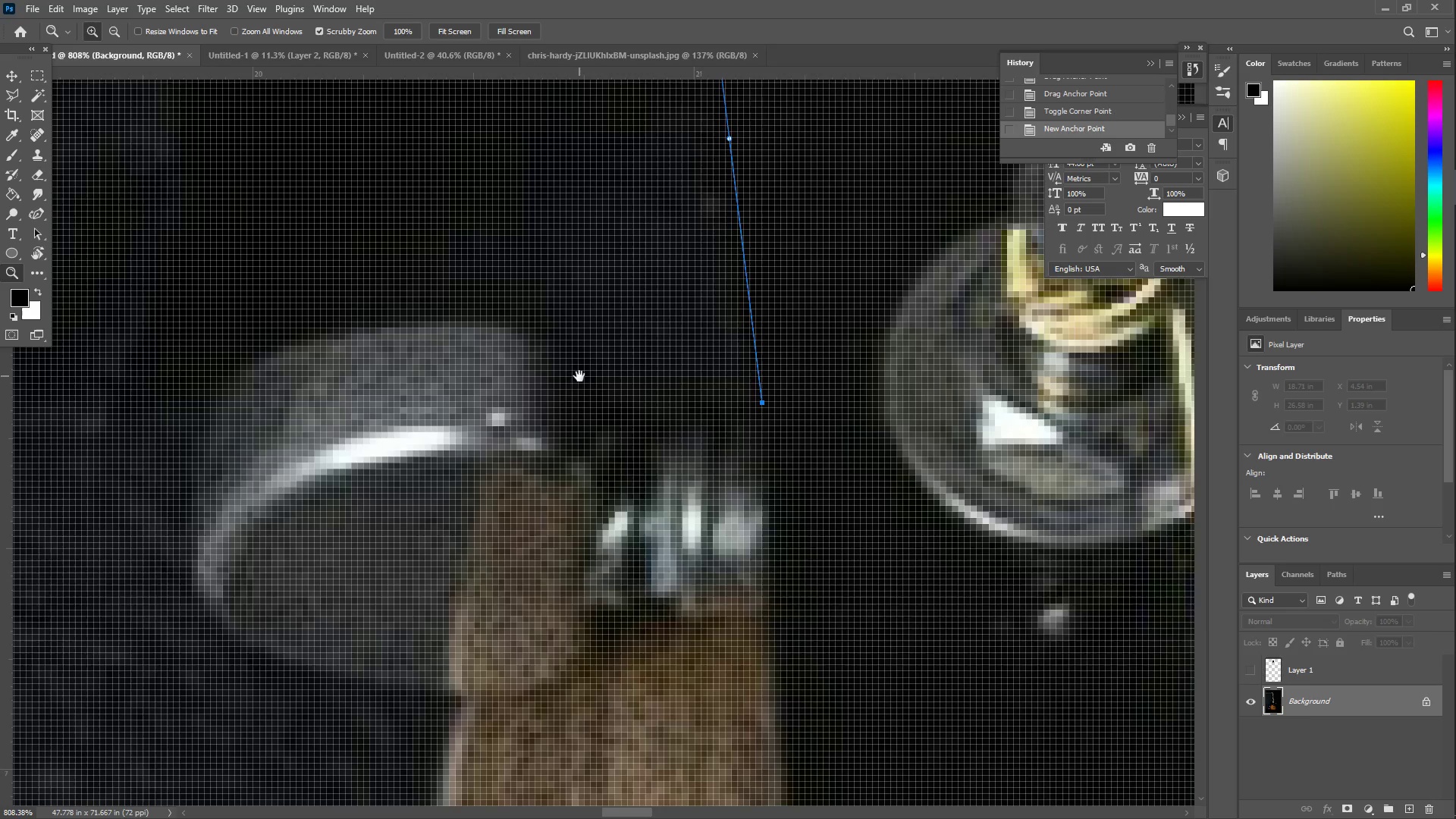 
key(Z)
 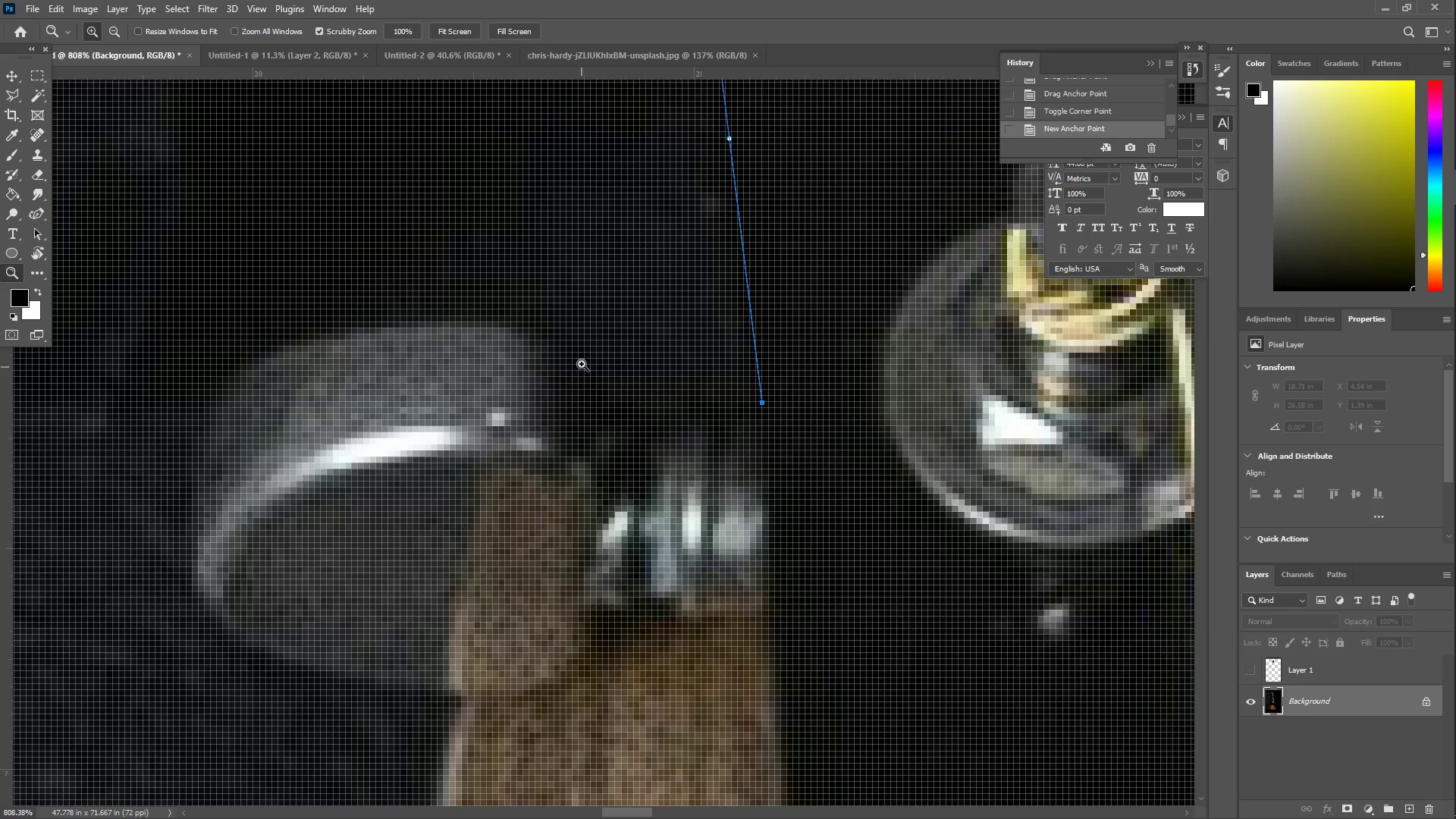 
left_click_drag(start_coordinate=[575, 358], to_coordinate=[550, 351])
 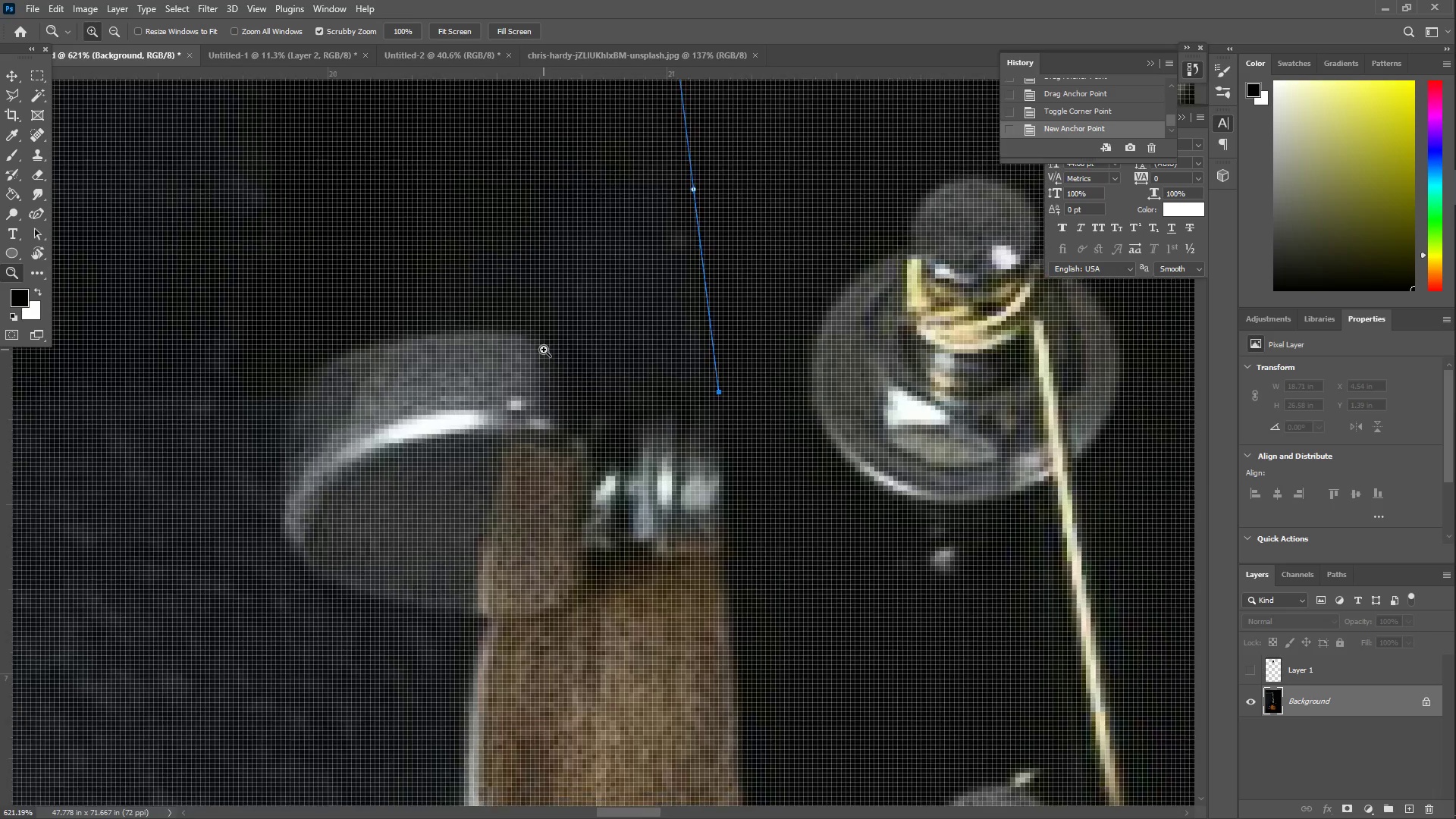 
scroll: coordinate [548, 350], scroll_direction: up, amount: 3.0
 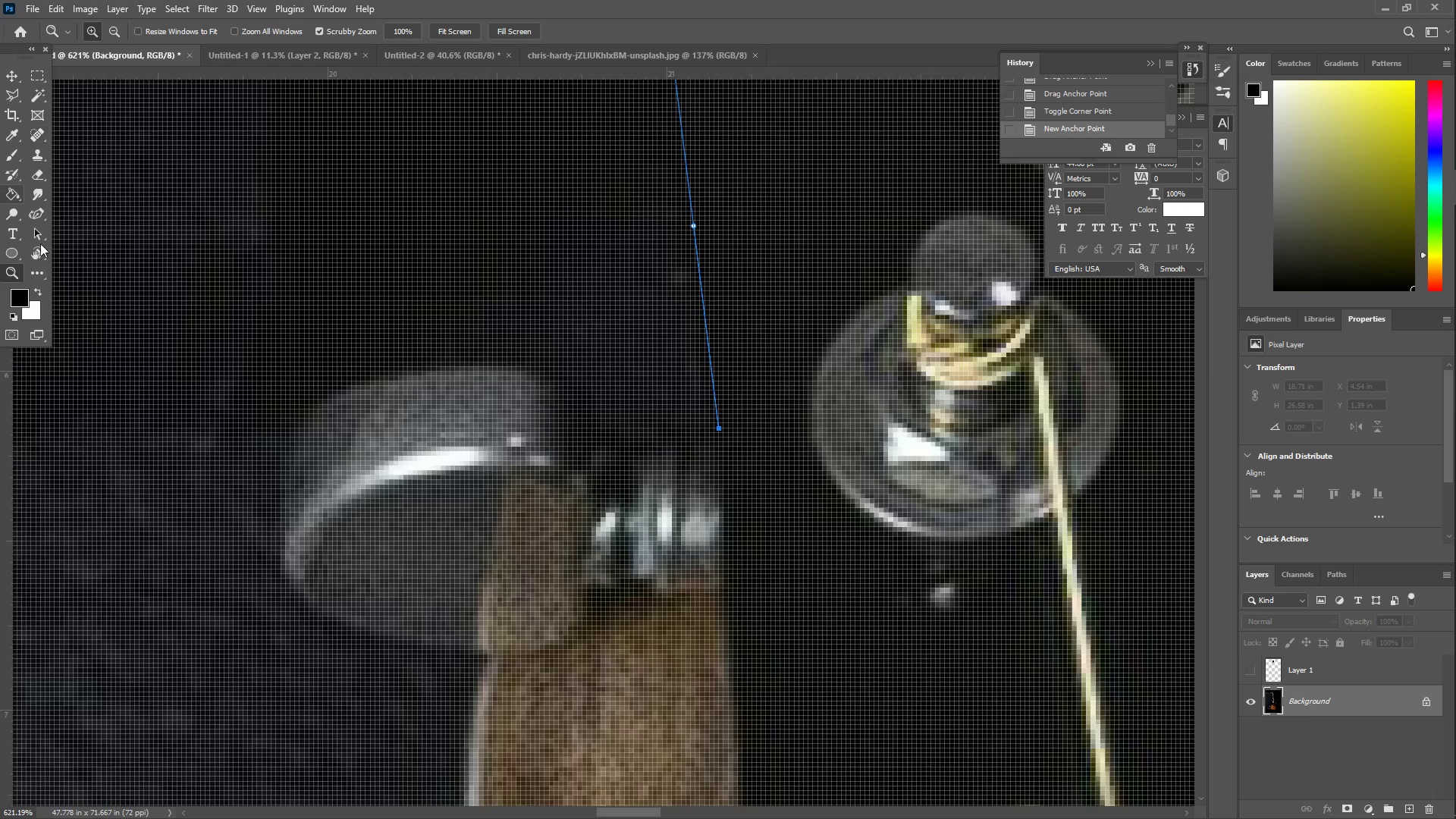 
left_click_drag(start_coordinate=[438, 336], to_coordinate=[415, 326])
 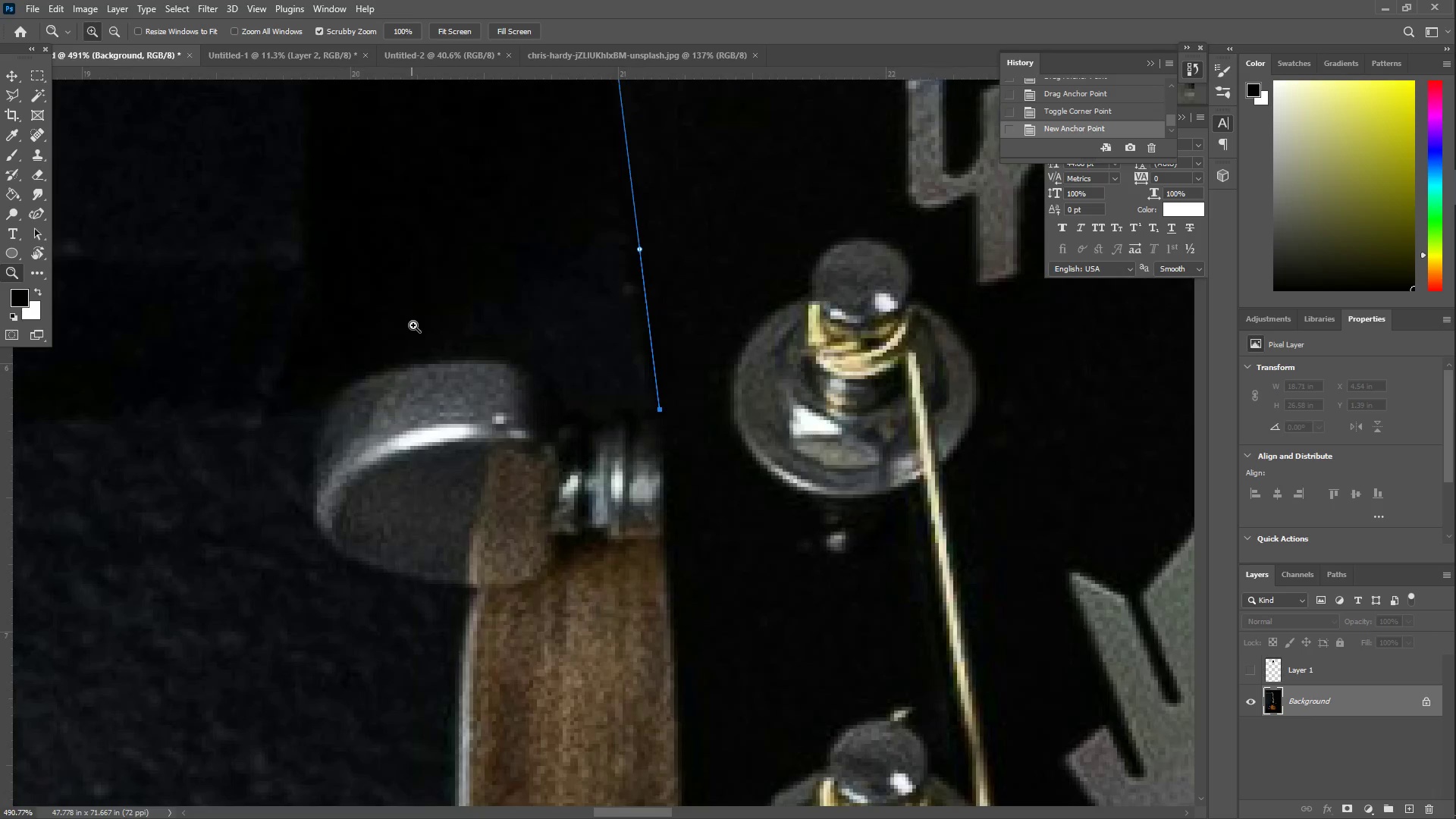 
scroll: coordinate [435, 328], scroll_direction: up, amount: 2.0
 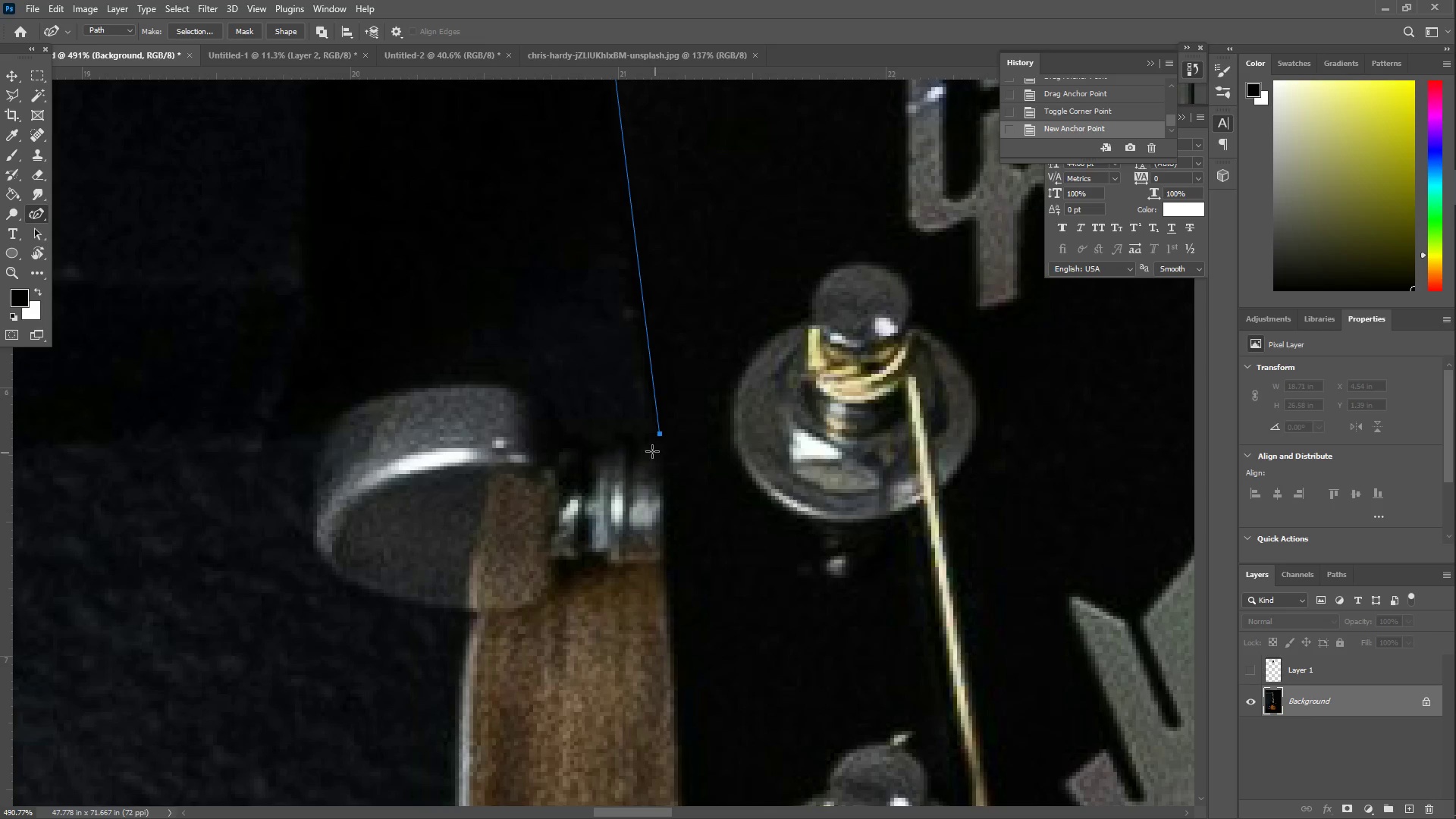 
wait(5.04)
 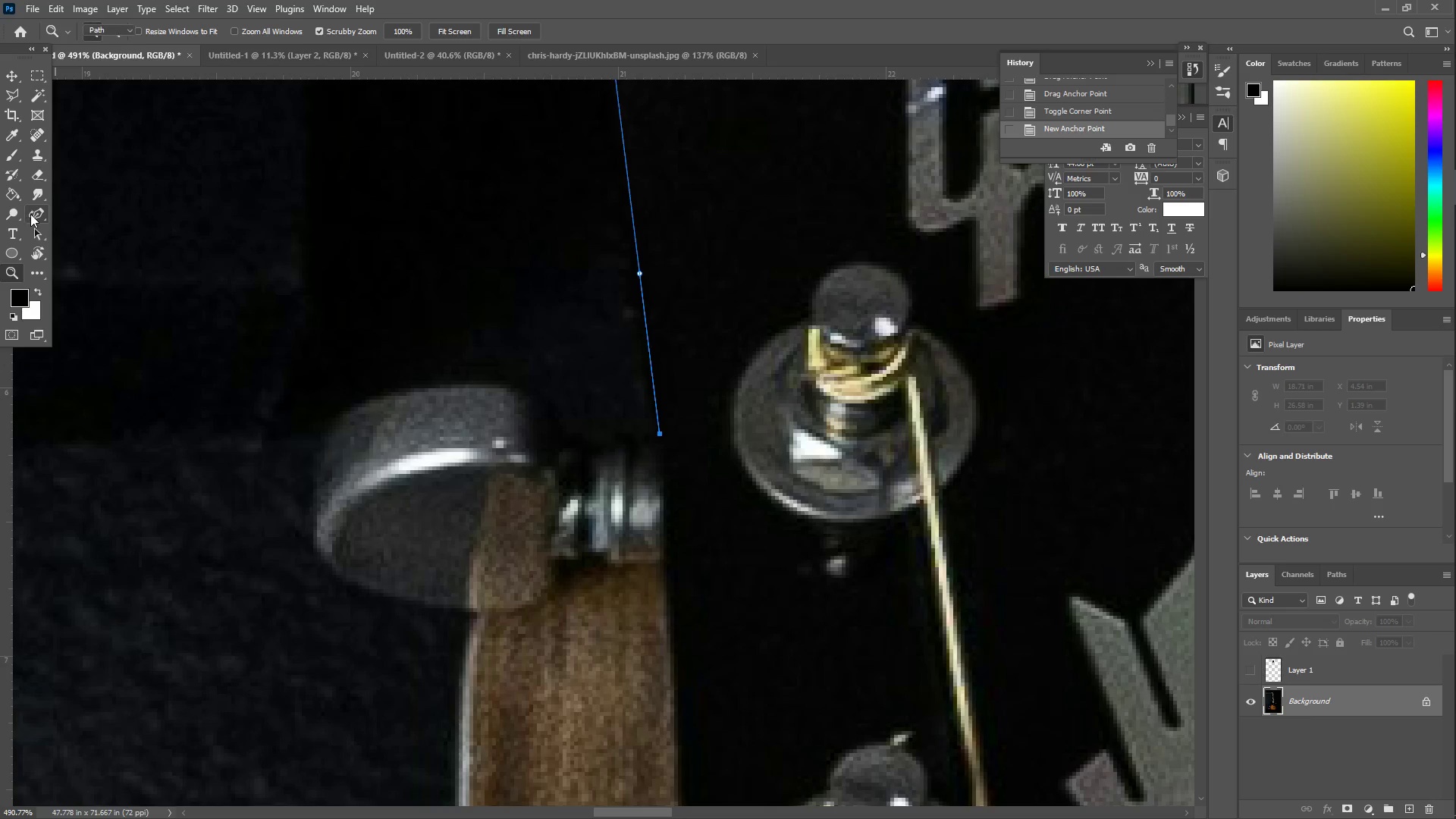 
left_click_drag(start_coordinate=[647, 441], to_coordinate=[638, 441])
 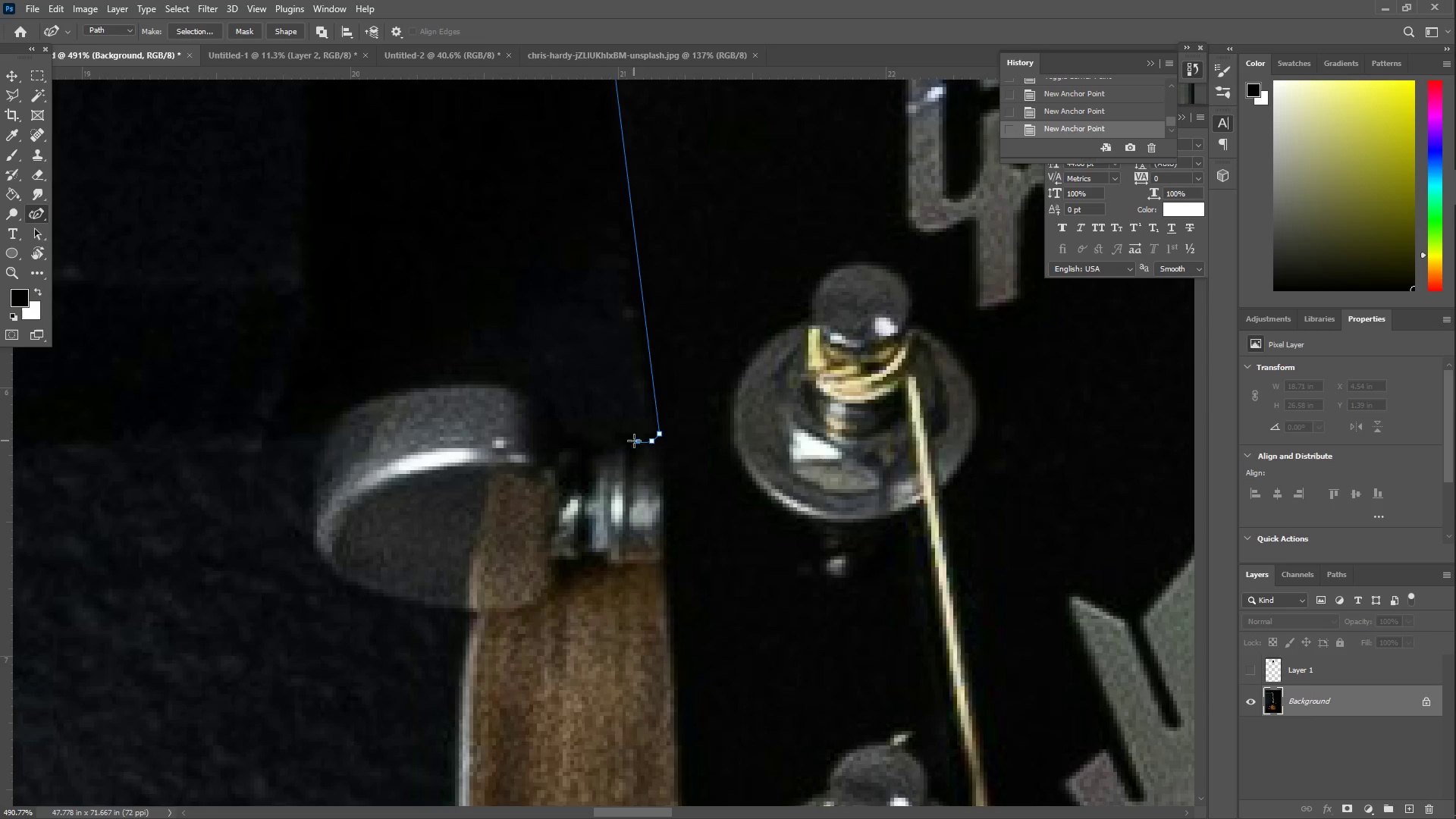 
left_click_drag(start_coordinate=[632, 439], to_coordinate=[622, 438])
 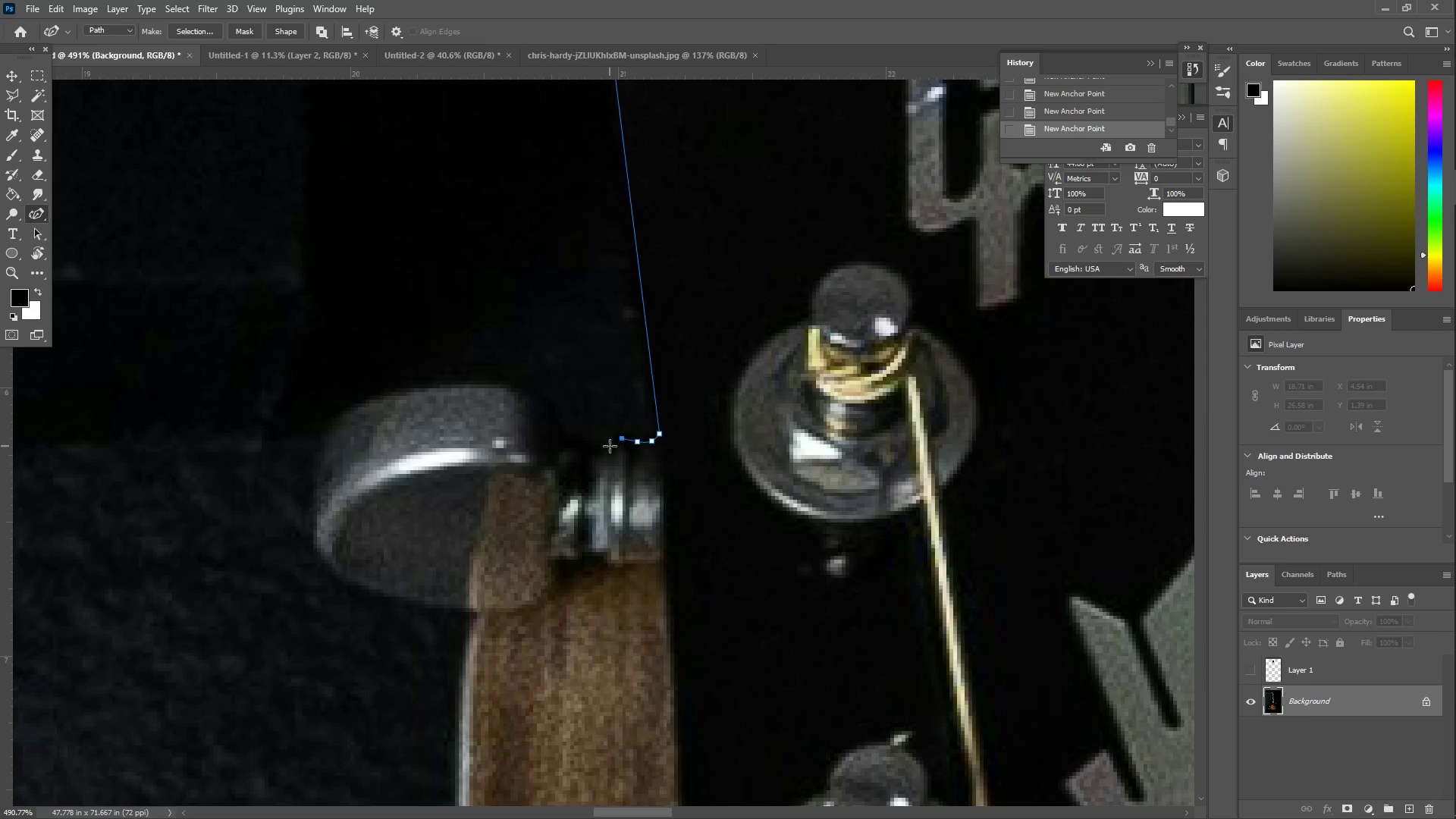 
left_click_drag(start_coordinate=[610, 446], to_coordinate=[606, 448])
 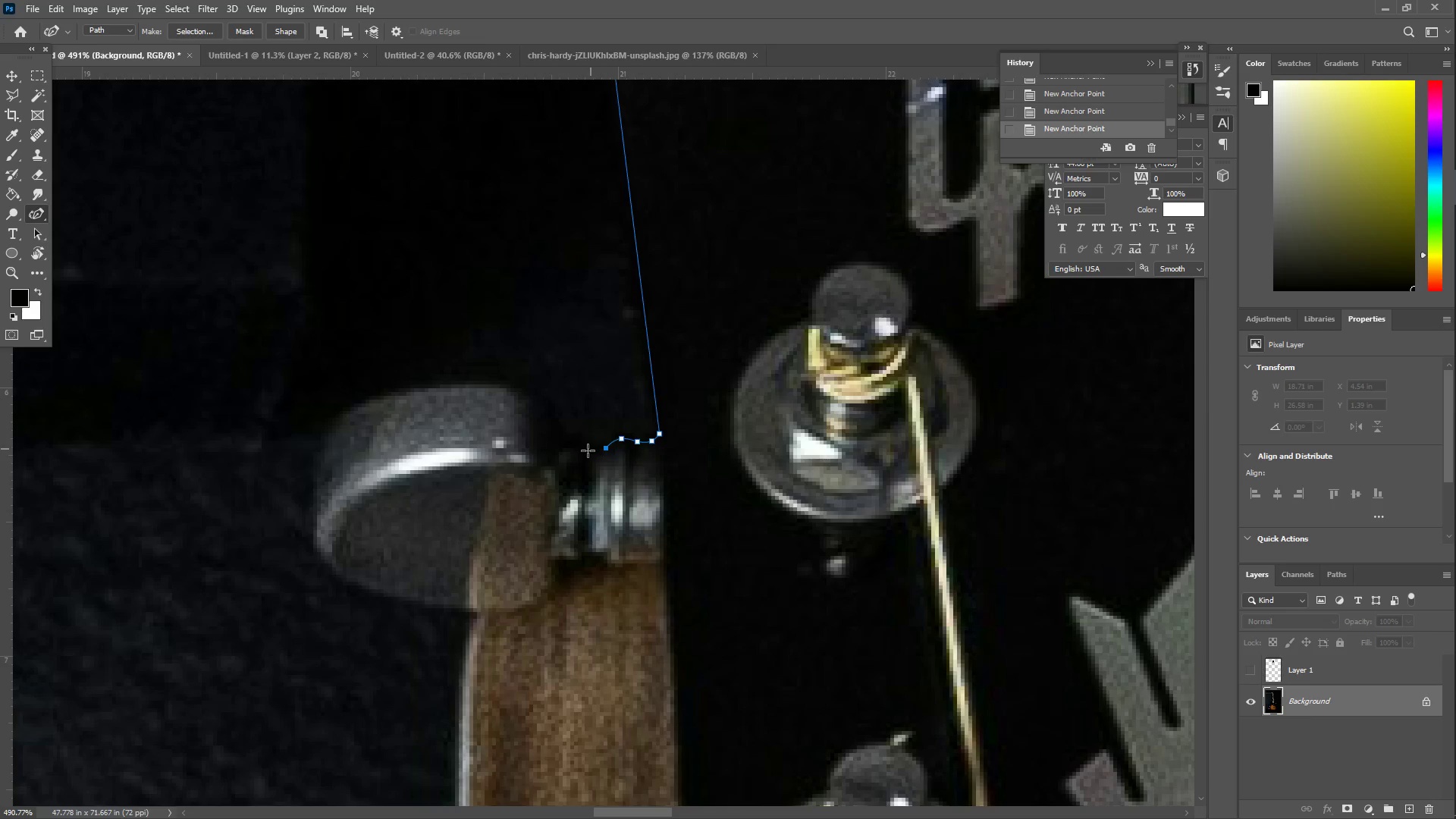 
left_click_drag(start_coordinate=[587, 450], to_coordinate=[586, 441])
 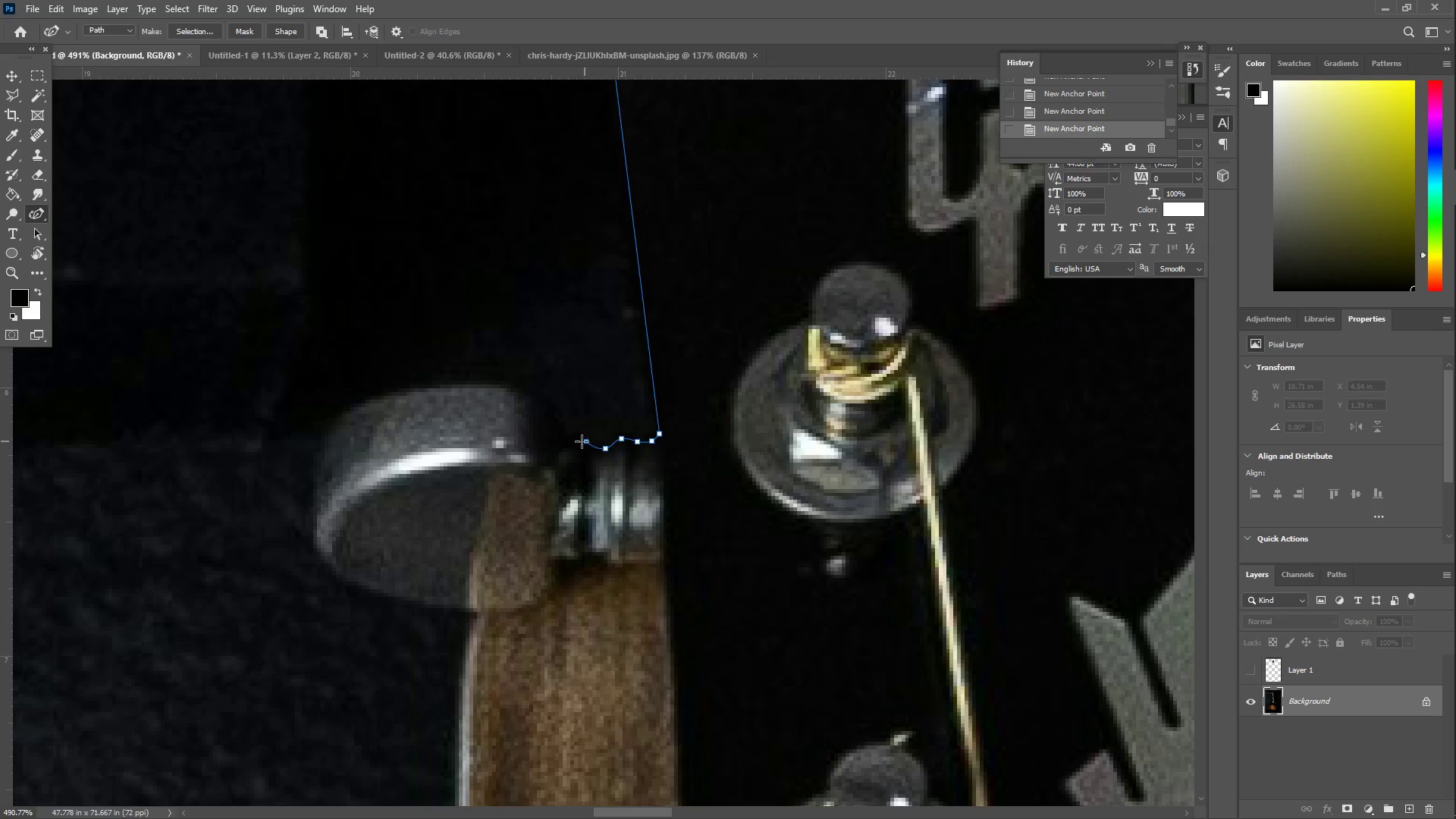 
left_click_drag(start_coordinate=[577, 440], to_coordinate=[557, 439])
 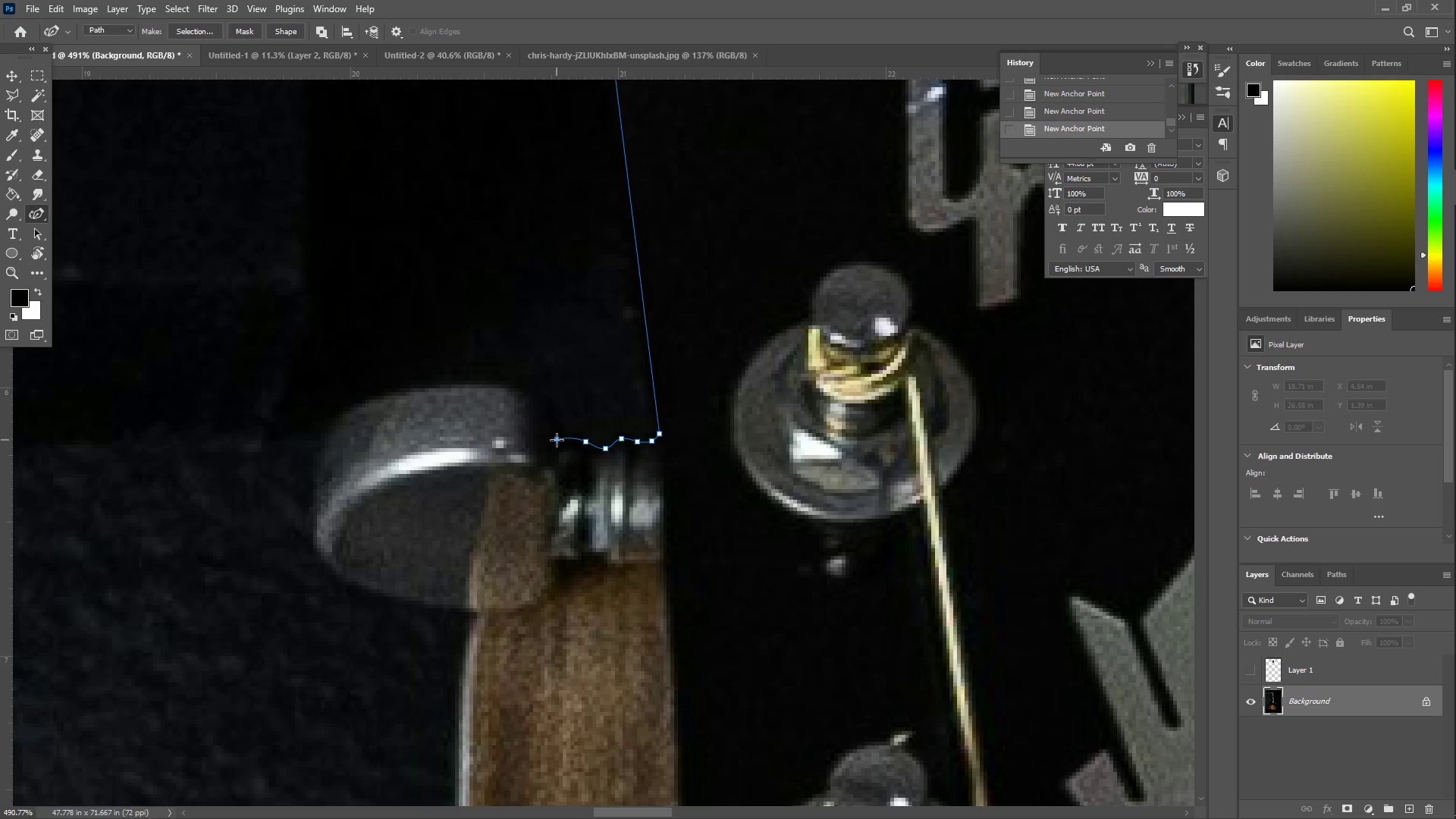 
left_click_drag(start_coordinate=[557, 425], to_coordinate=[556, 422])
 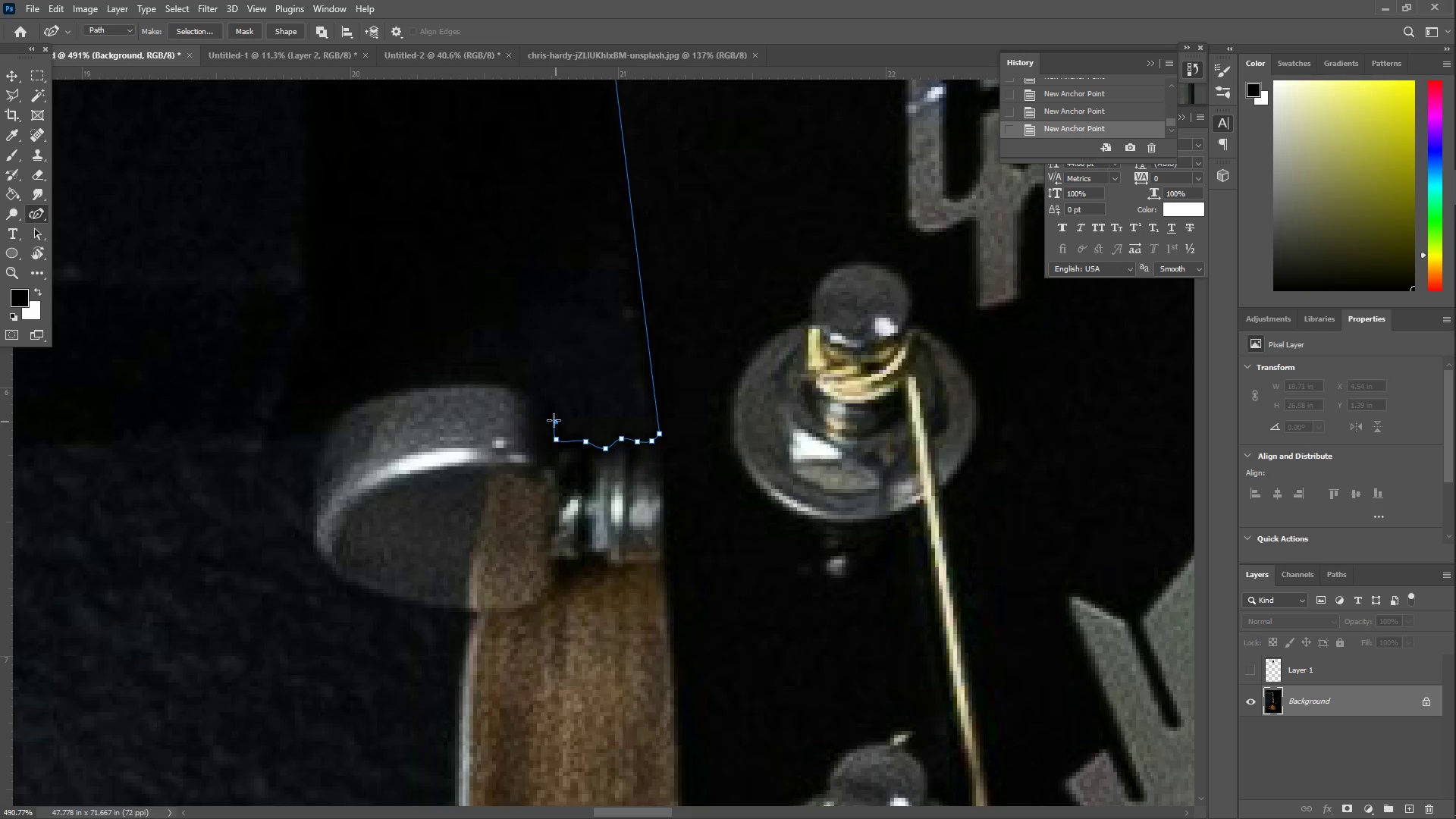 
left_click_drag(start_coordinate=[533, 400], to_coordinate=[519, 393])
 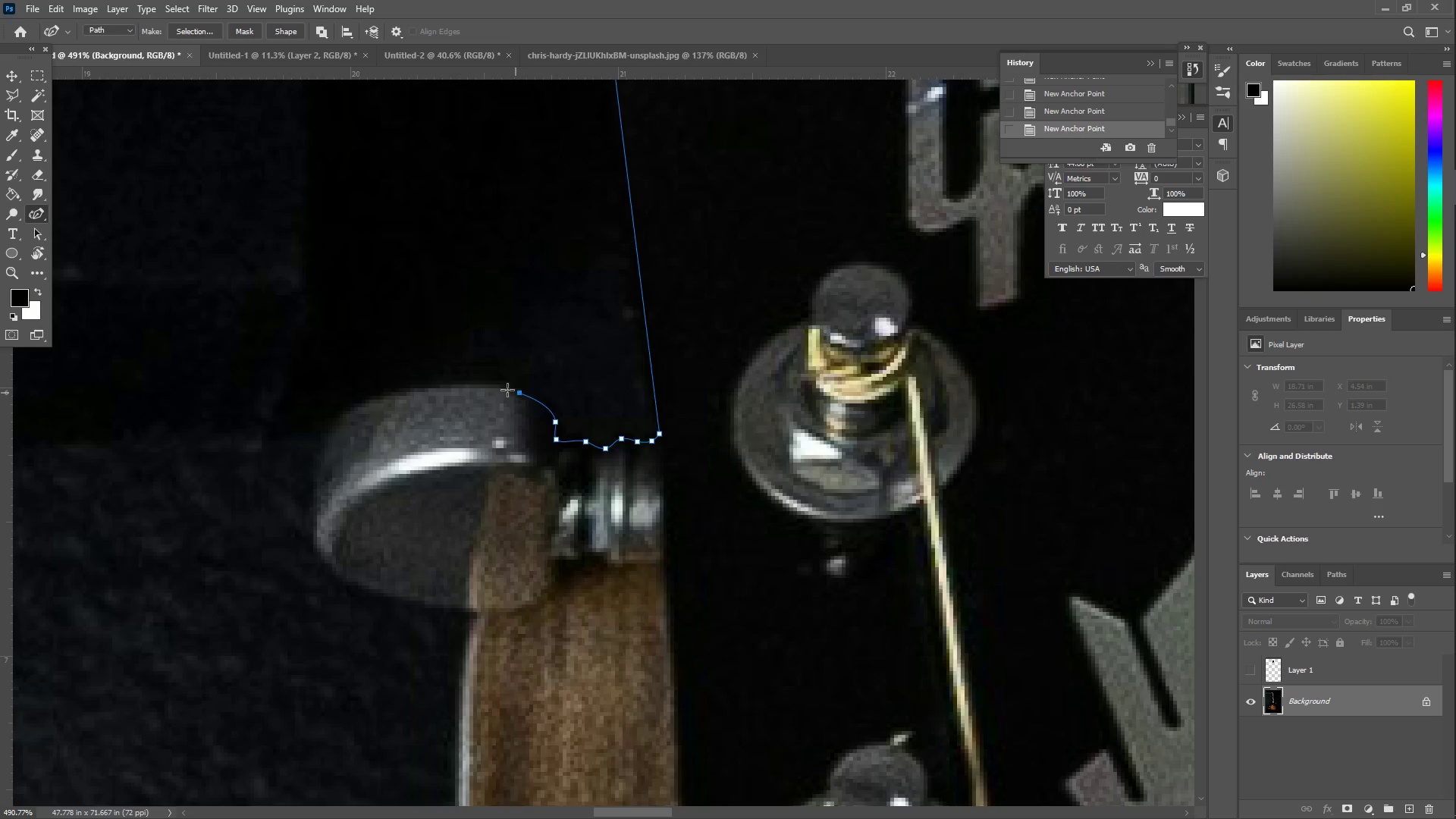 
left_click_drag(start_coordinate=[444, 387], to_coordinate=[390, 397])
 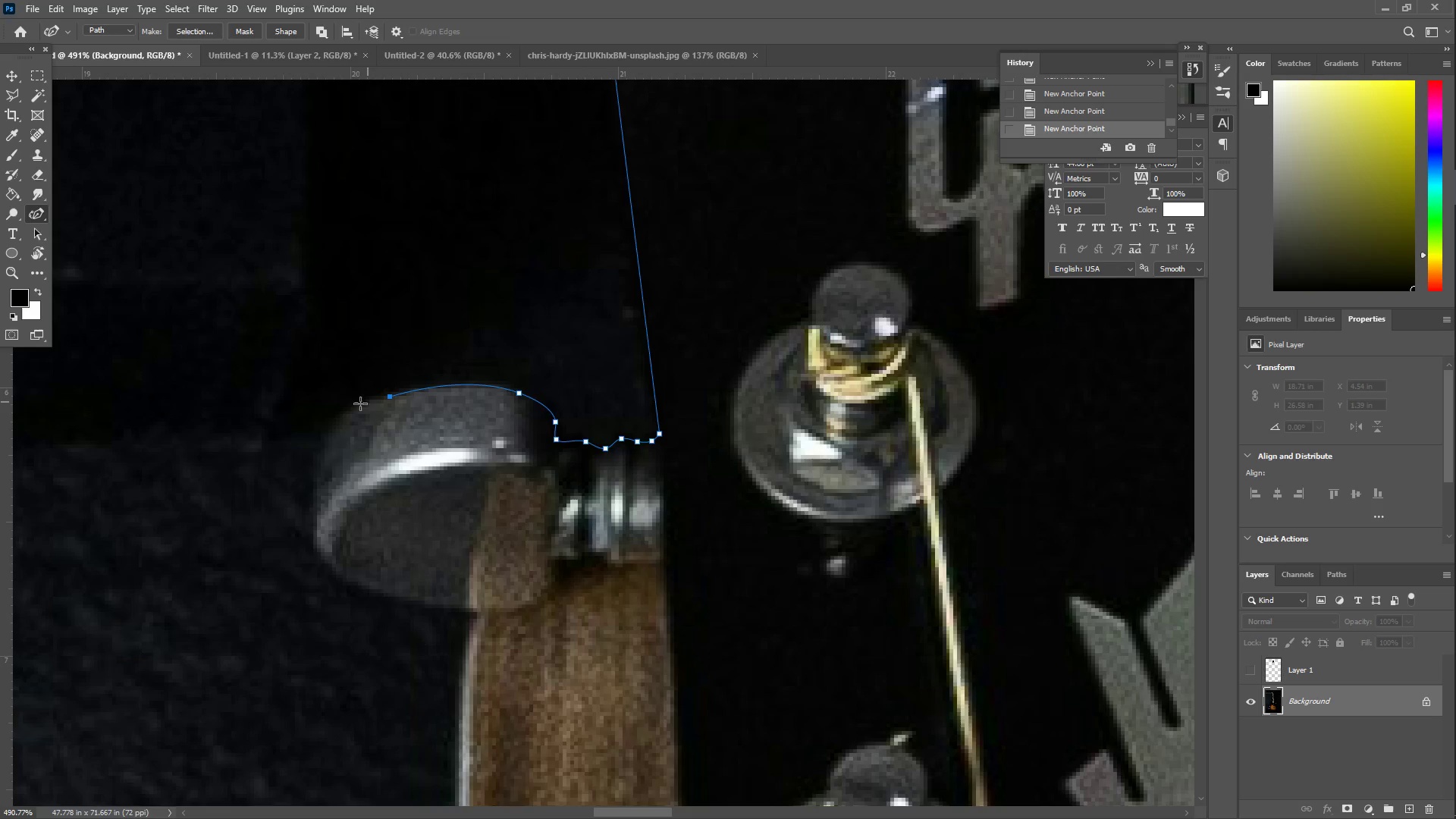 
left_click_drag(start_coordinate=[347, 409], to_coordinate=[334, 422])
 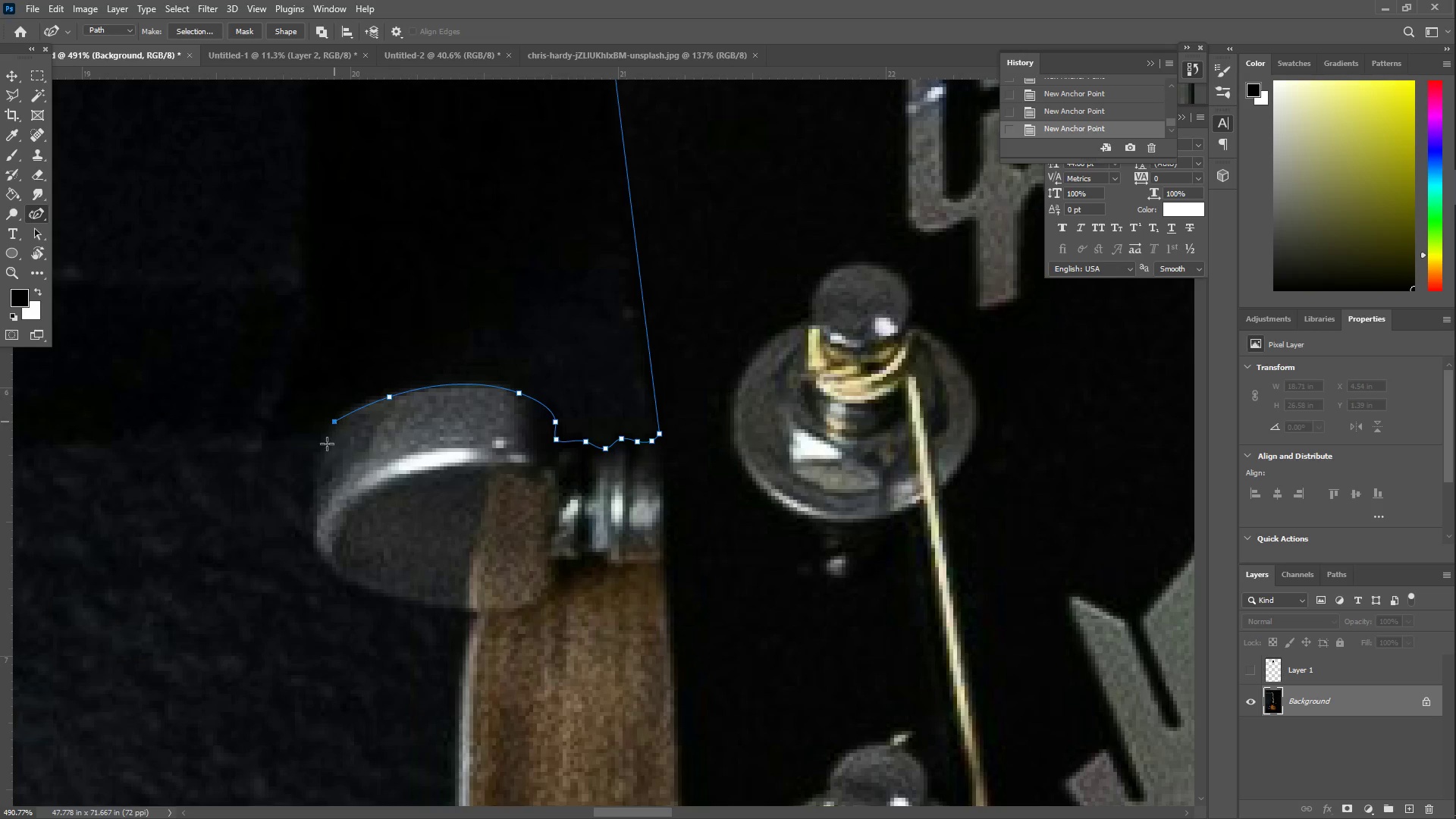 
left_click_drag(start_coordinate=[324, 458], to_coordinate=[314, 497])
 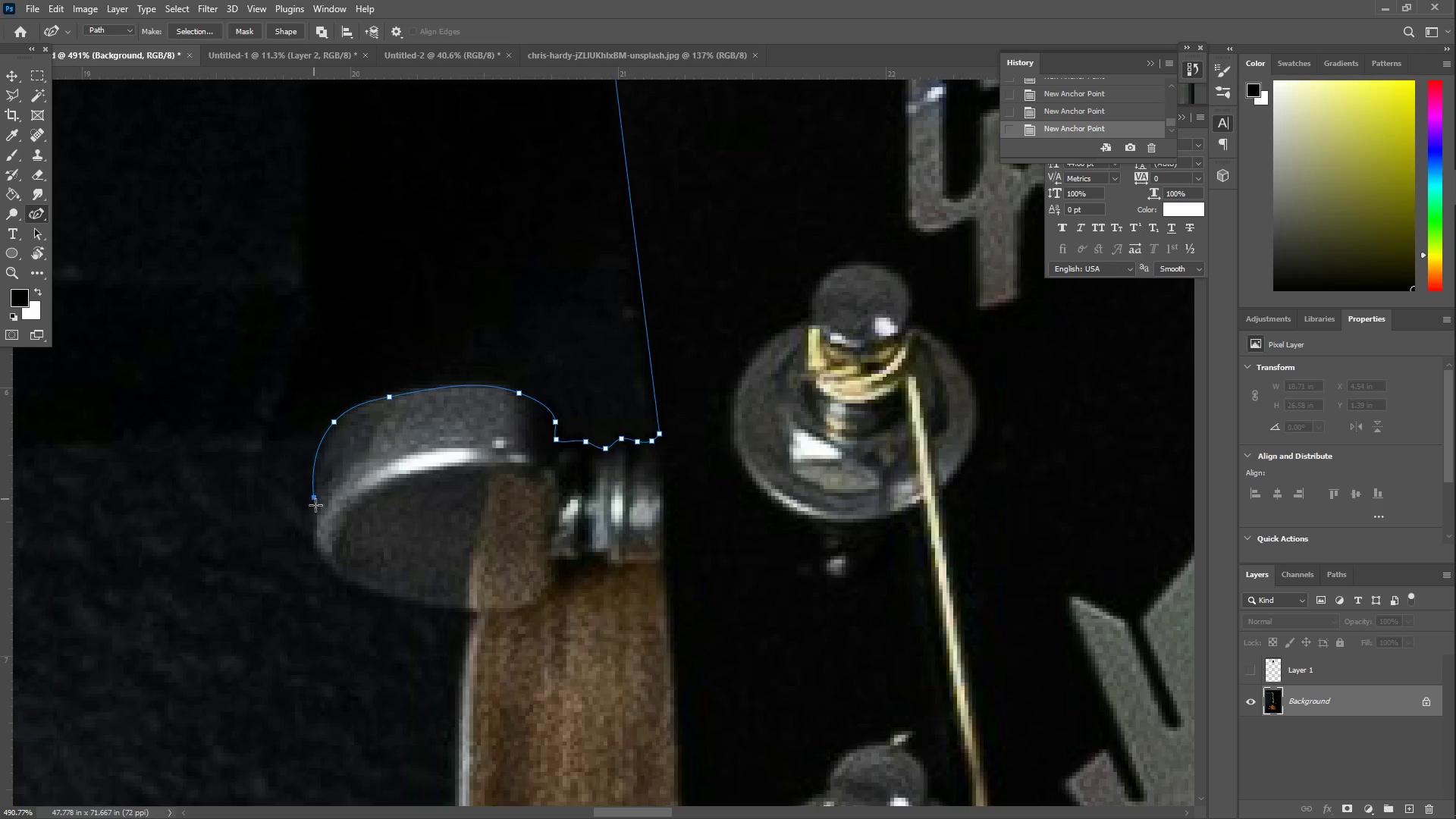 
left_click_drag(start_coordinate=[322, 542], to_coordinate=[326, 562])
 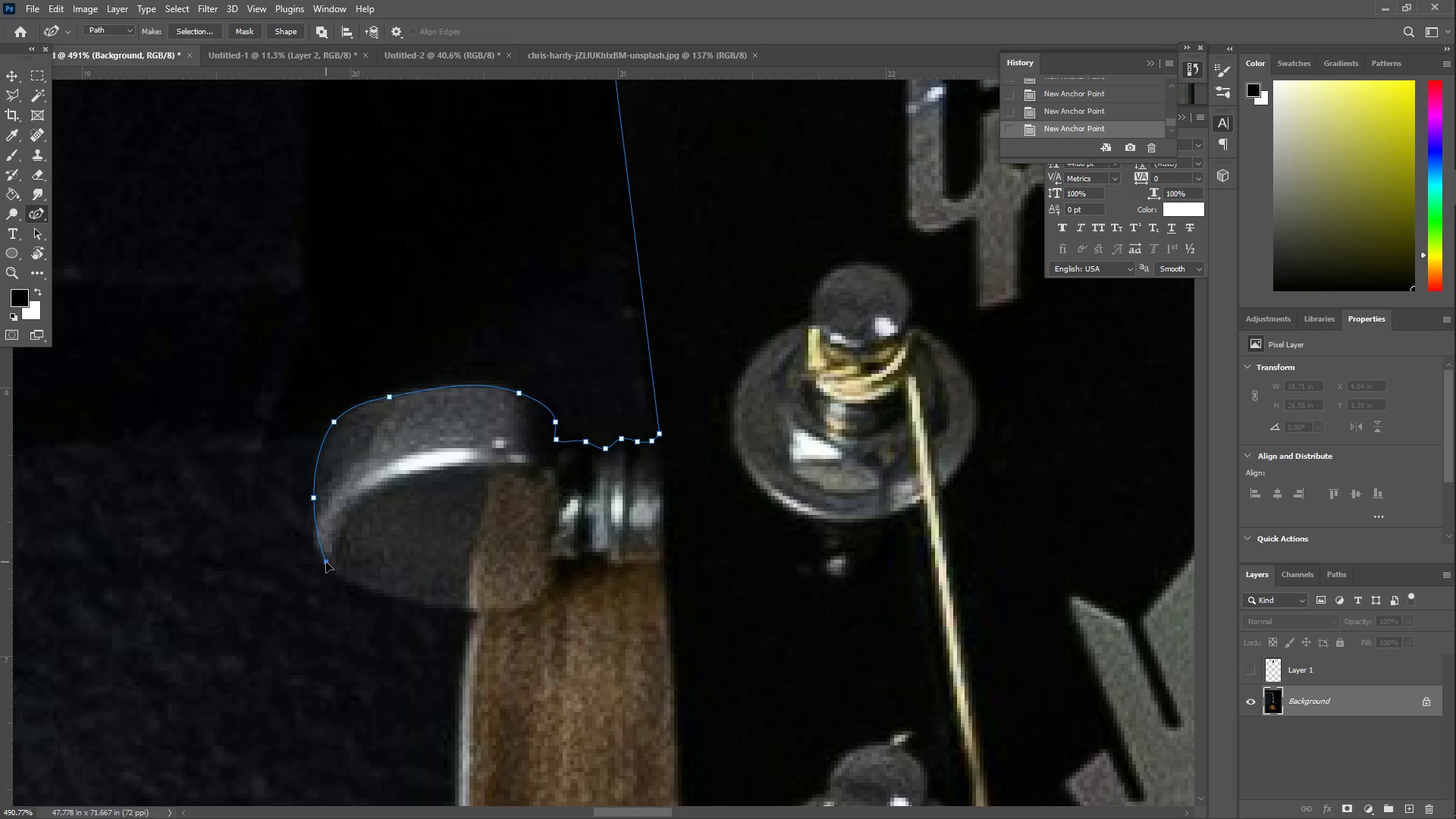 
left_click_drag(start_coordinate=[375, 590], to_coordinate=[381, 592])
 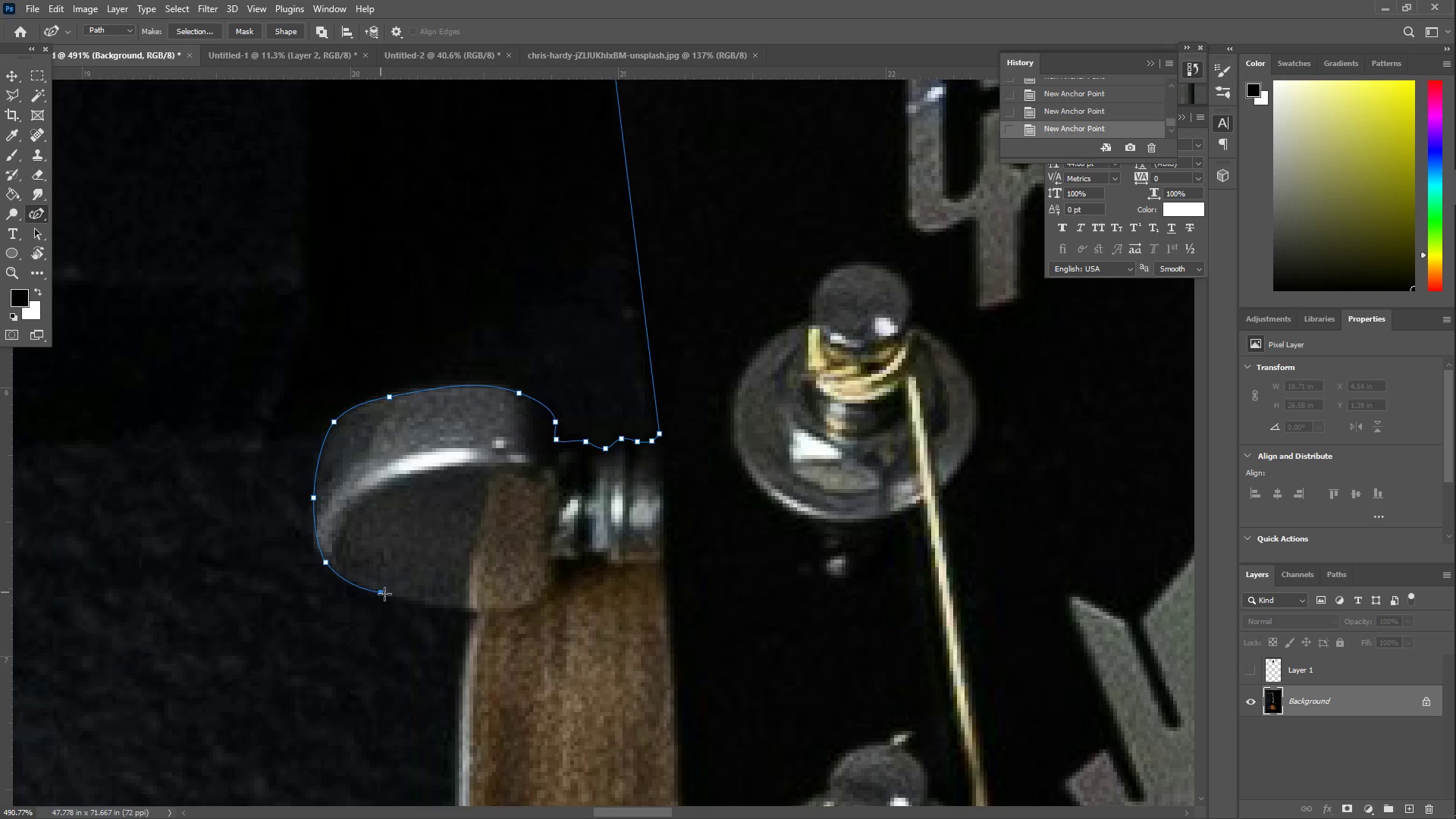 
left_click_drag(start_coordinate=[525, 610], to_coordinate=[524, 605])
 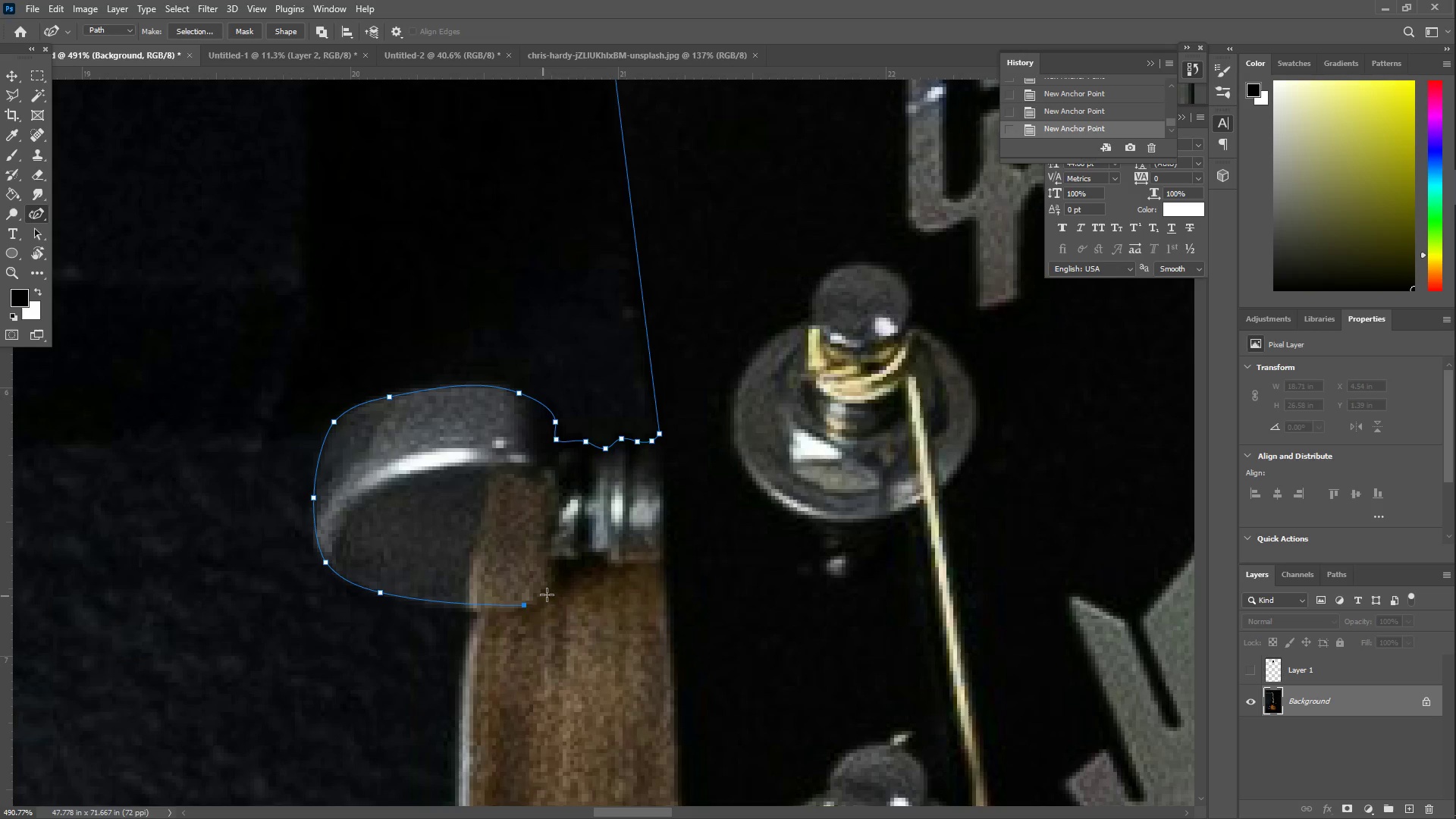 
left_click_drag(start_coordinate=[562, 590], to_coordinate=[559, 573])
 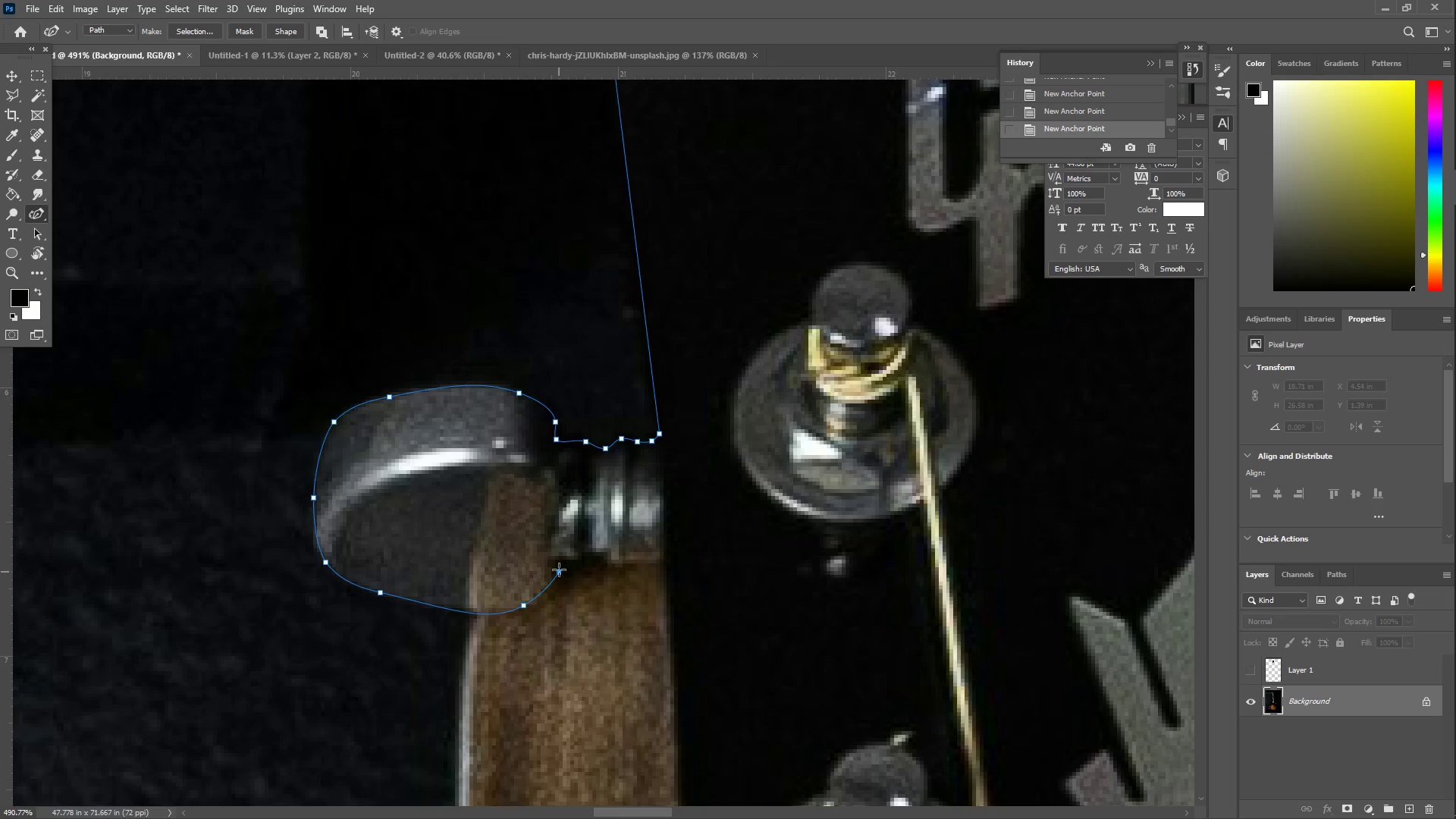 
left_click_drag(start_coordinate=[559, 568], to_coordinate=[566, 561])
 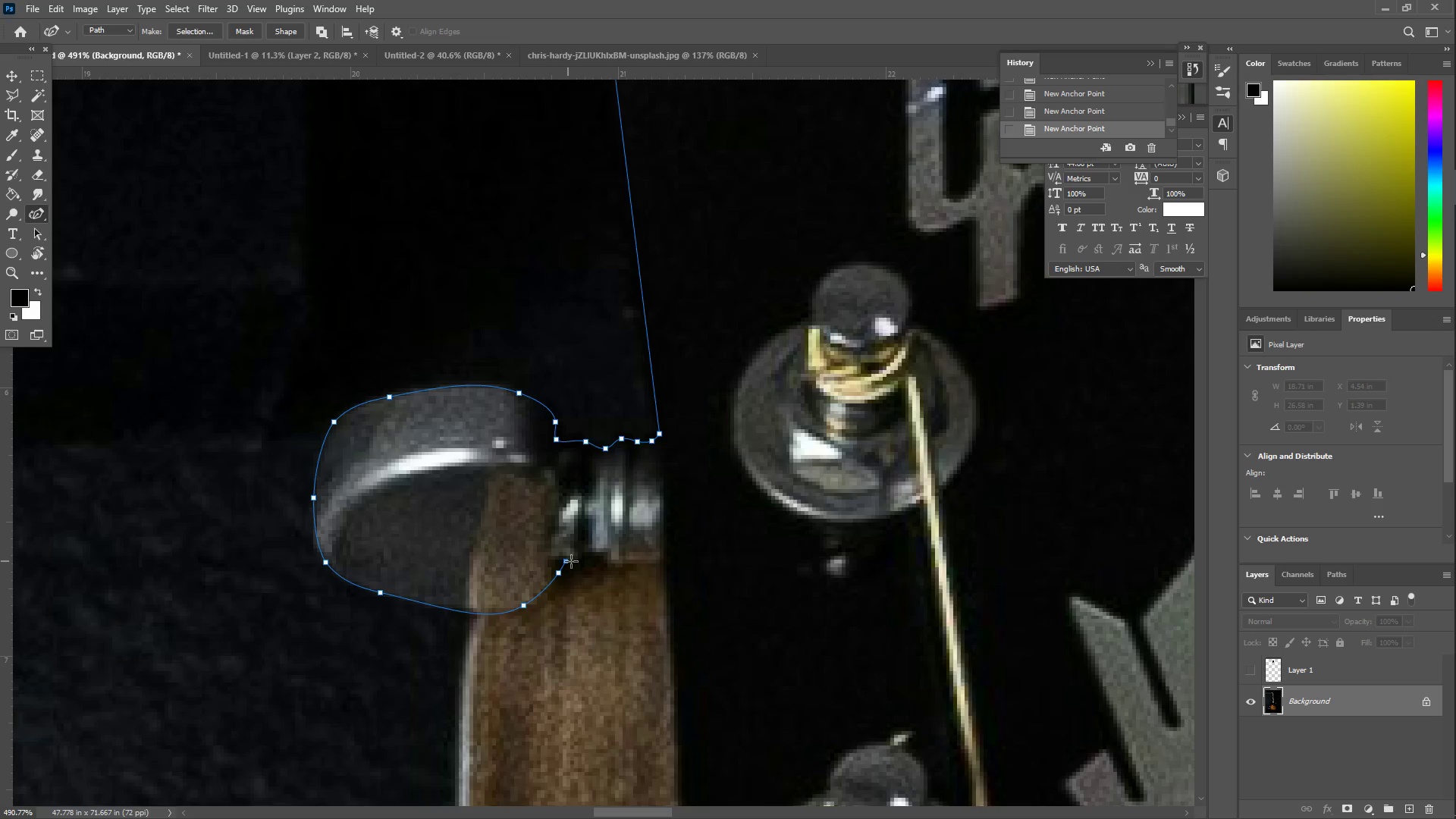 
left_click_drag(start_coordinate=[574, 561], to_coordinate=[579, 560])
 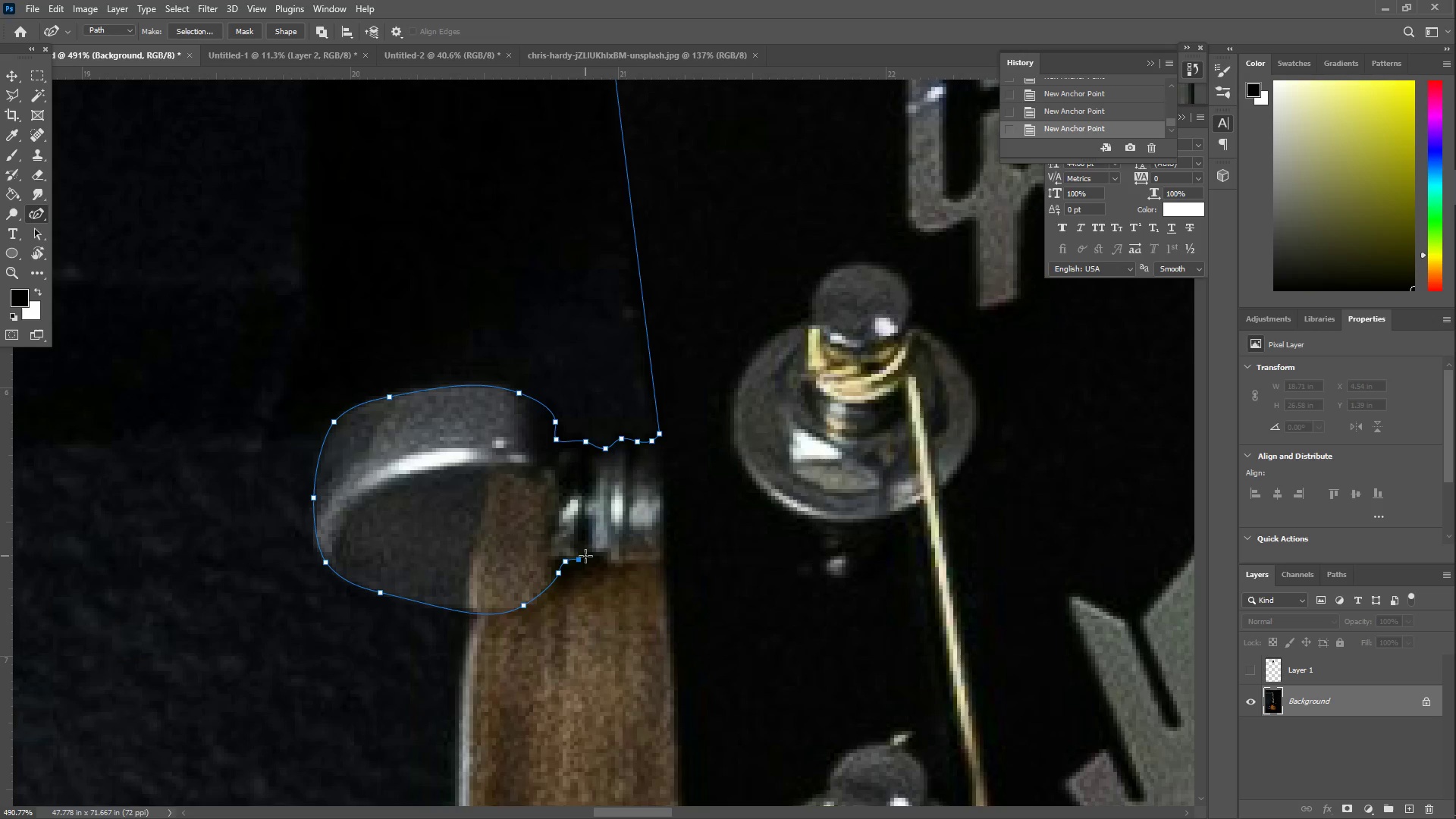 
left_click_drag(start_coordinate=[586, 554], to_coordinate=[595, 555])
 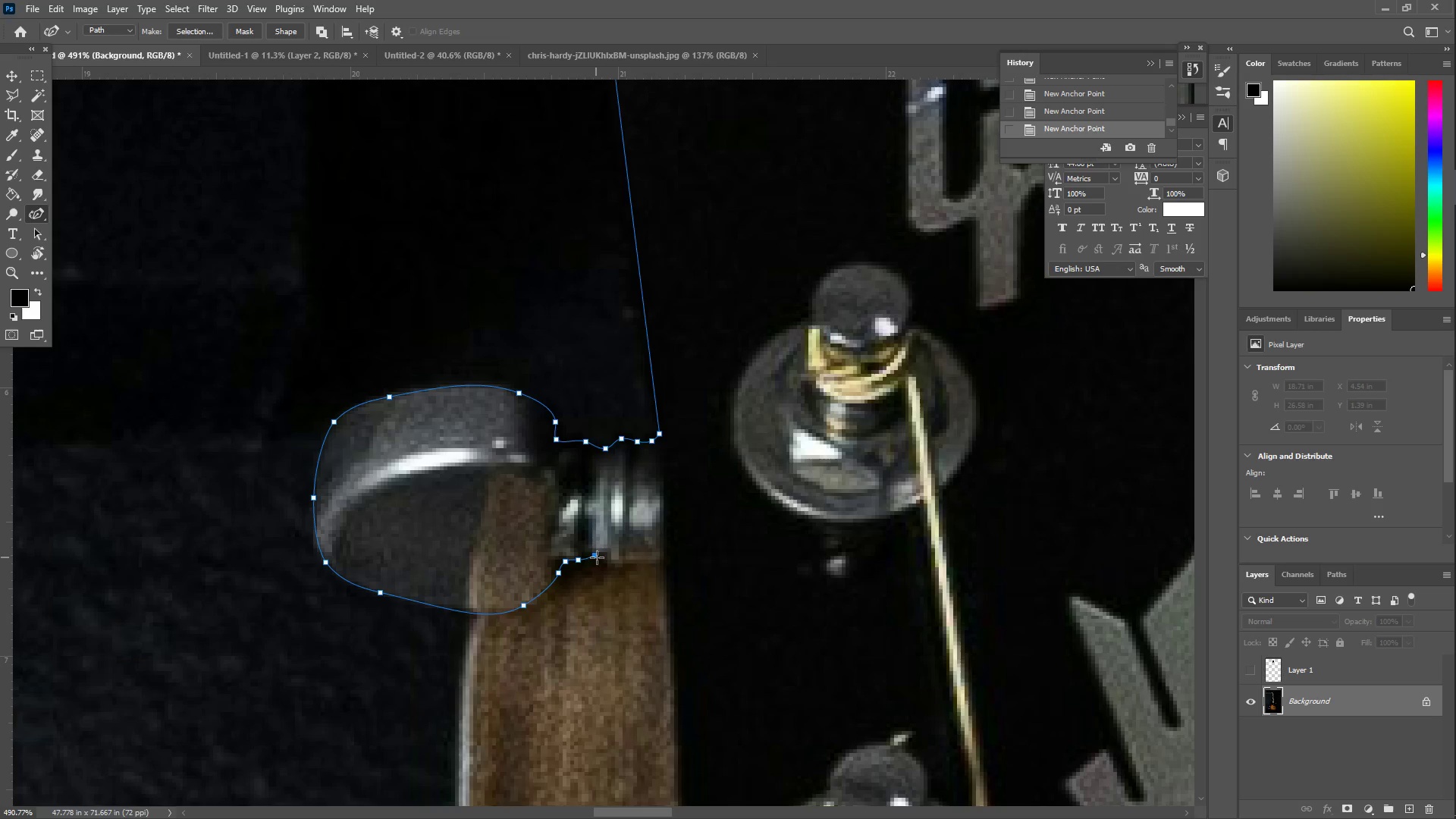 
left_click_drag(start_coordinate=[602, 557], to_coordinate=[610, 560])
 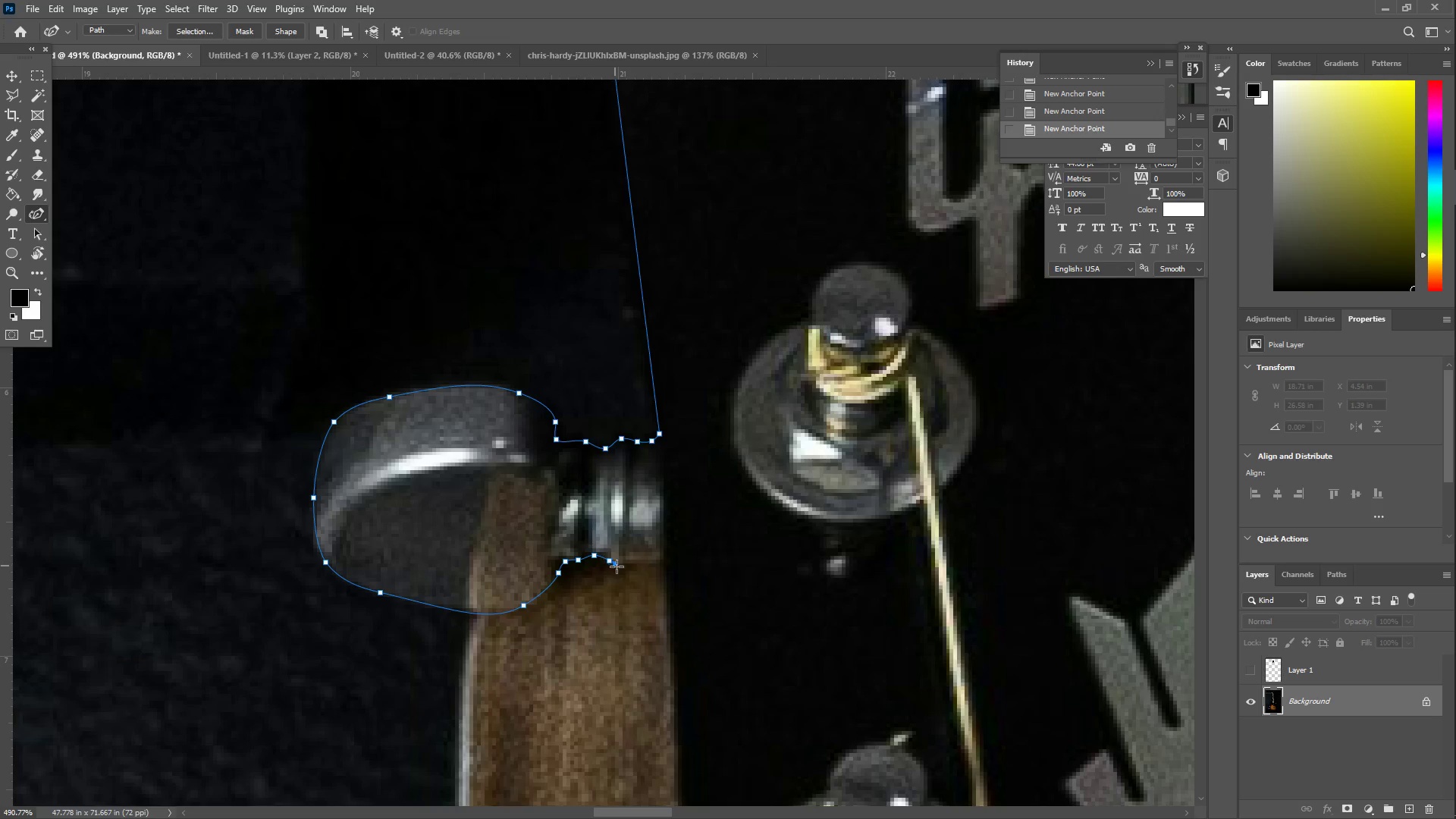 
left_click_drag(start_coordinate=[642, 566], to_coordinate=[657, 560])
 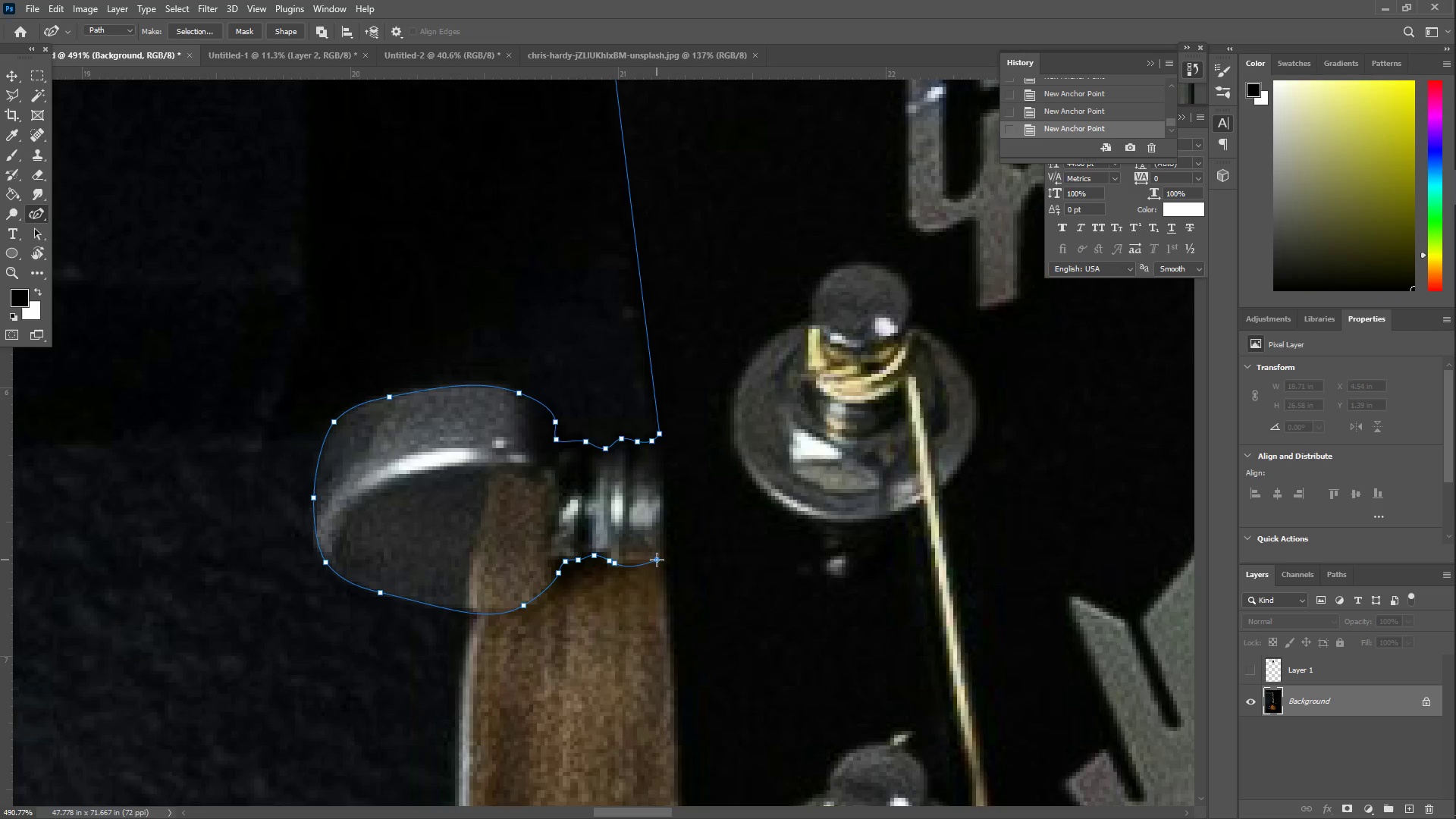 
left_click_drag(start_coordinate=[664, 559], to_coordinate=[669, 560])
 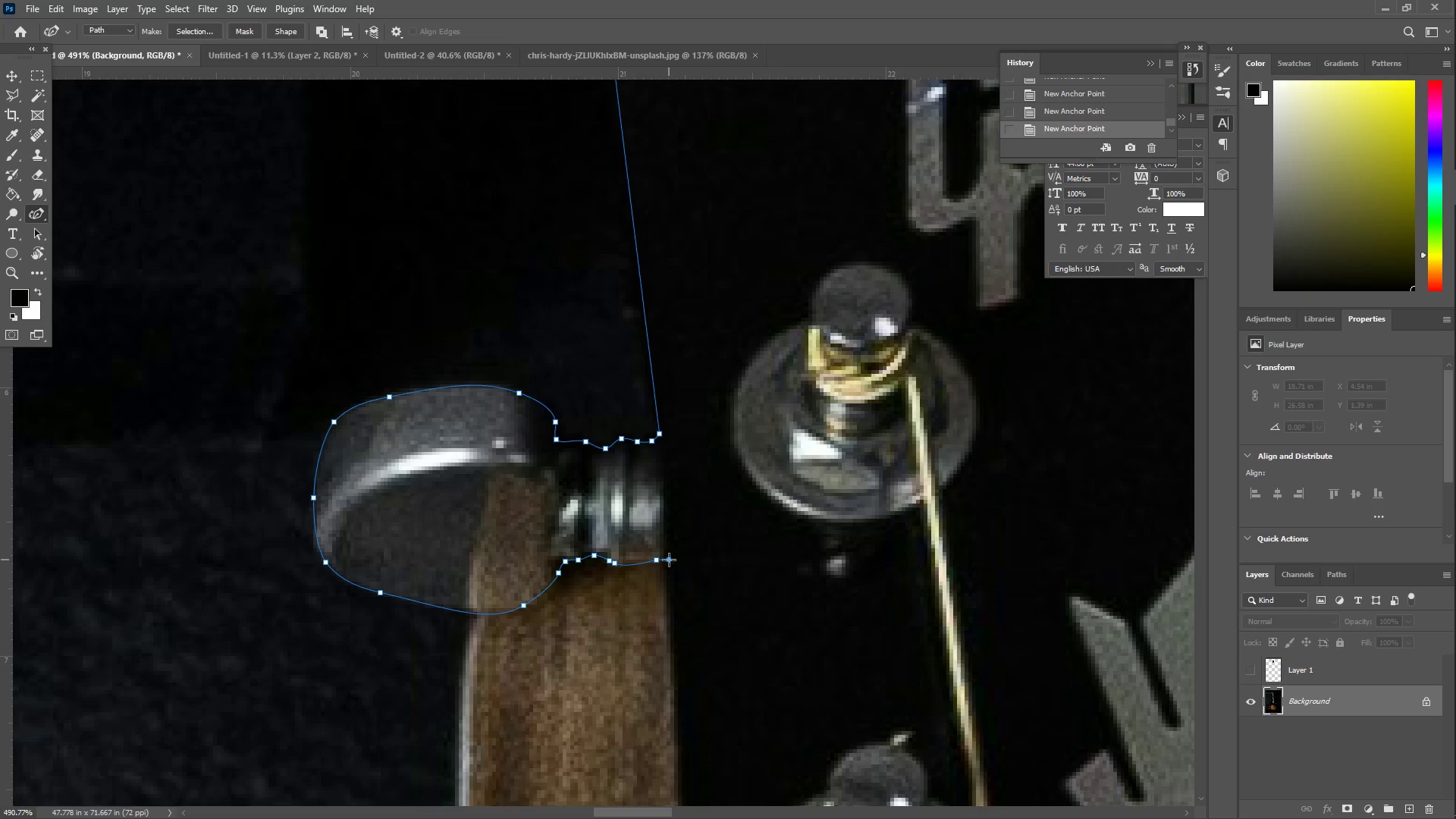 
hold_key(key=Space, duration=0.5)
 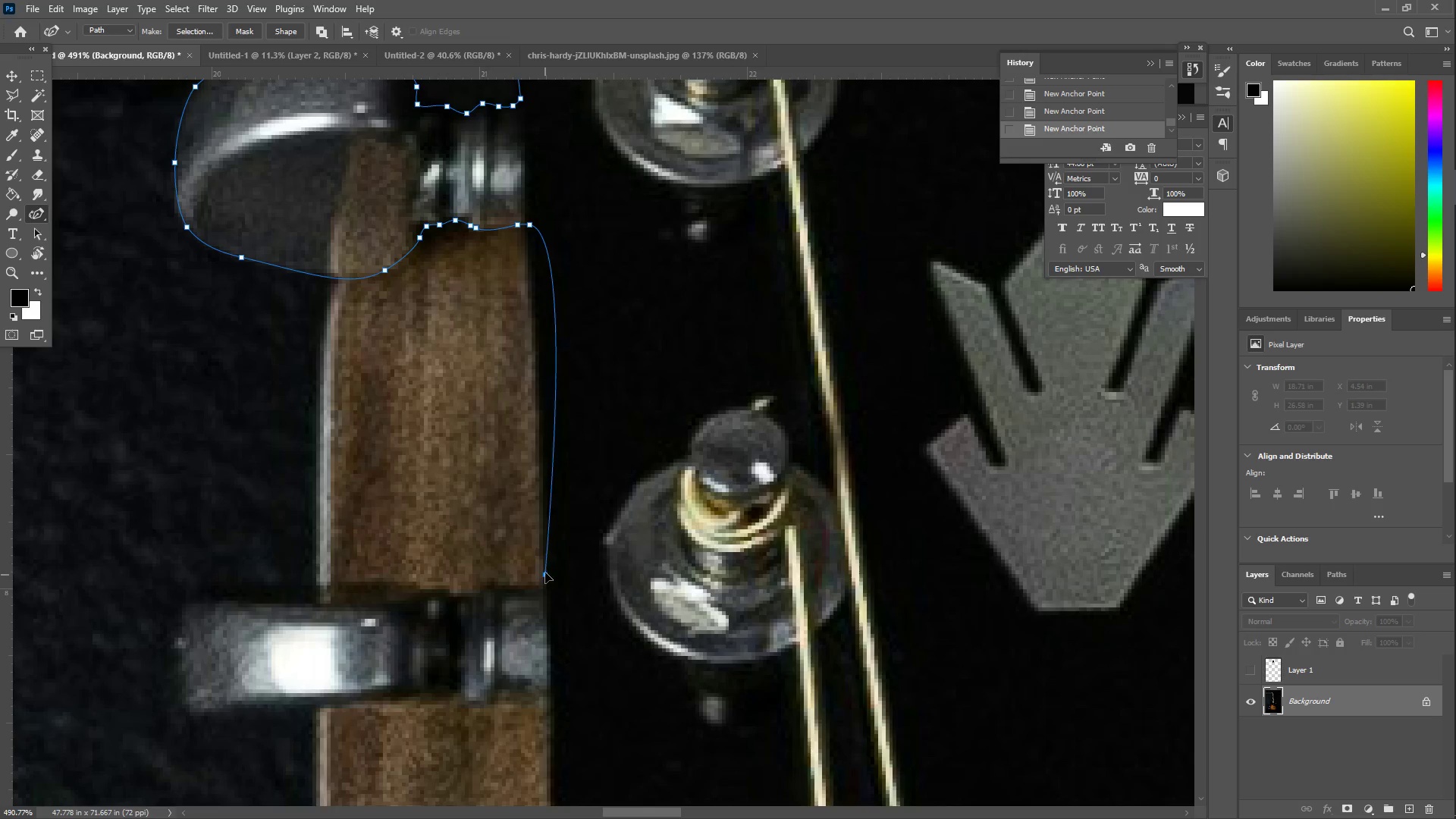 
left_click_drag(start_coordinate=[689, 664], to_coordinate=[551, 328])
 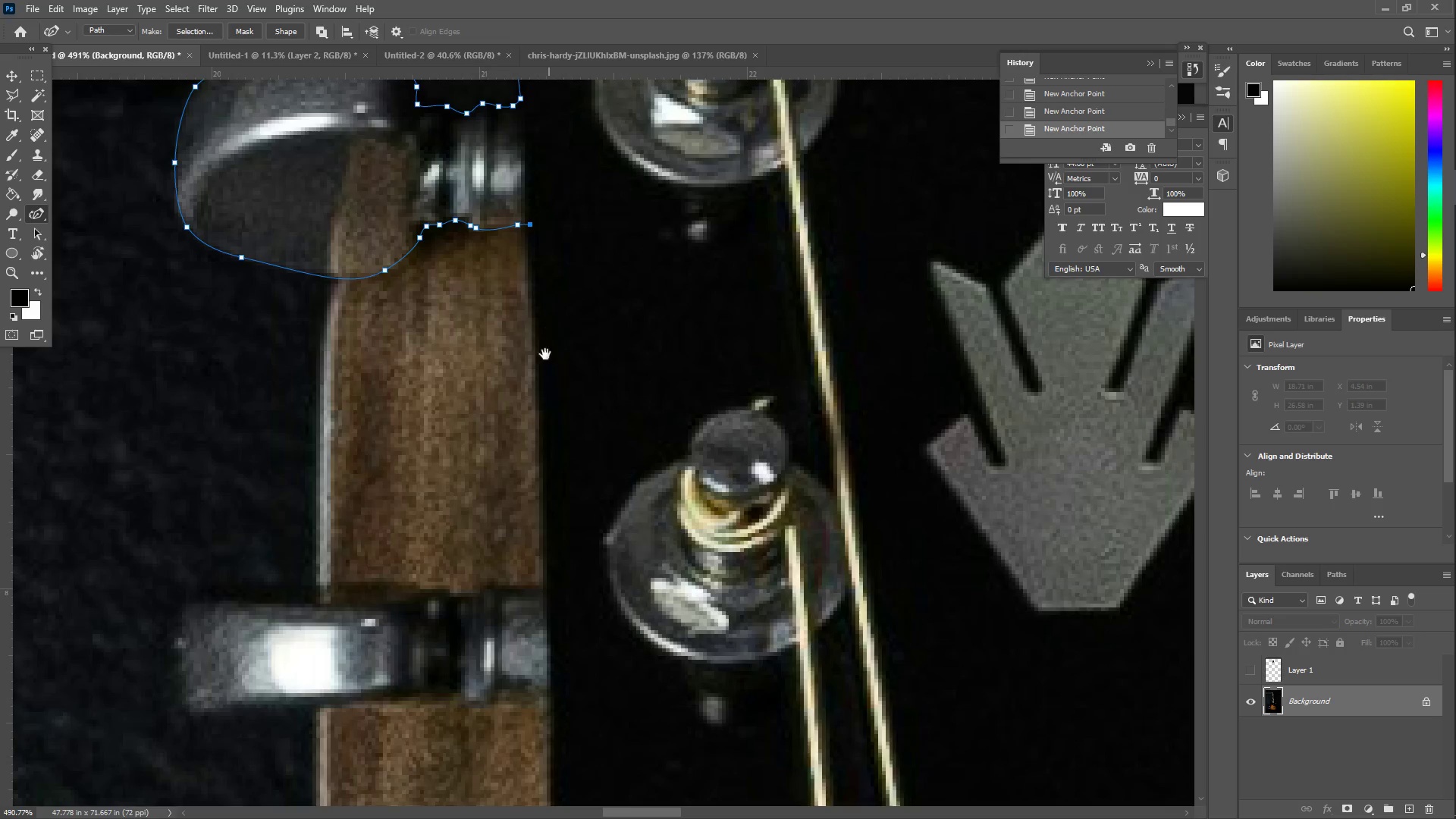 
left_click_drag(start_coordinate=[527, 437], to_coordinate=[545, 571])
 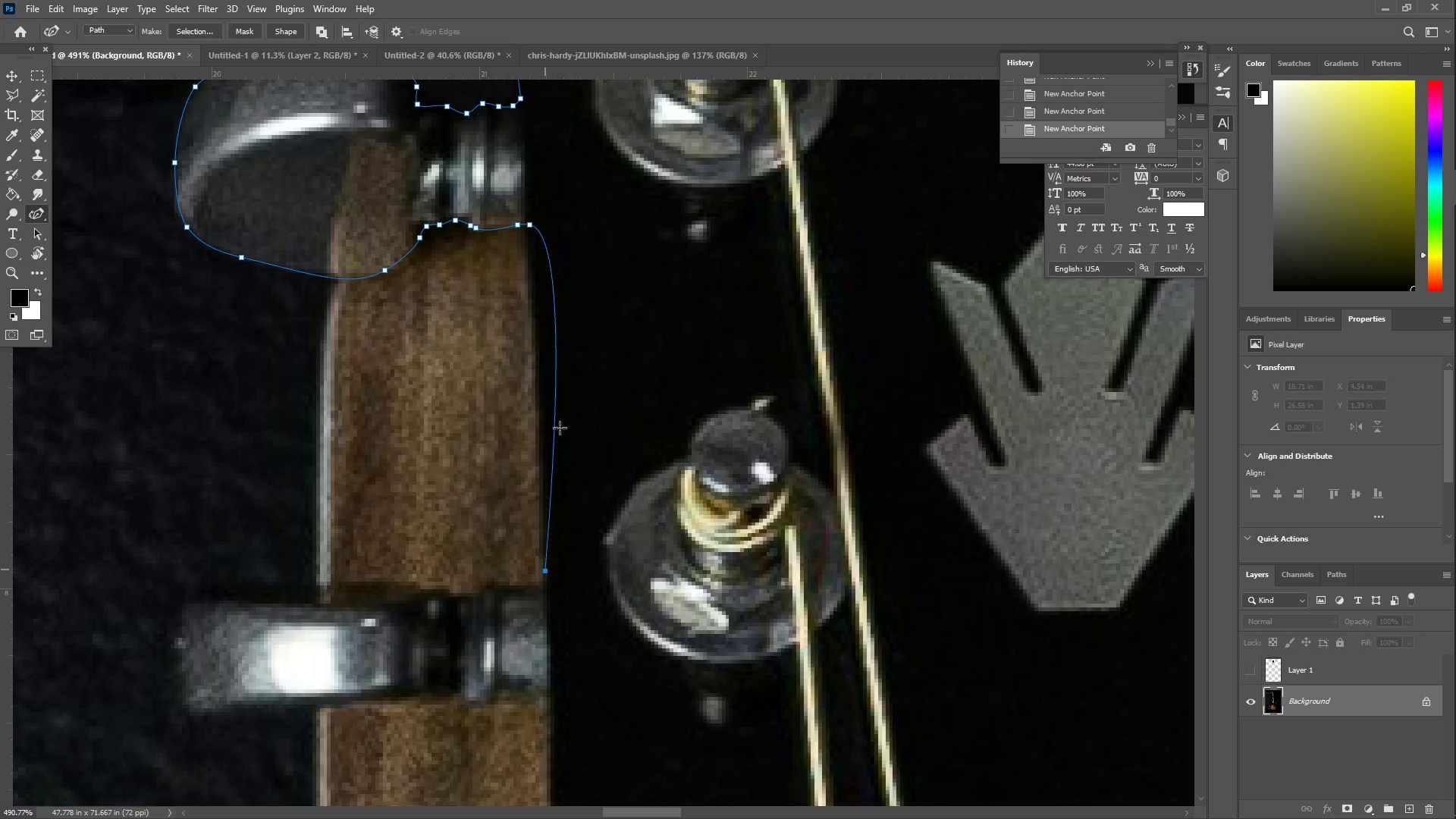 
key(Control+ControlLeft)
 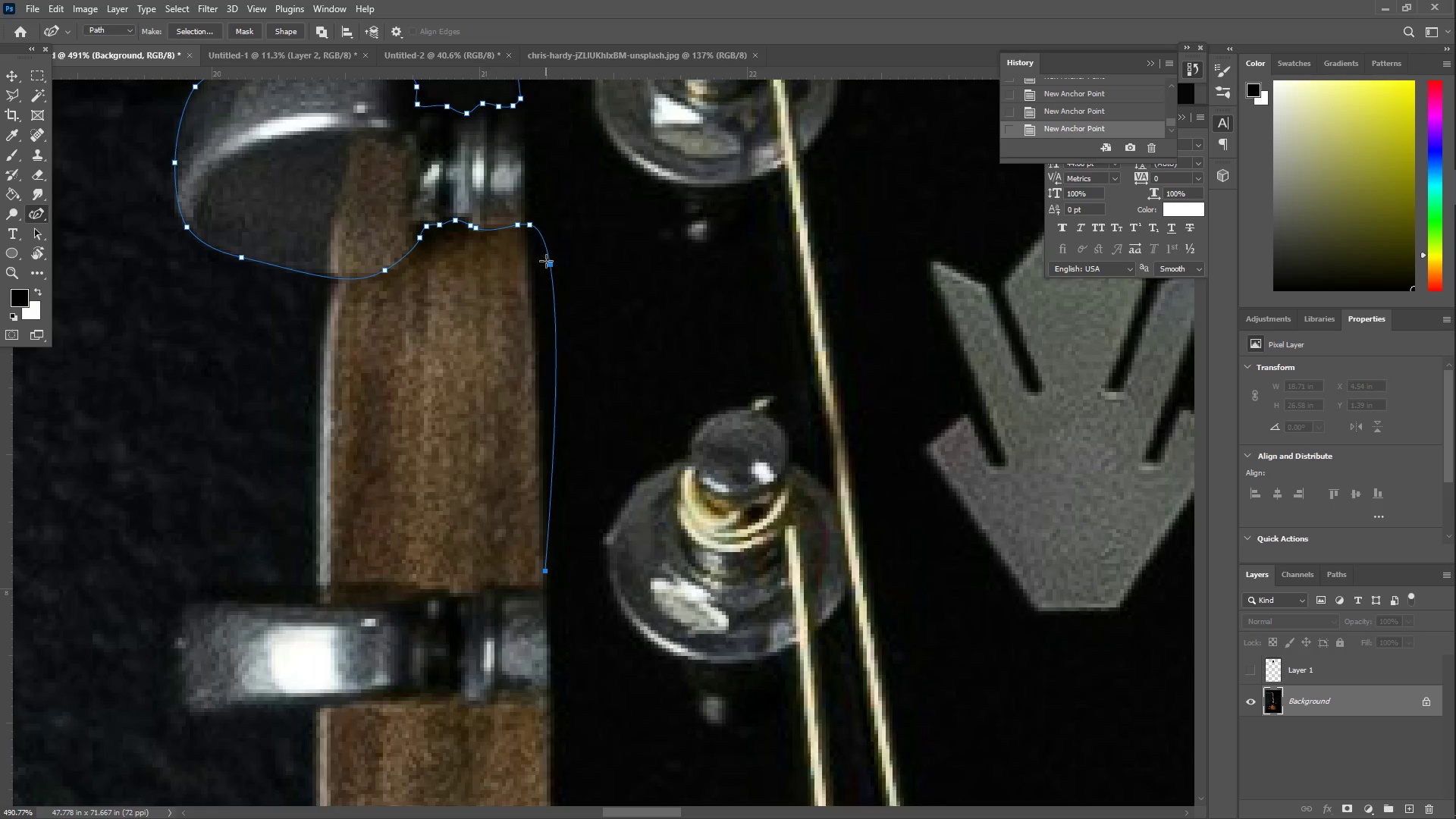 
key(Control+Z)
 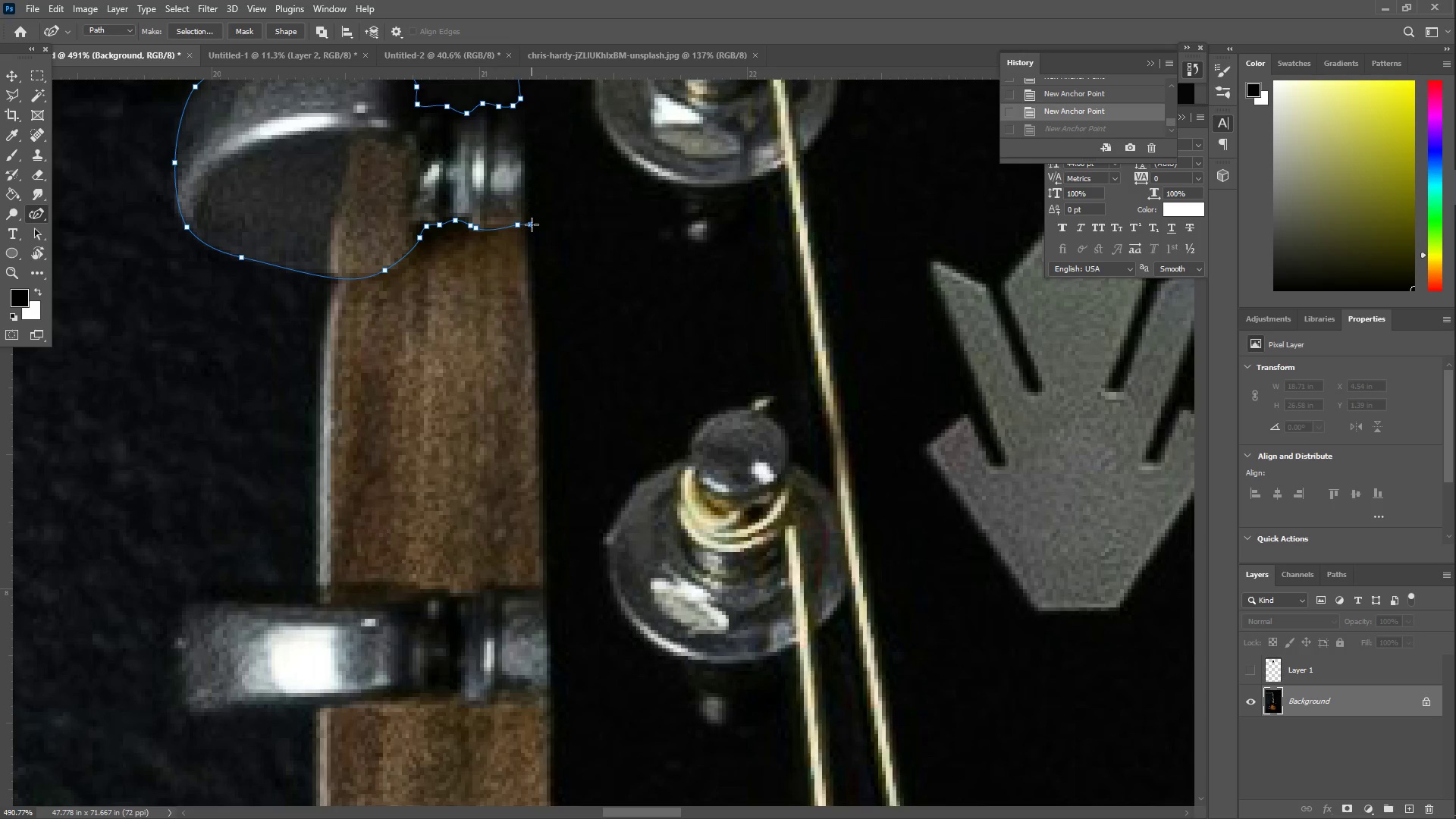 
left_click_drag(start_coordinate=[532, 225], to_coordinate=[526, 225])
 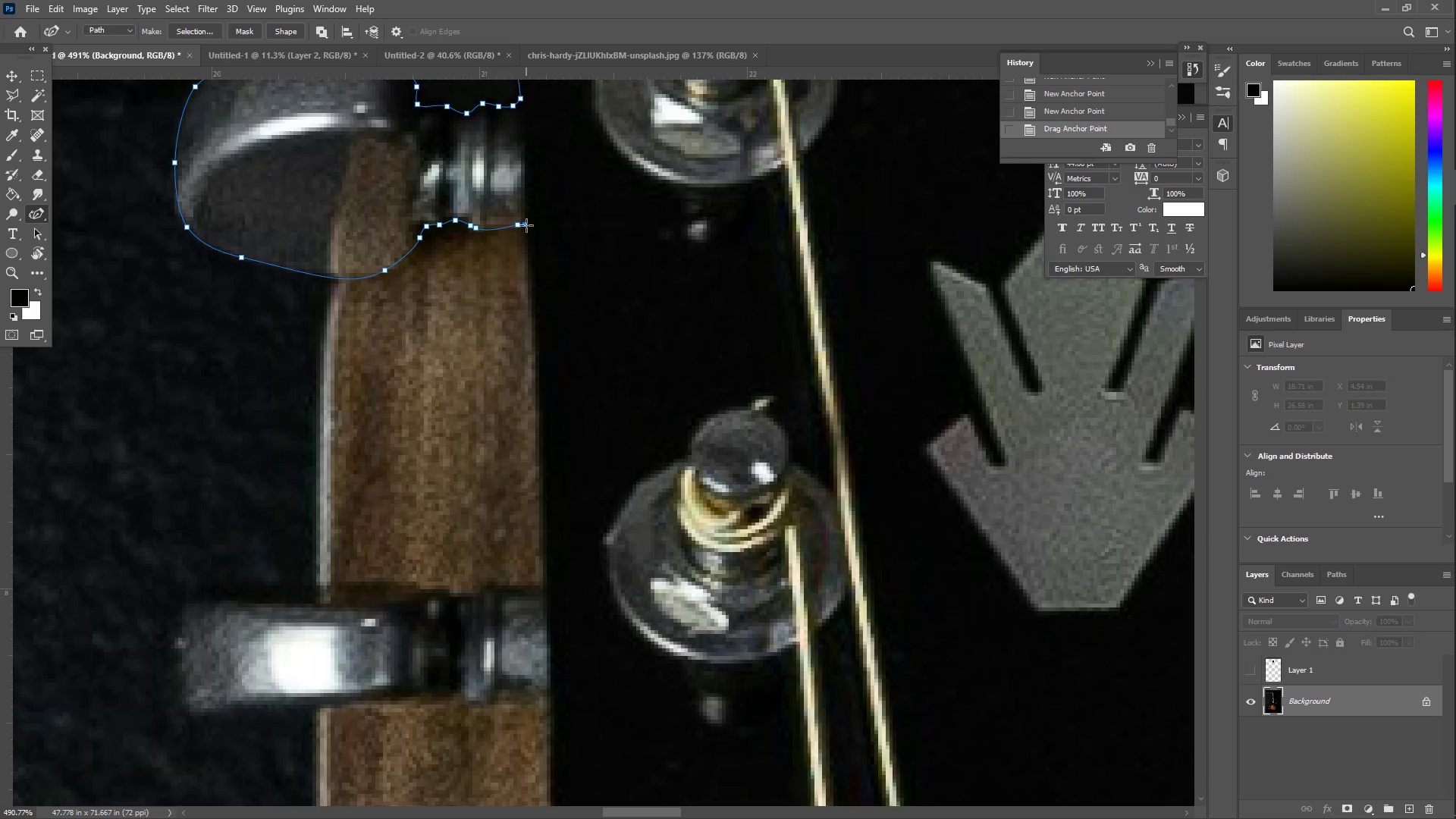 
double_click([526, 225])
 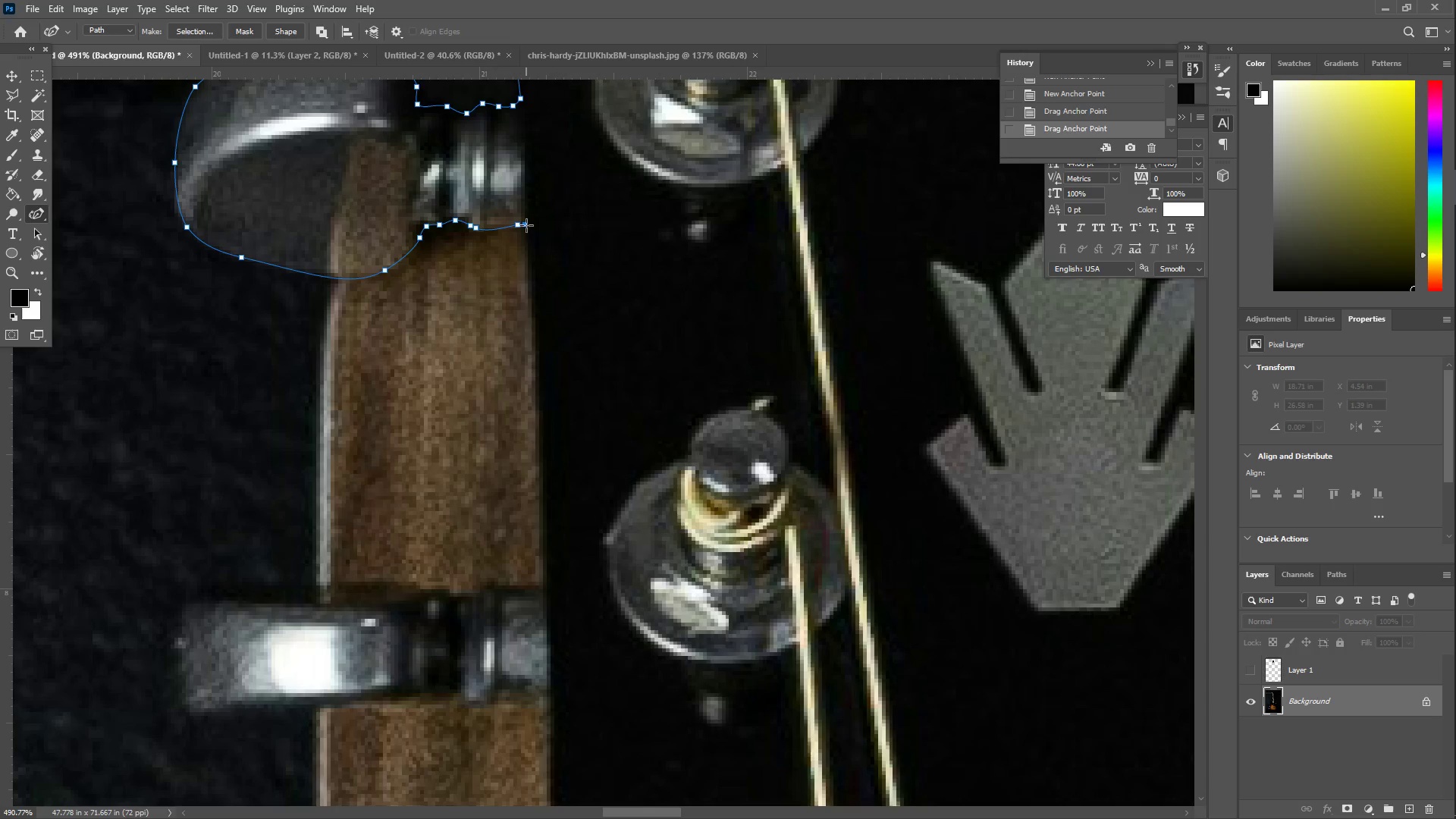 
left_click_drag(start_coordinate=[557, 428], to_coordinate=[546, 582])
 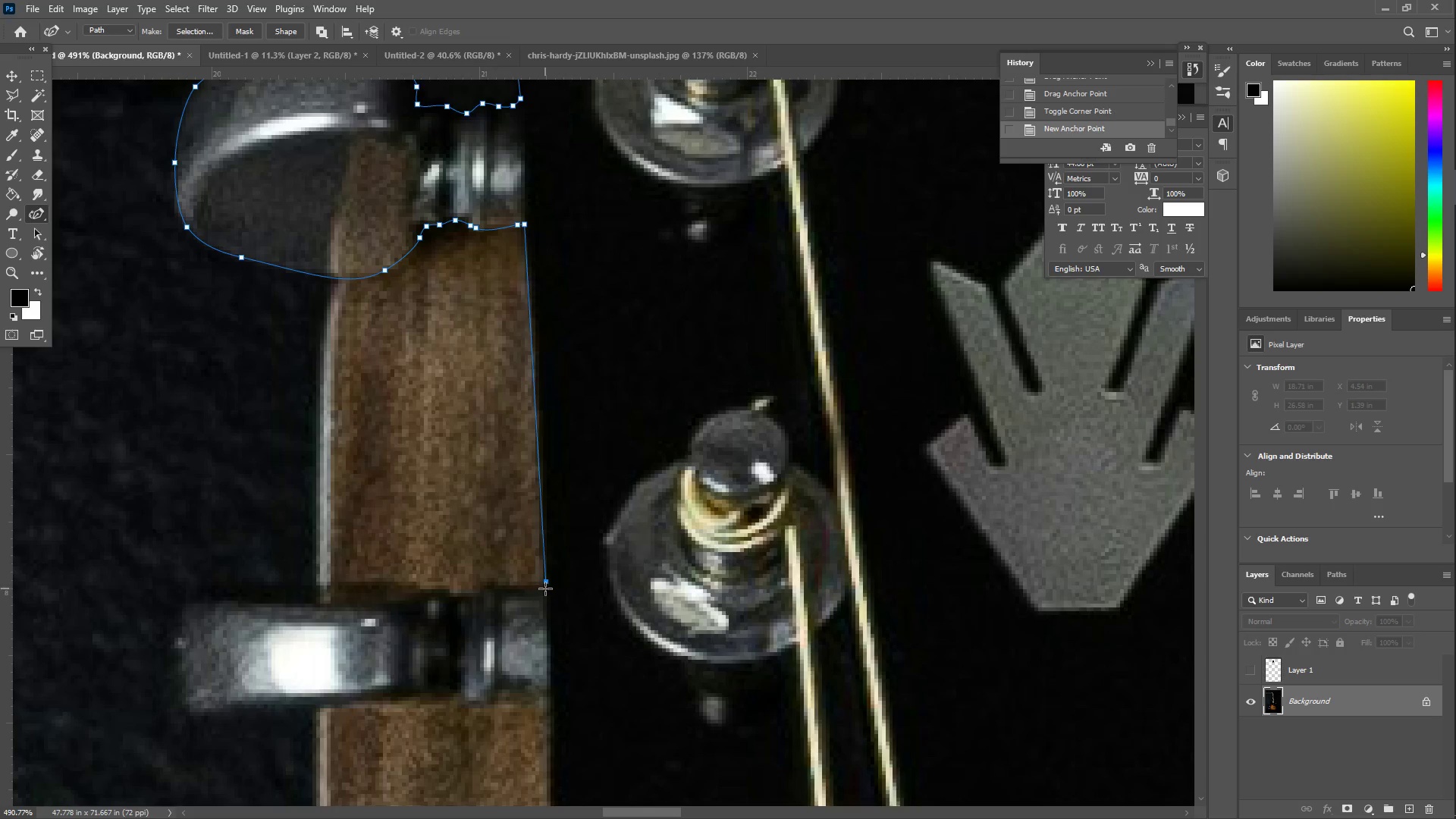 
double_click([544, 588])
 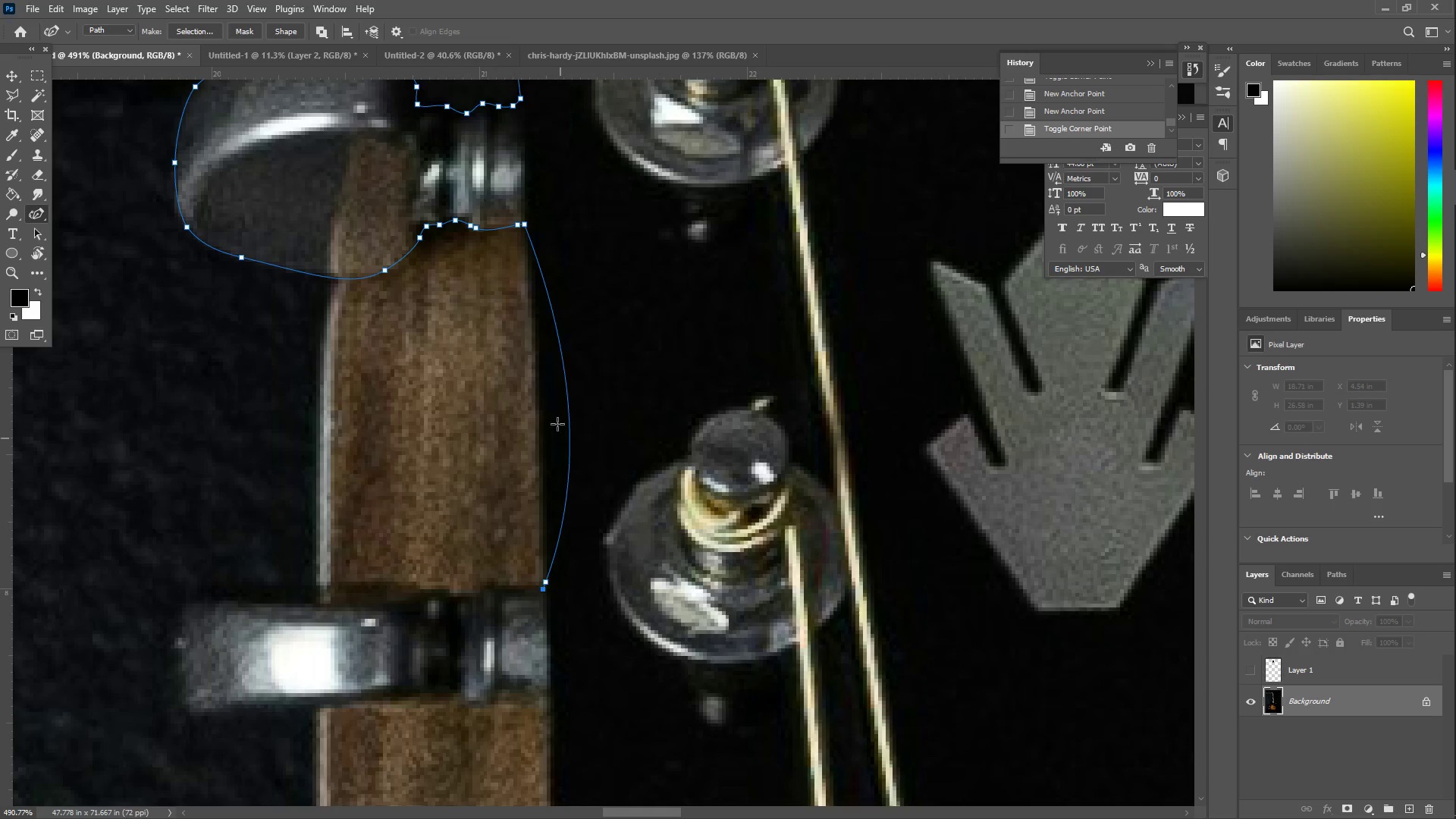 
hold_key(key=ControlLeft, duration=0.66)
 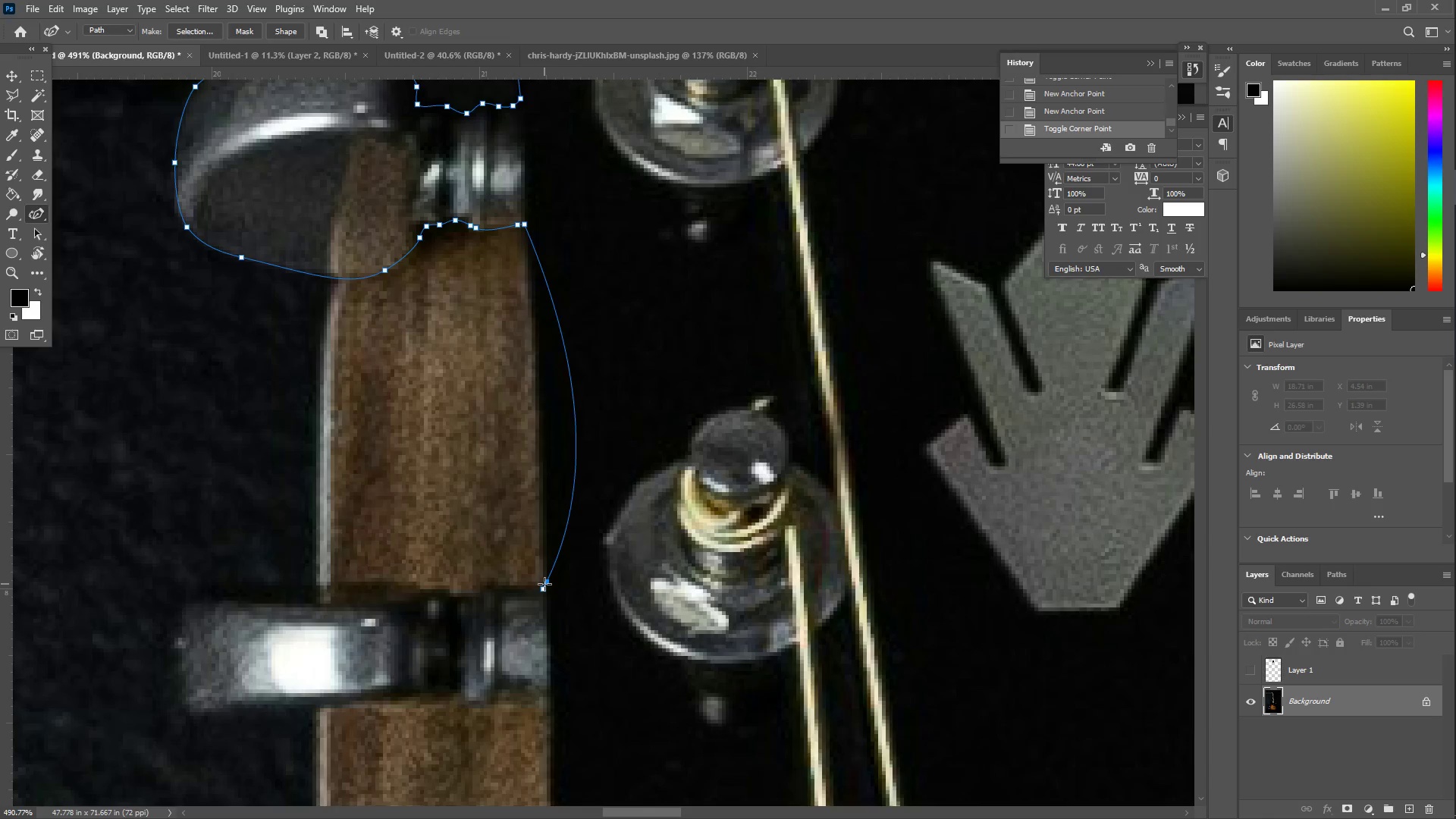 
double_click([544, 584])
 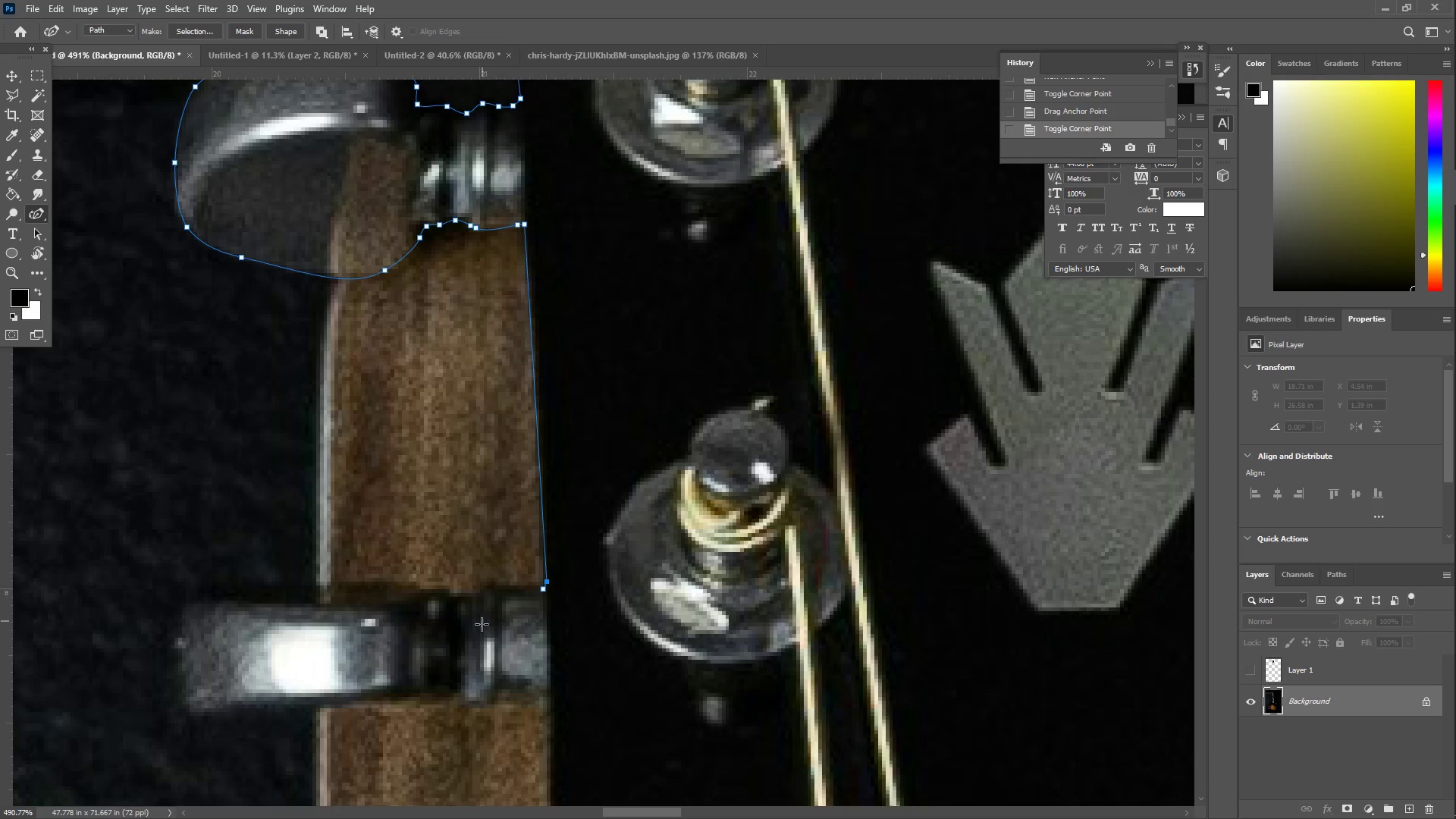 
left_click_drag(start_coordinate=[508, 595], to_coordinate=[501, 588])
 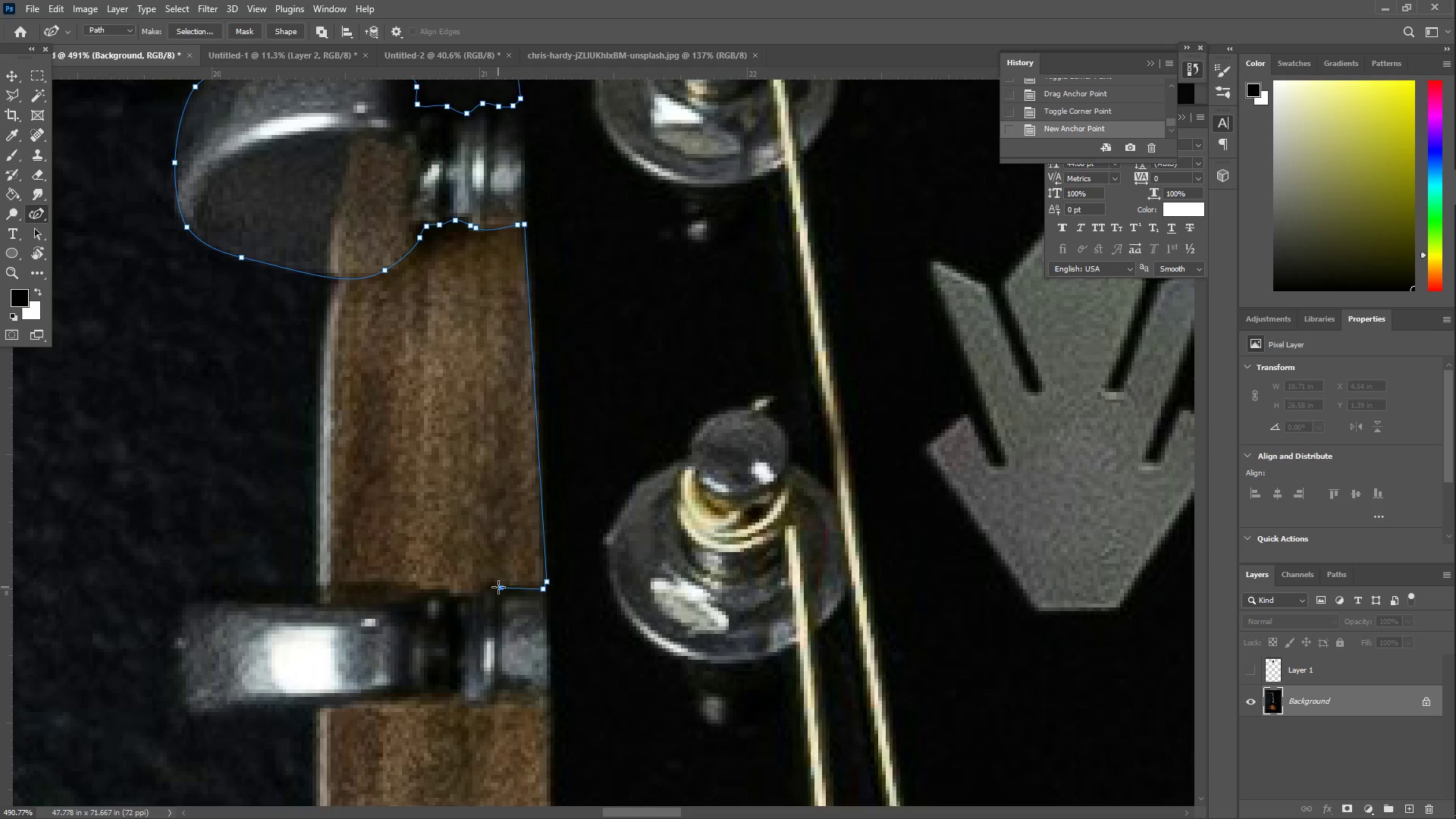 
left_click_drag(start_coordinate=[498, 587], to_coordinate=[488, 585])
 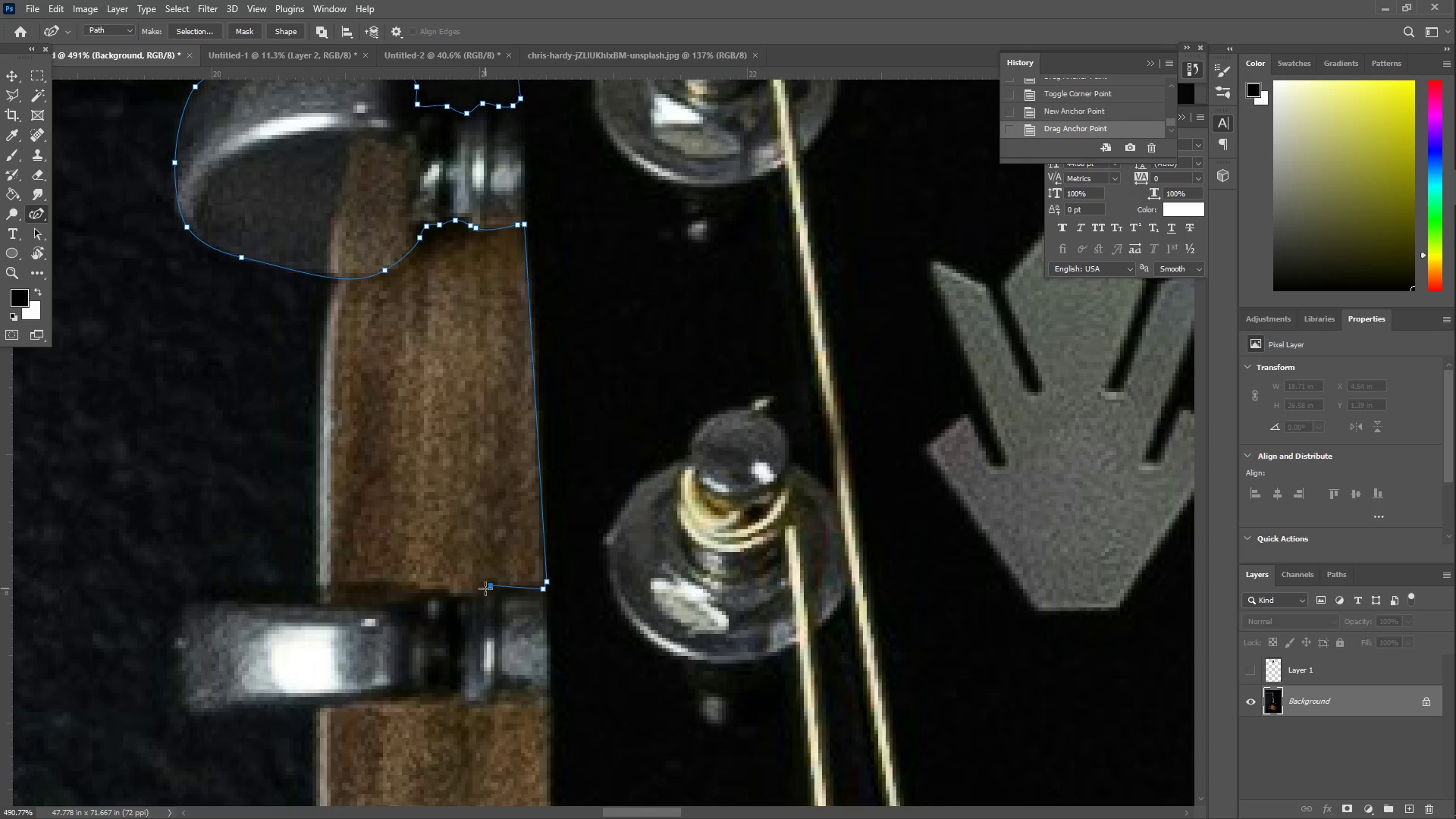 
left_click_drag(start_coordinate=[485, 590], to_coordinate=[486, 585])
 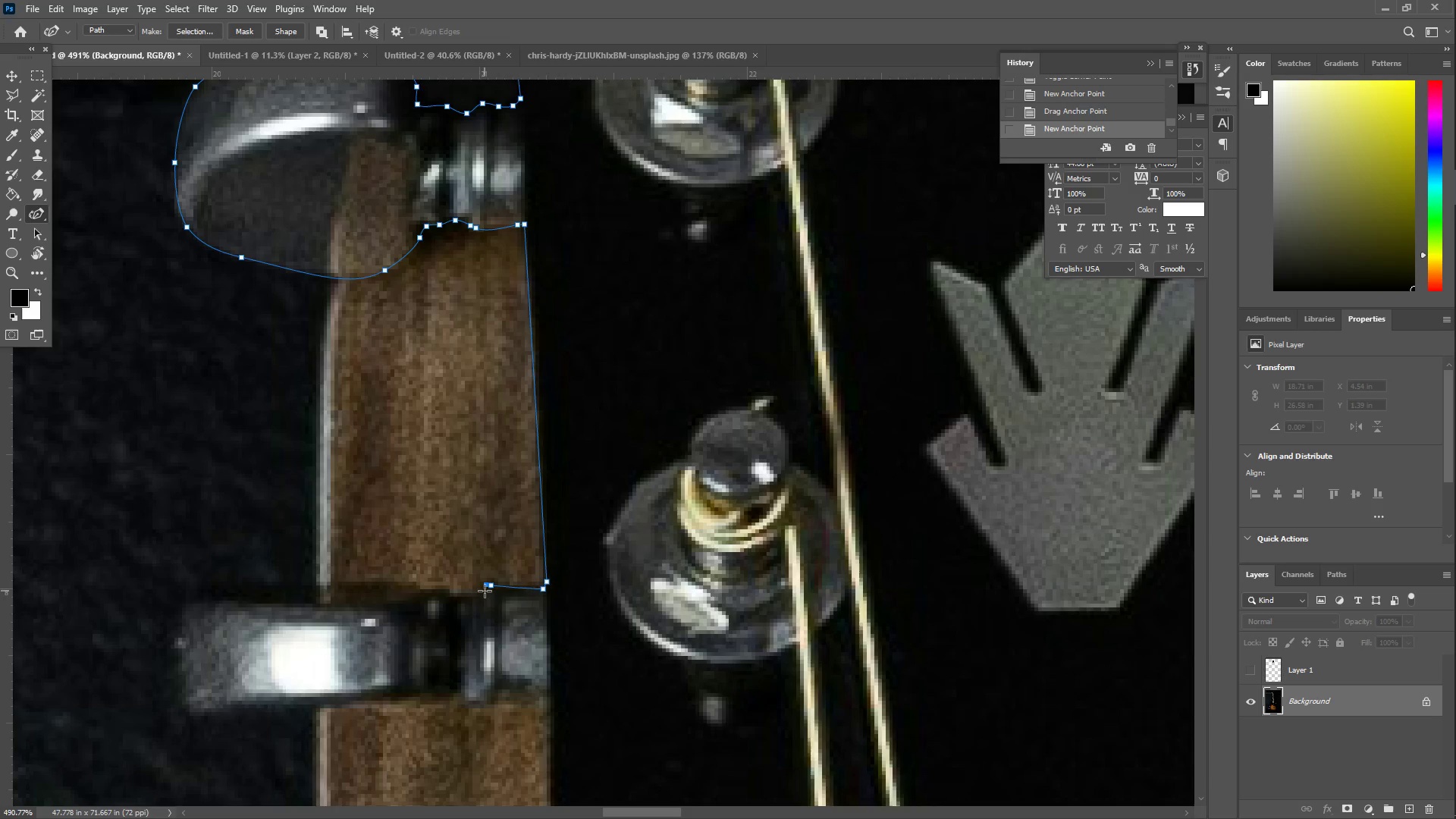 
left_click([480, 595])
 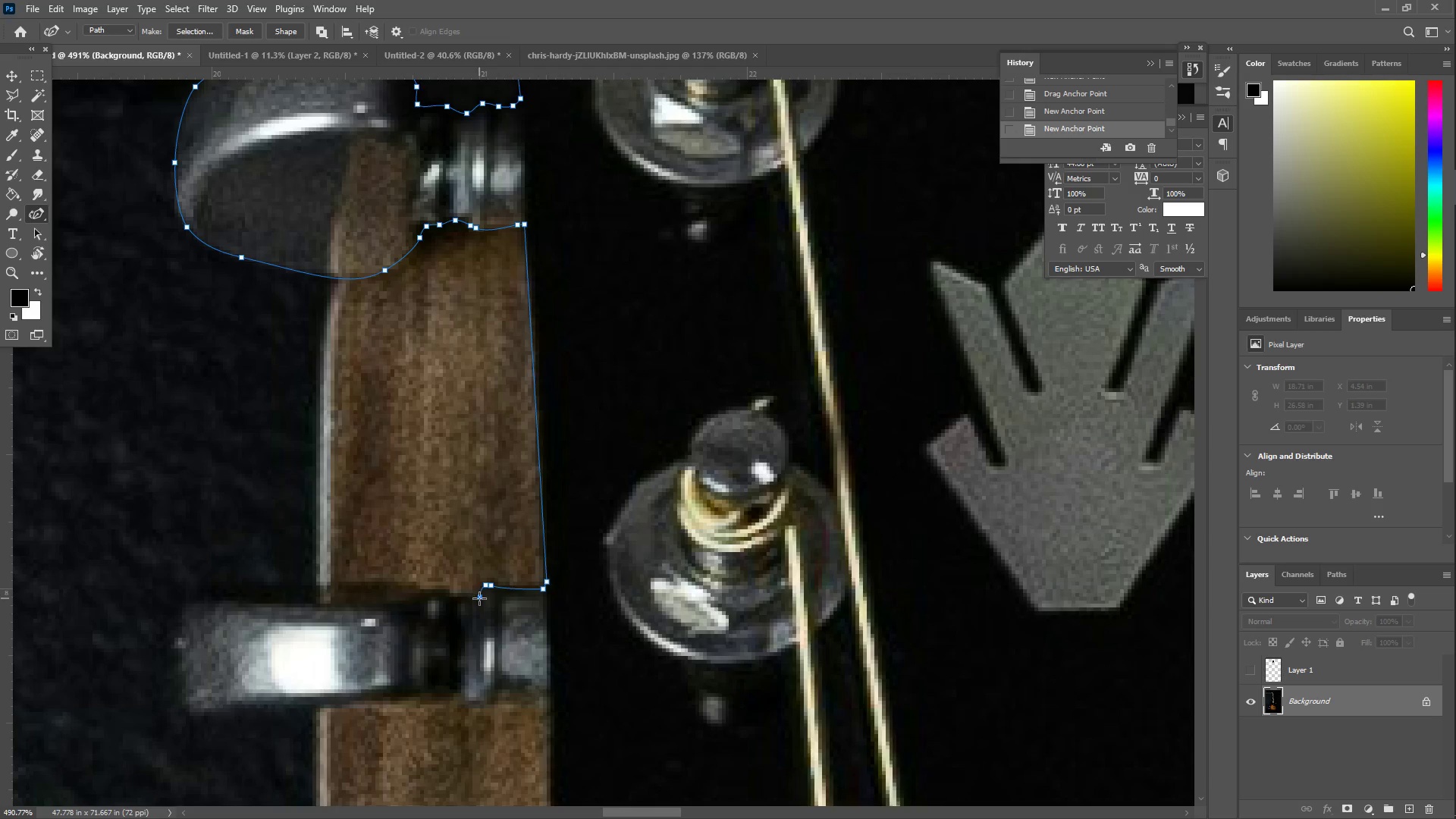 
left_click_drag(start_coordinate=[469, 599], to_coordinate=[457, 595])
 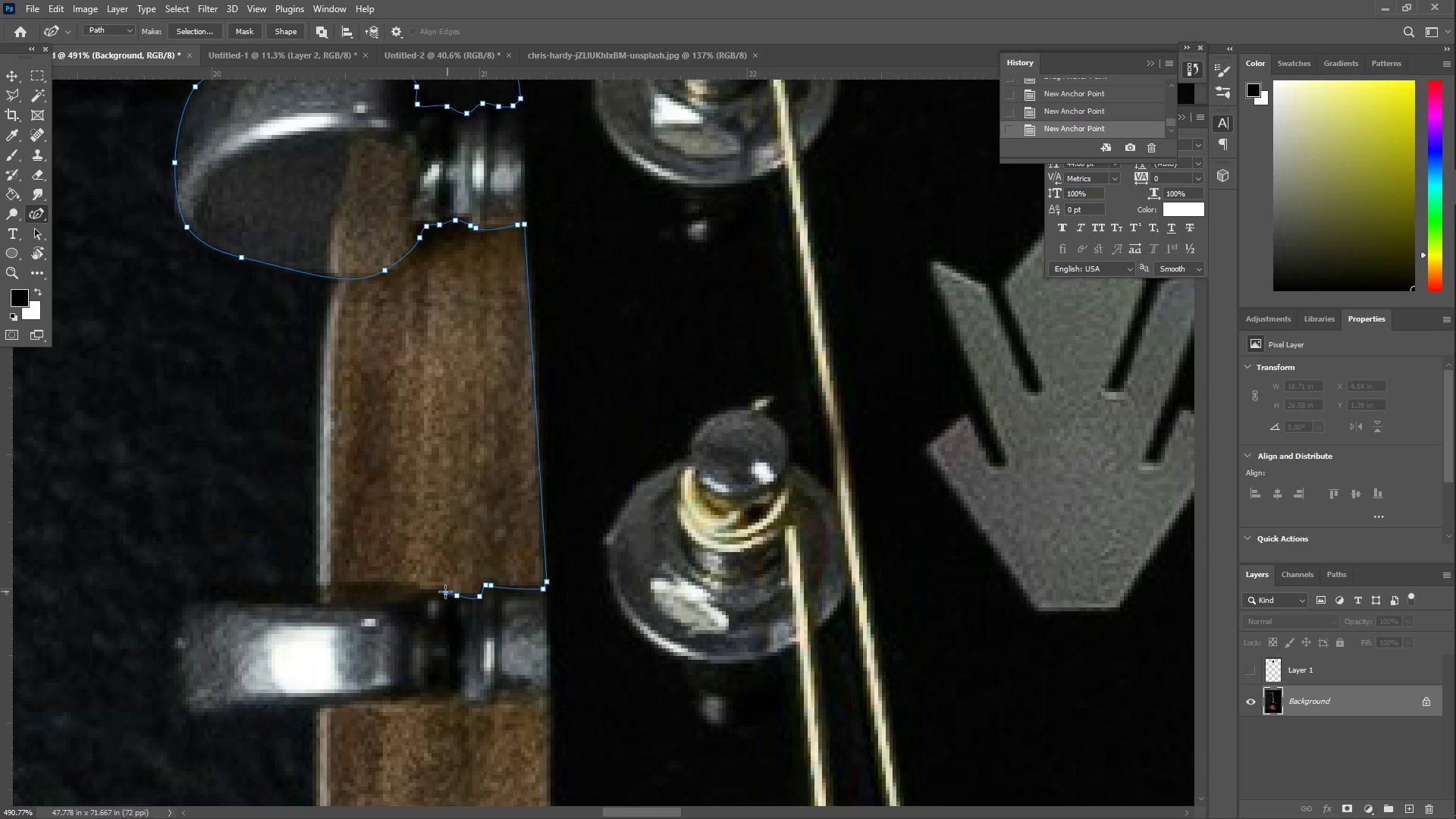 
left_click_drag(start_coordinate=[344, 594], to_coordinate=[208, 596])
 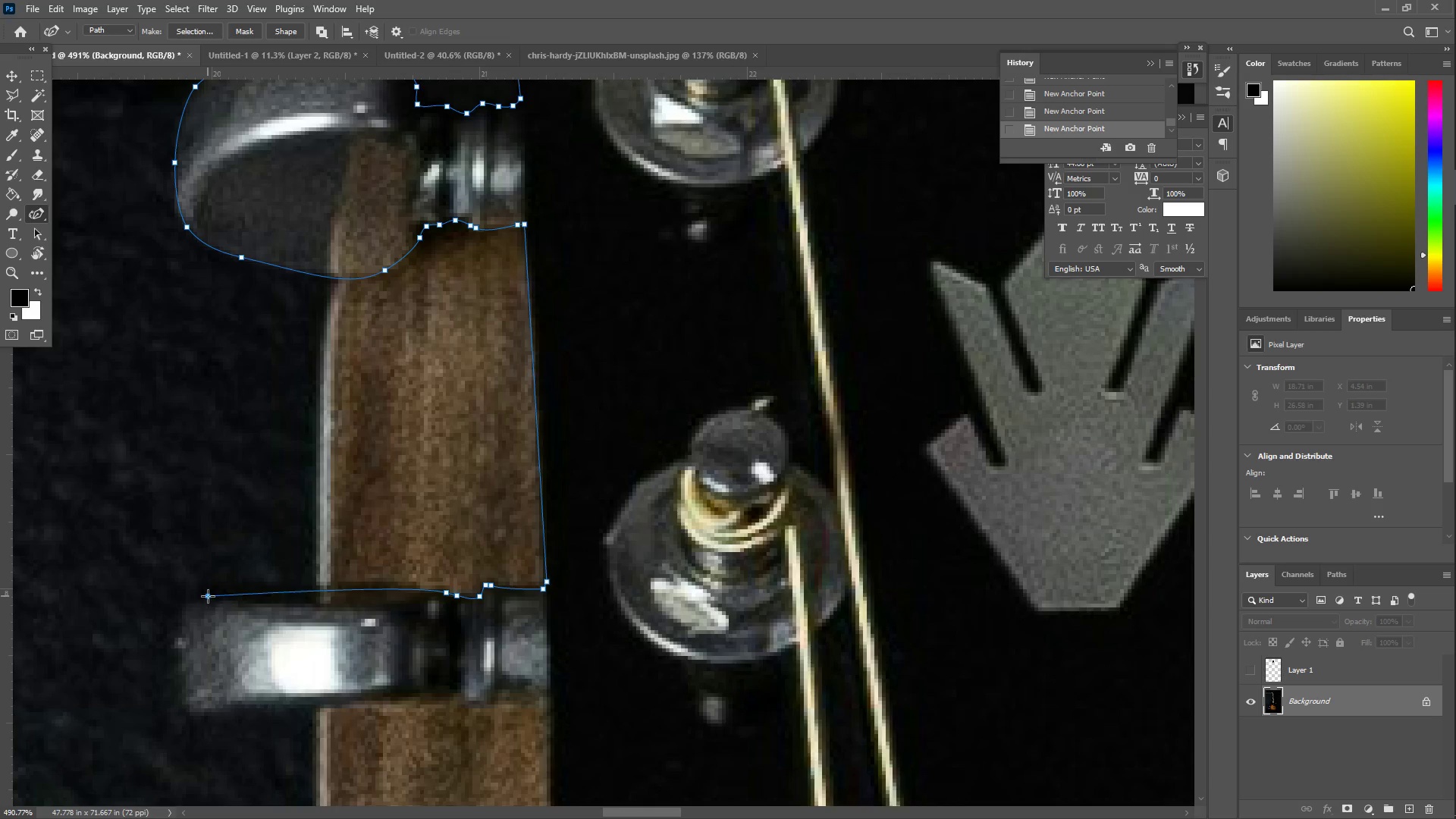 
left_click_drag(start_coordinate=[198, 602], to_coordinate=[171, 603])
 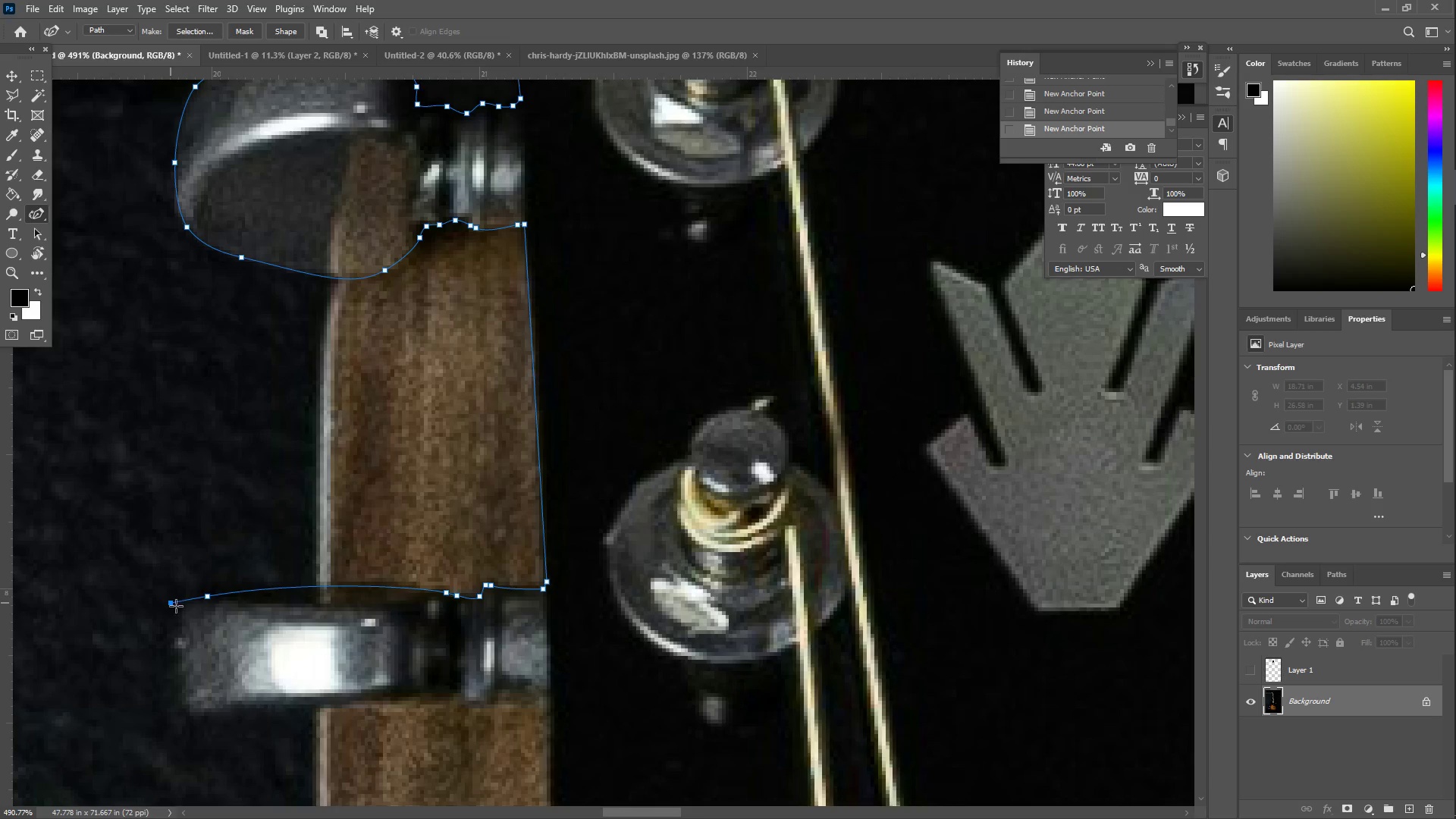 
left_click_drag(start_coordinate=[180, 670], to_coordinate=[193, 654])
 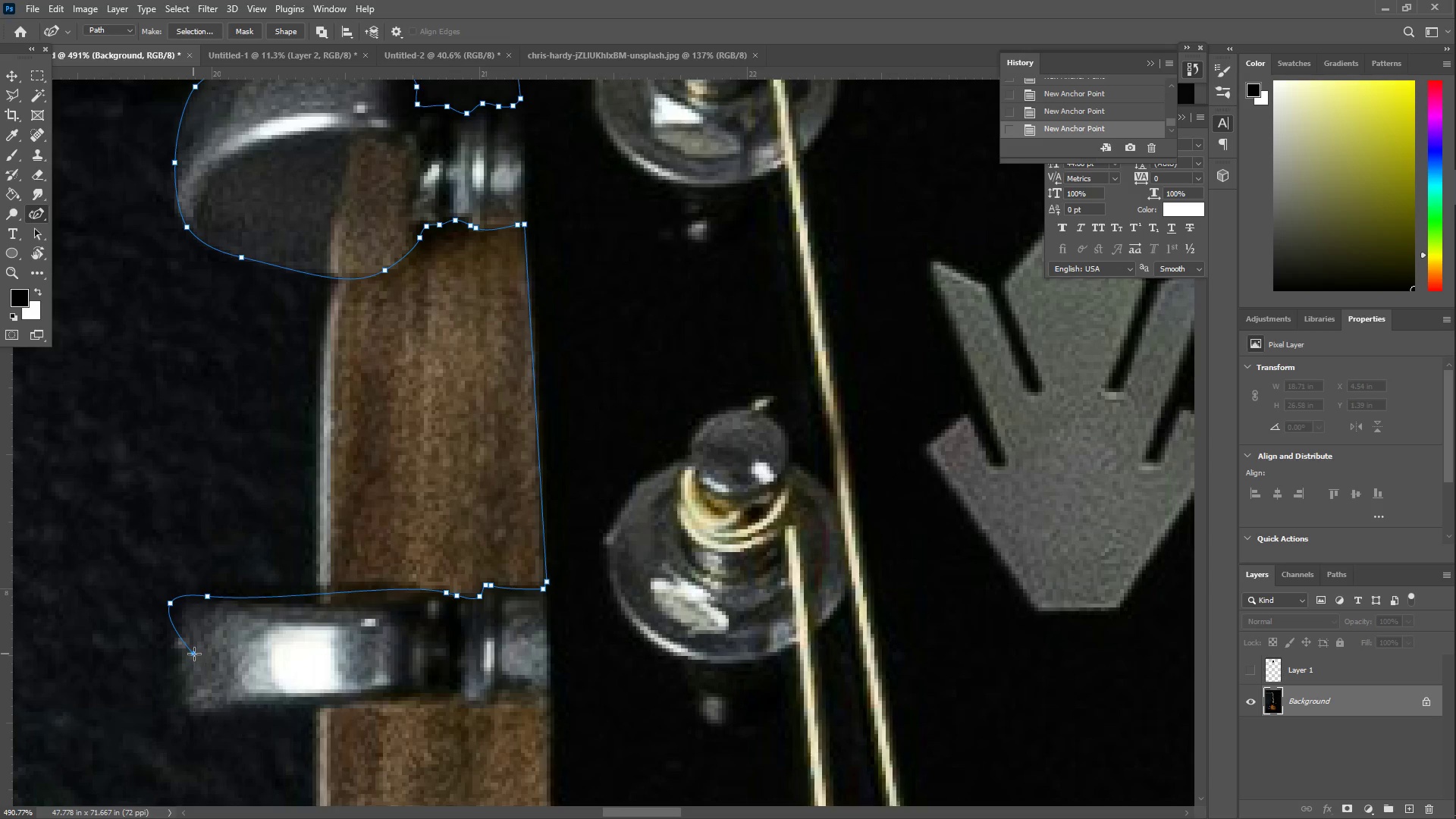 
hold_key(key=Space, duration=0.5)
 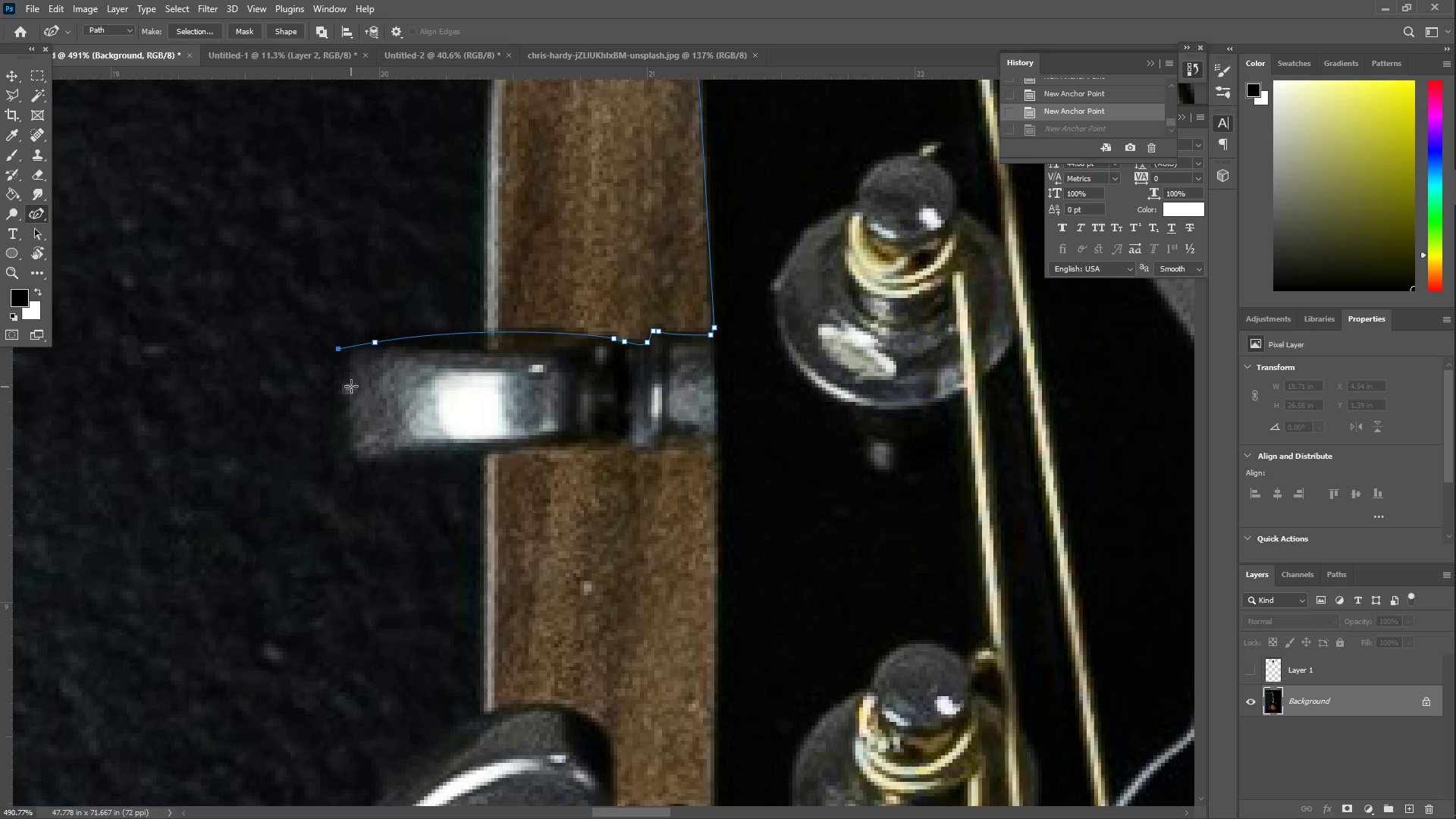 
left_click_drag(start_coordinate=[246, 653], to_coordinate=[414, 399])
 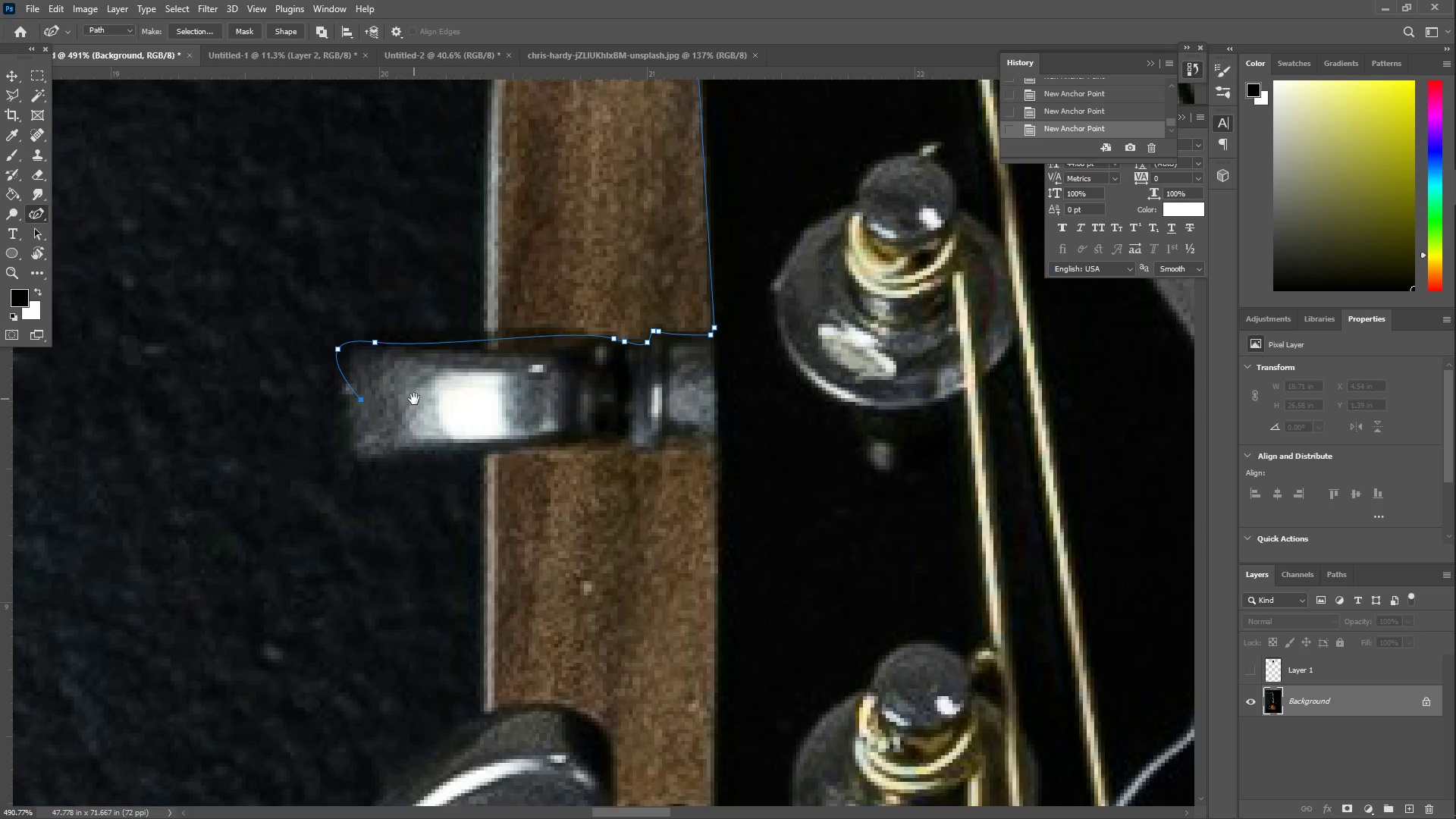 
key(Control+Z)
 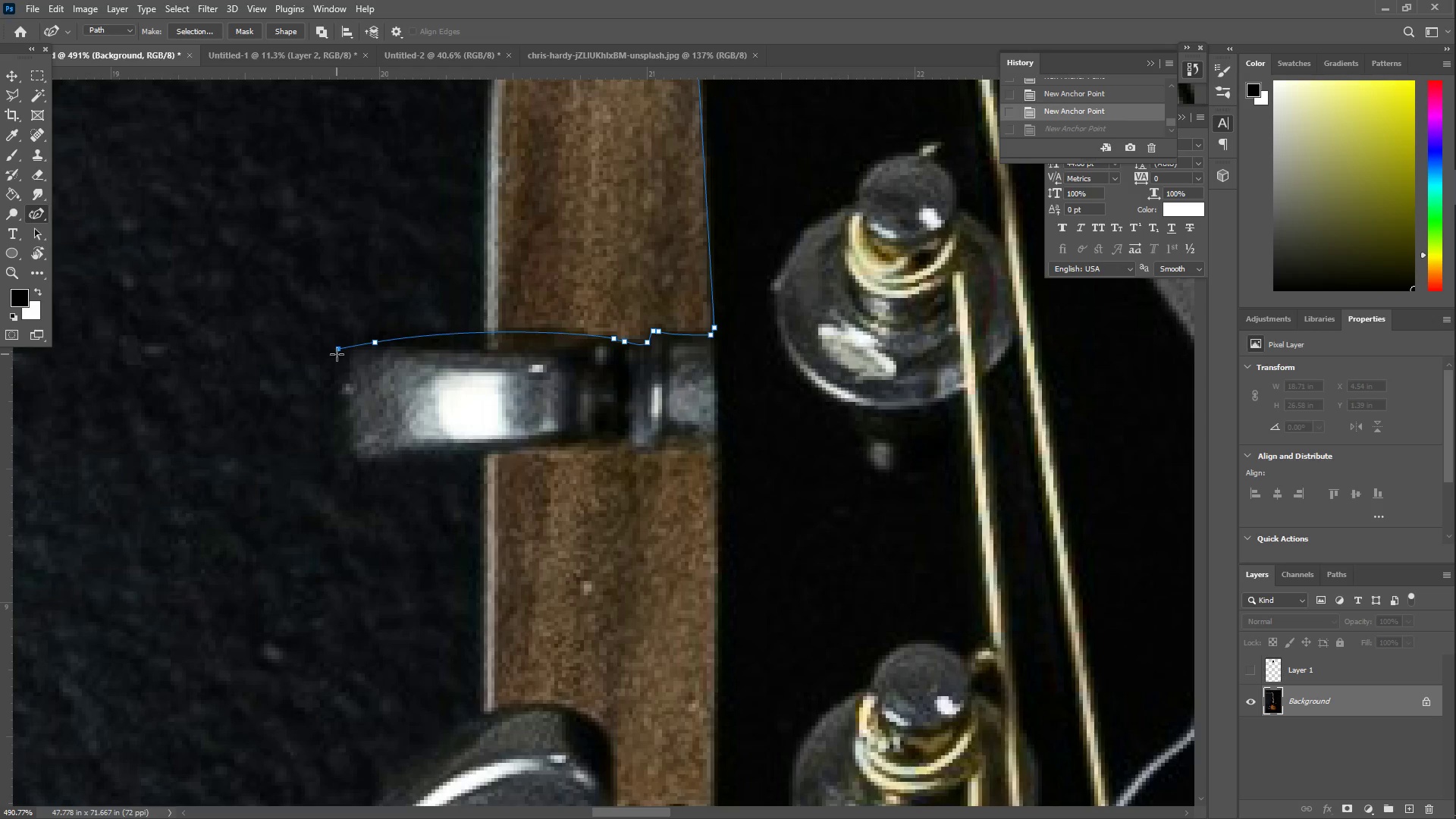 
left_click_drag(start_coordinate=[340, 348], to_coordinate=[354, 348])
 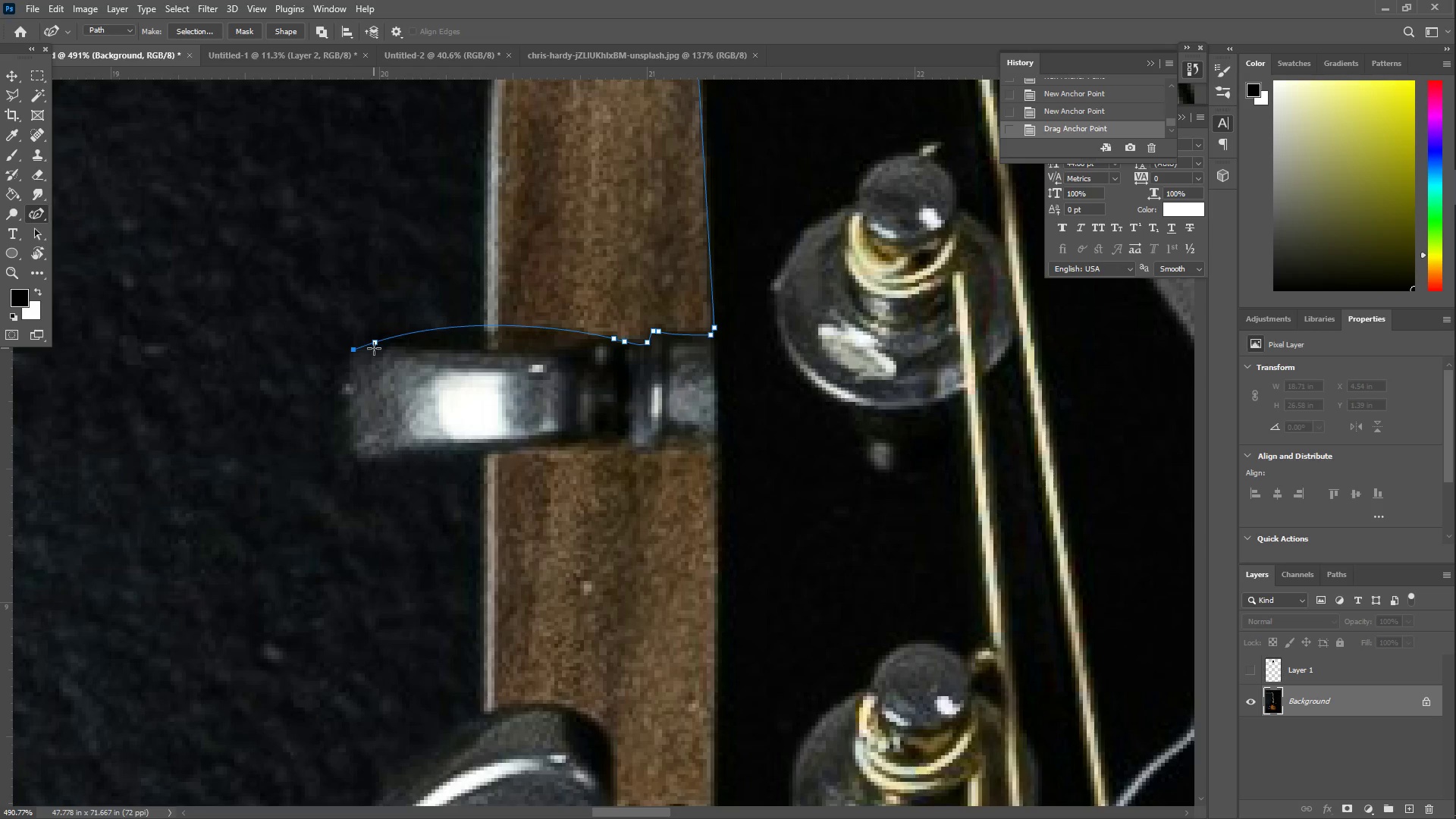 
left_click_drag(start_coordinate=[375, 344], to_coordinate=[480, 339])
 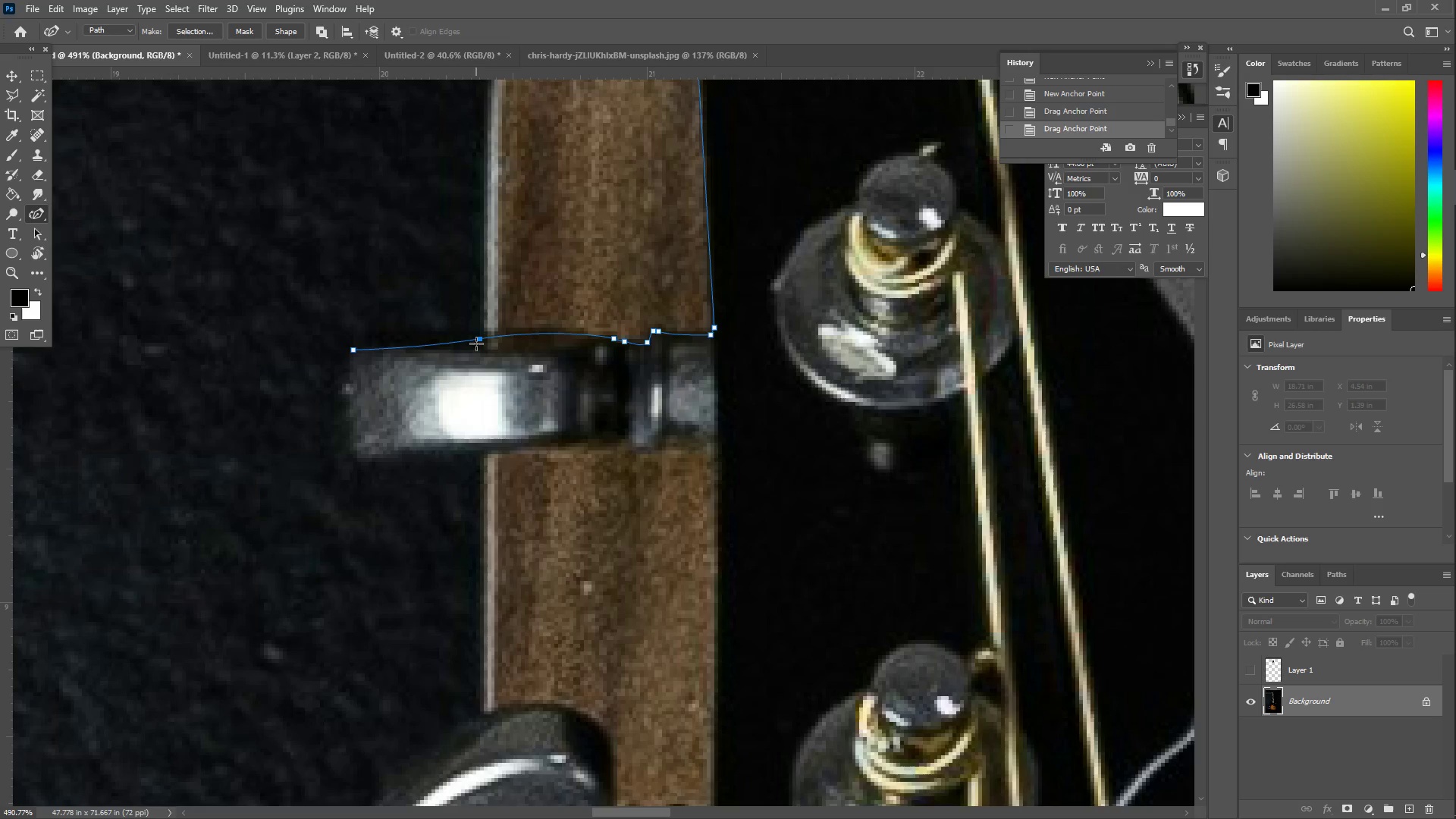 
left_click_drag(start_coordinate=[480, 337], to_coordinate=[429, 339])
 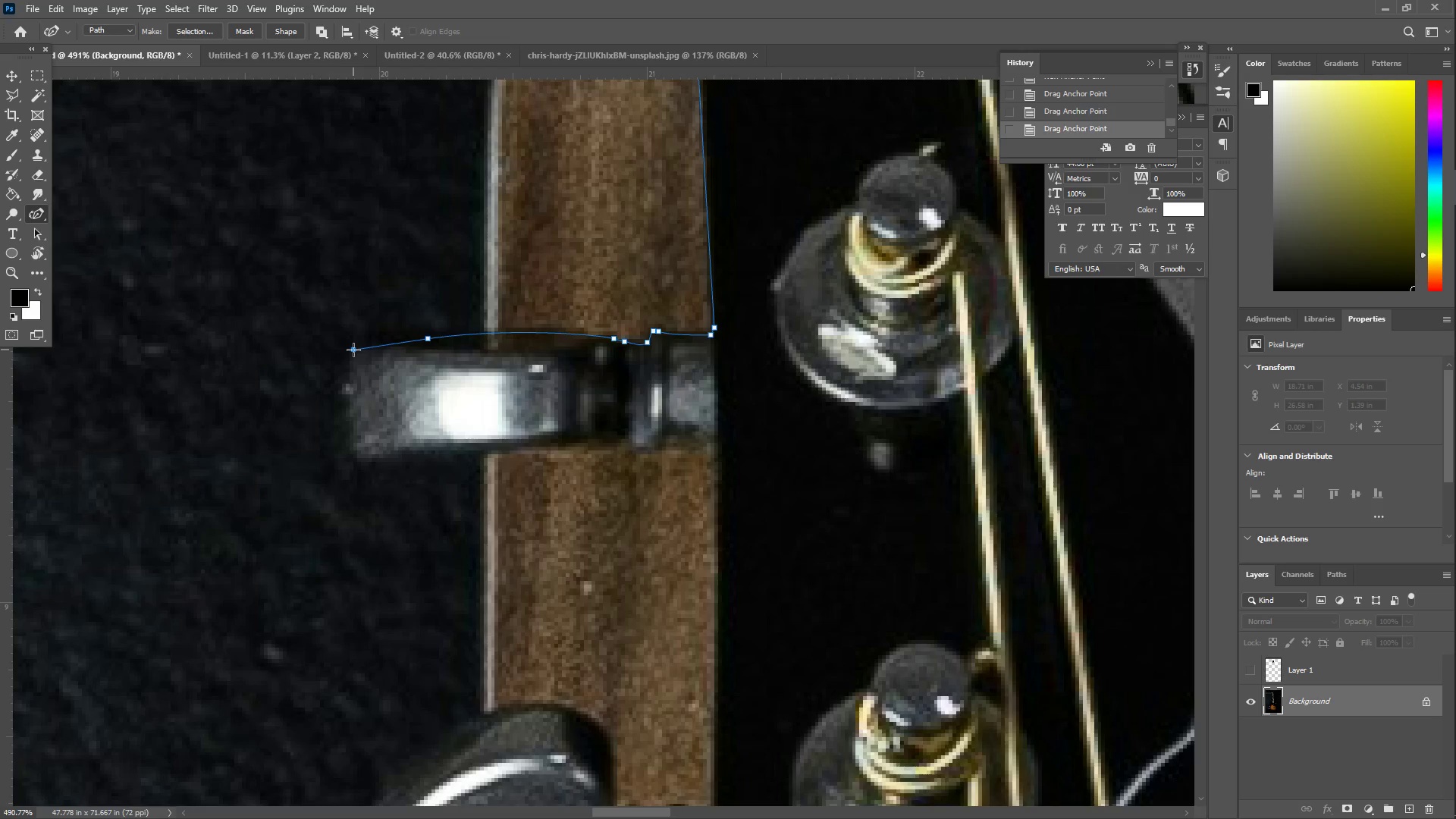 
double_click([353, 350])
 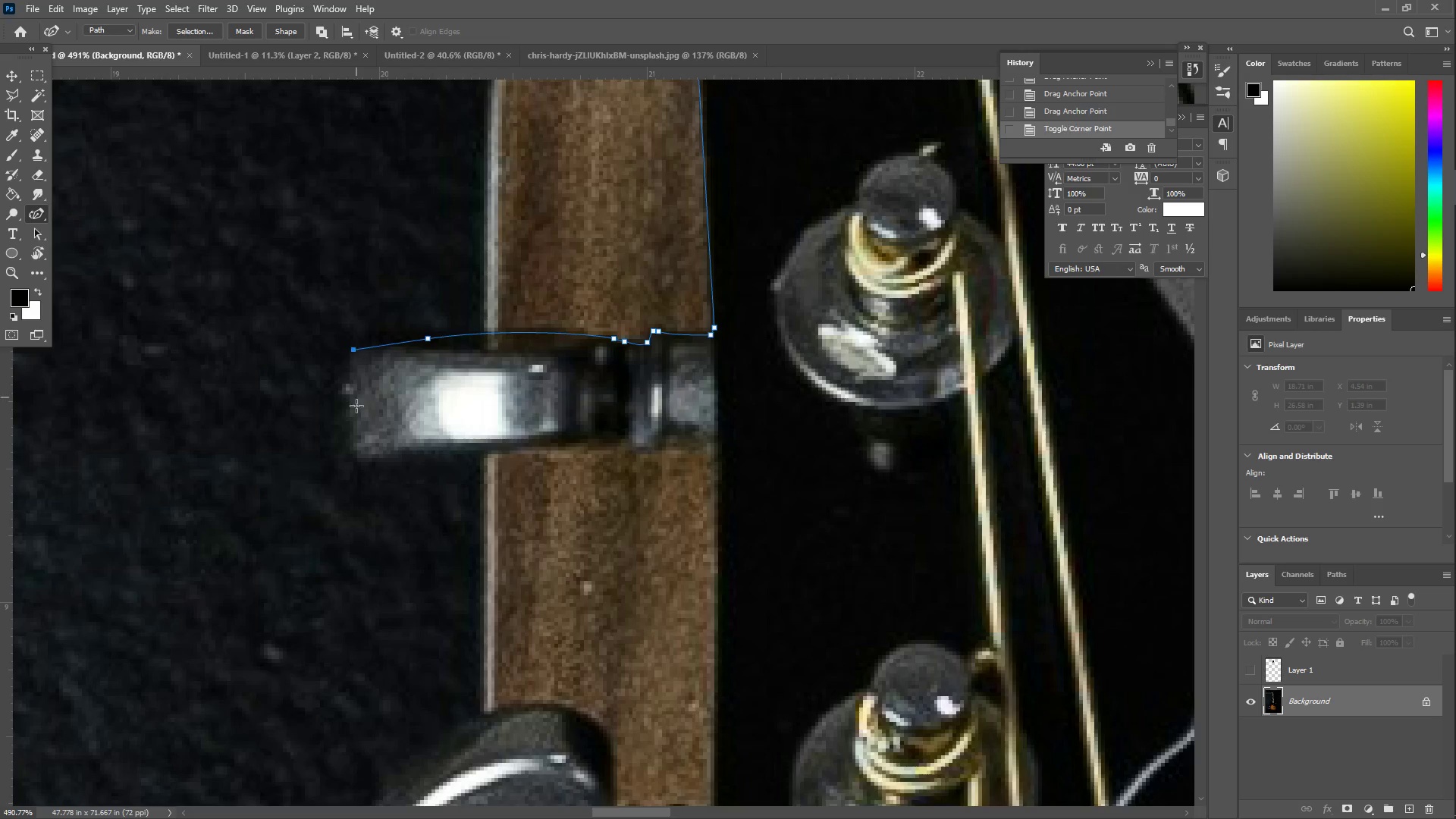 
left_click_drag(start_coordinate=[359, 428], to_coordinate=[359, 458])
 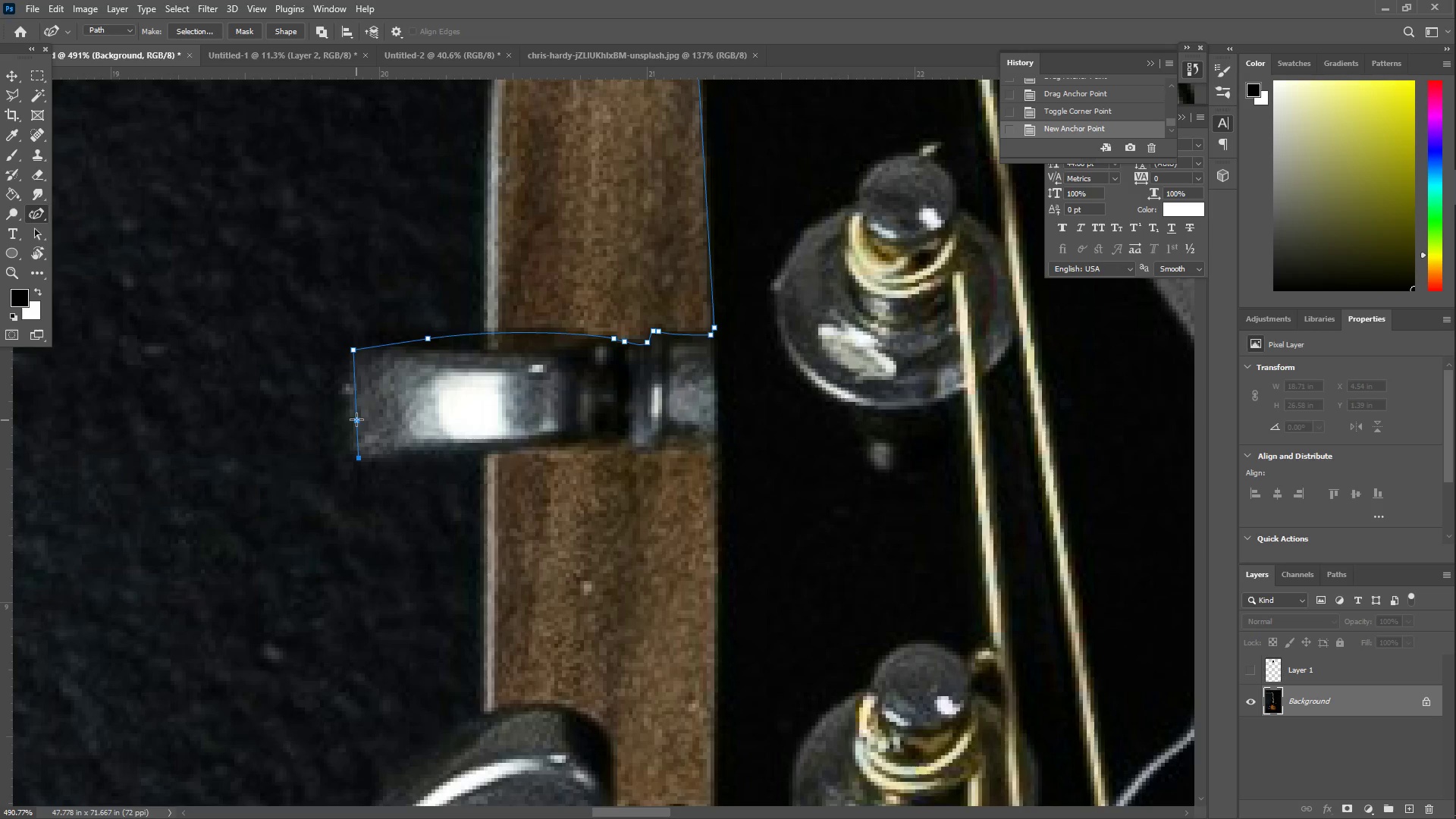 
left_click_drag(start_coordinate=[356, 416], to_coordinate=[346, 413])
 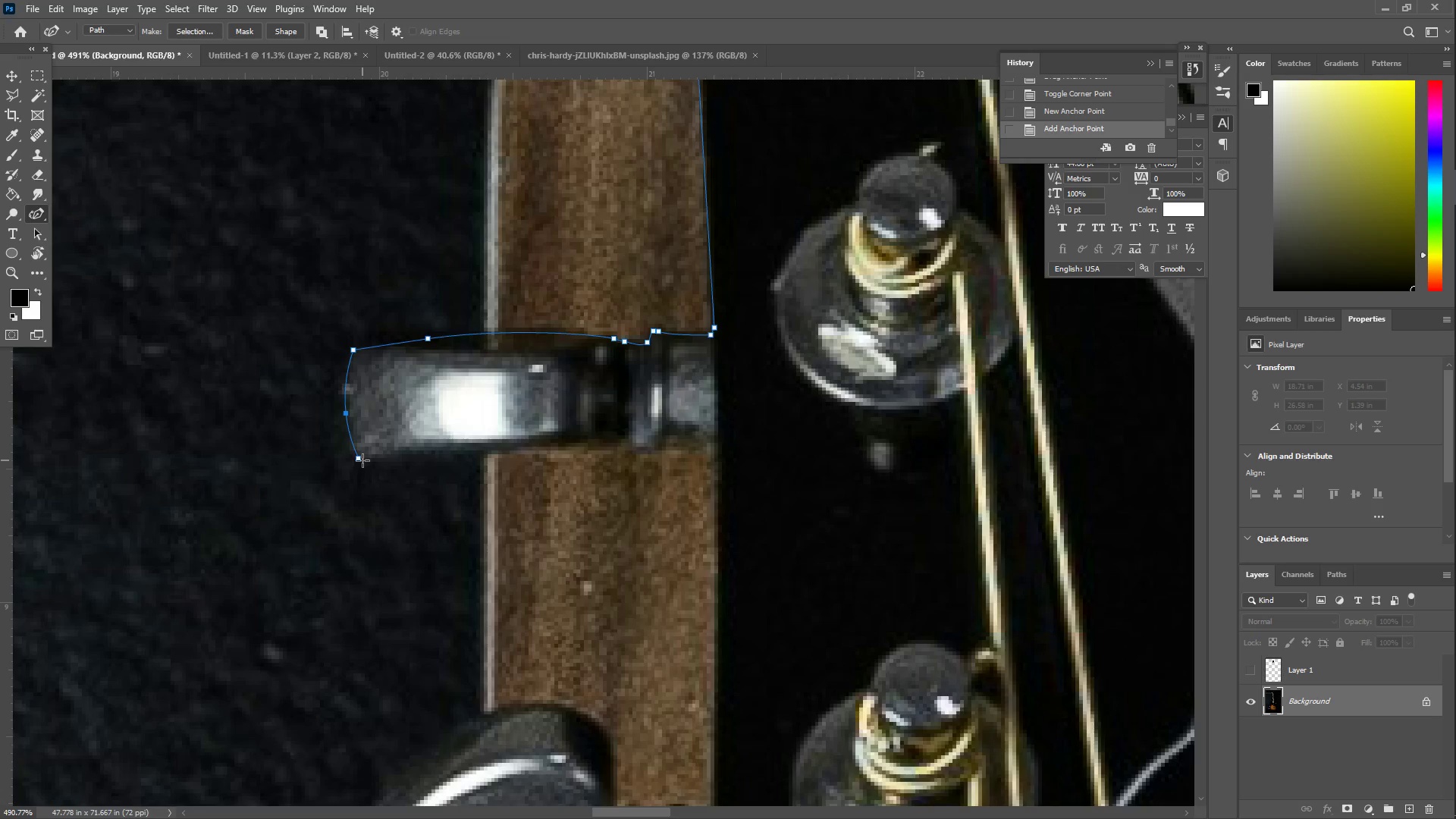 
left_click([359, 459])
 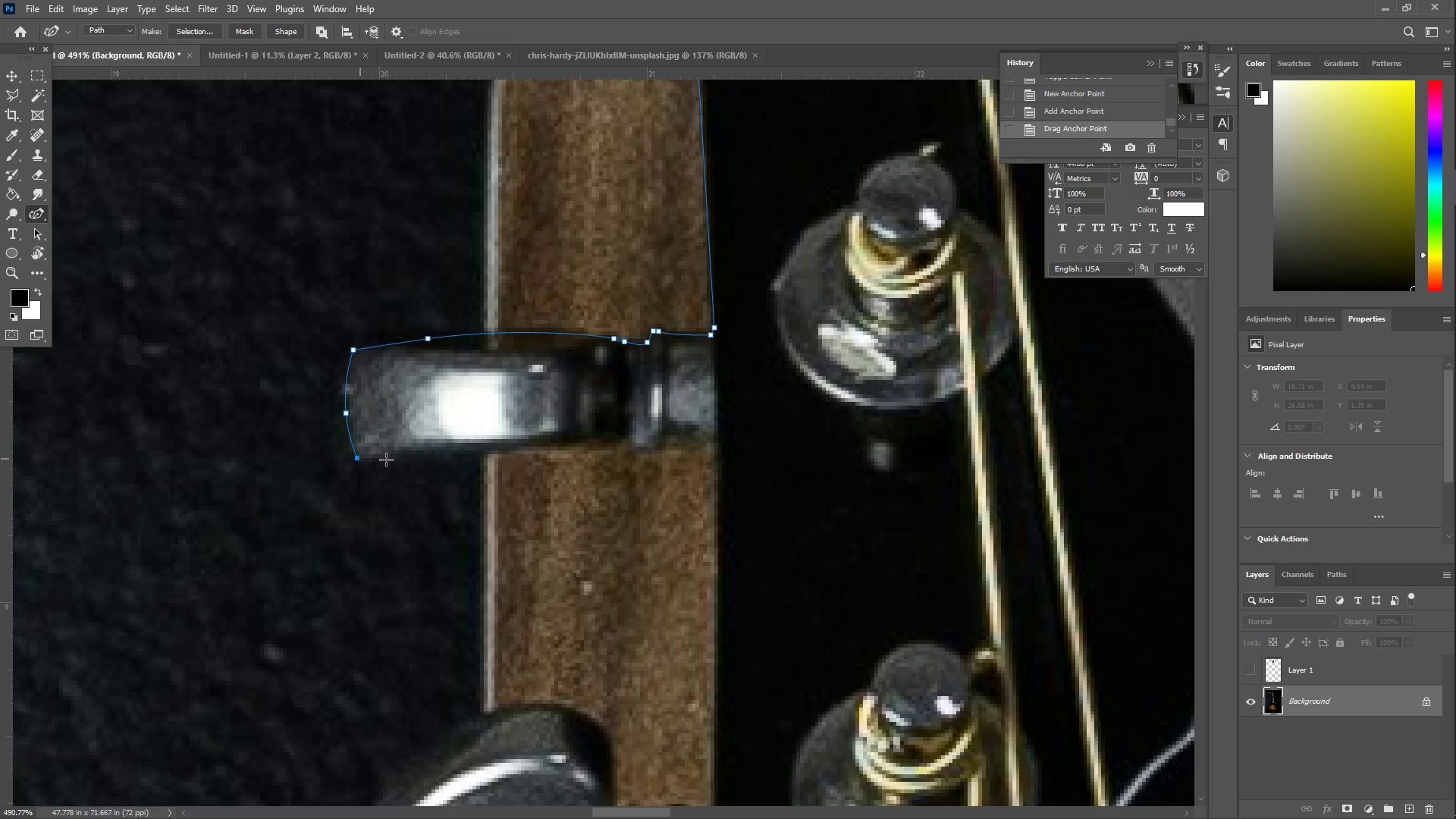 
left_click_drag(start_coordinate=[422, 458], to_coordinate=[558, 445])
 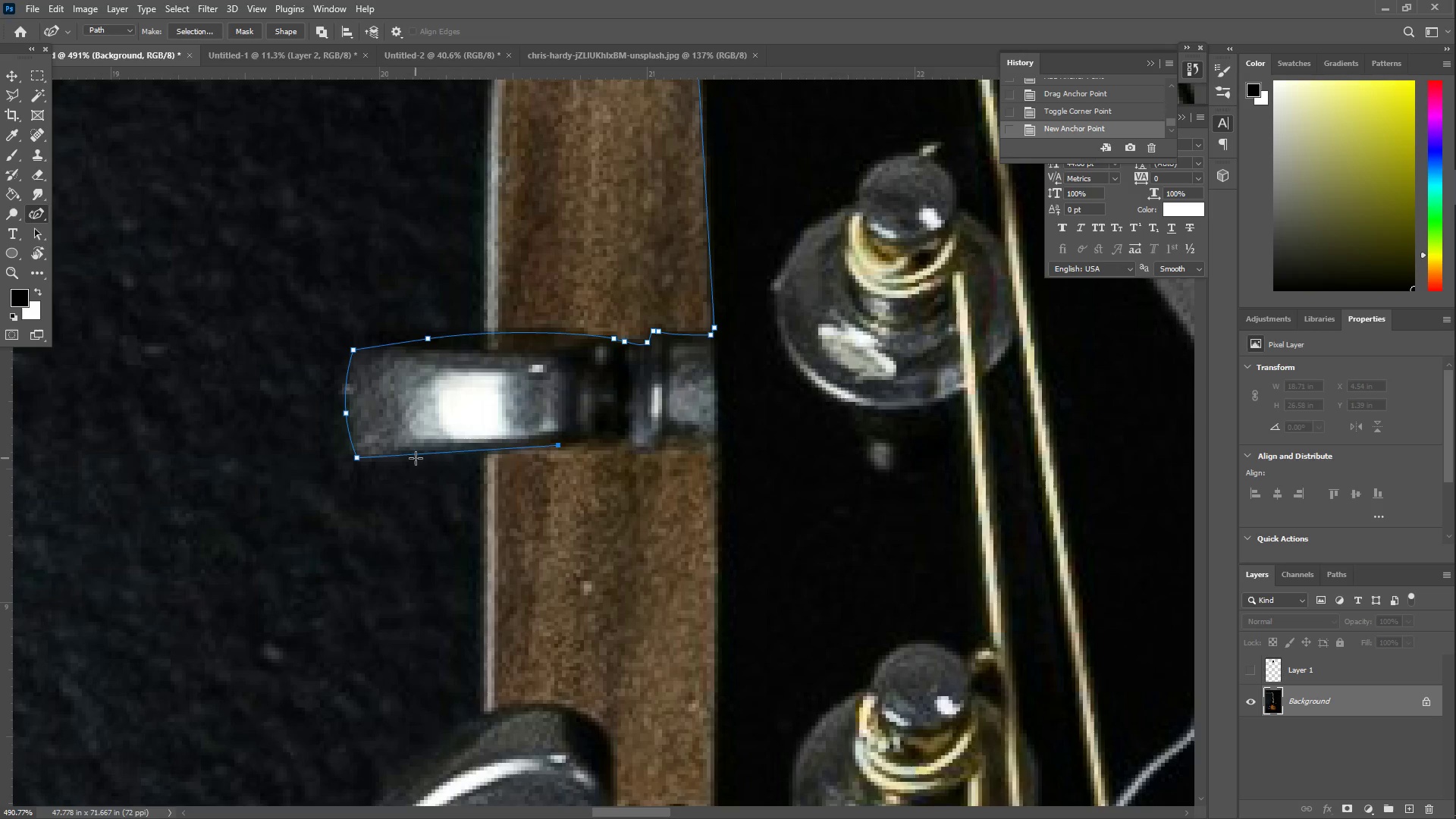 
left_click_drag(start_coordinate=[416, 458], to_coordinate=[421, 456])
 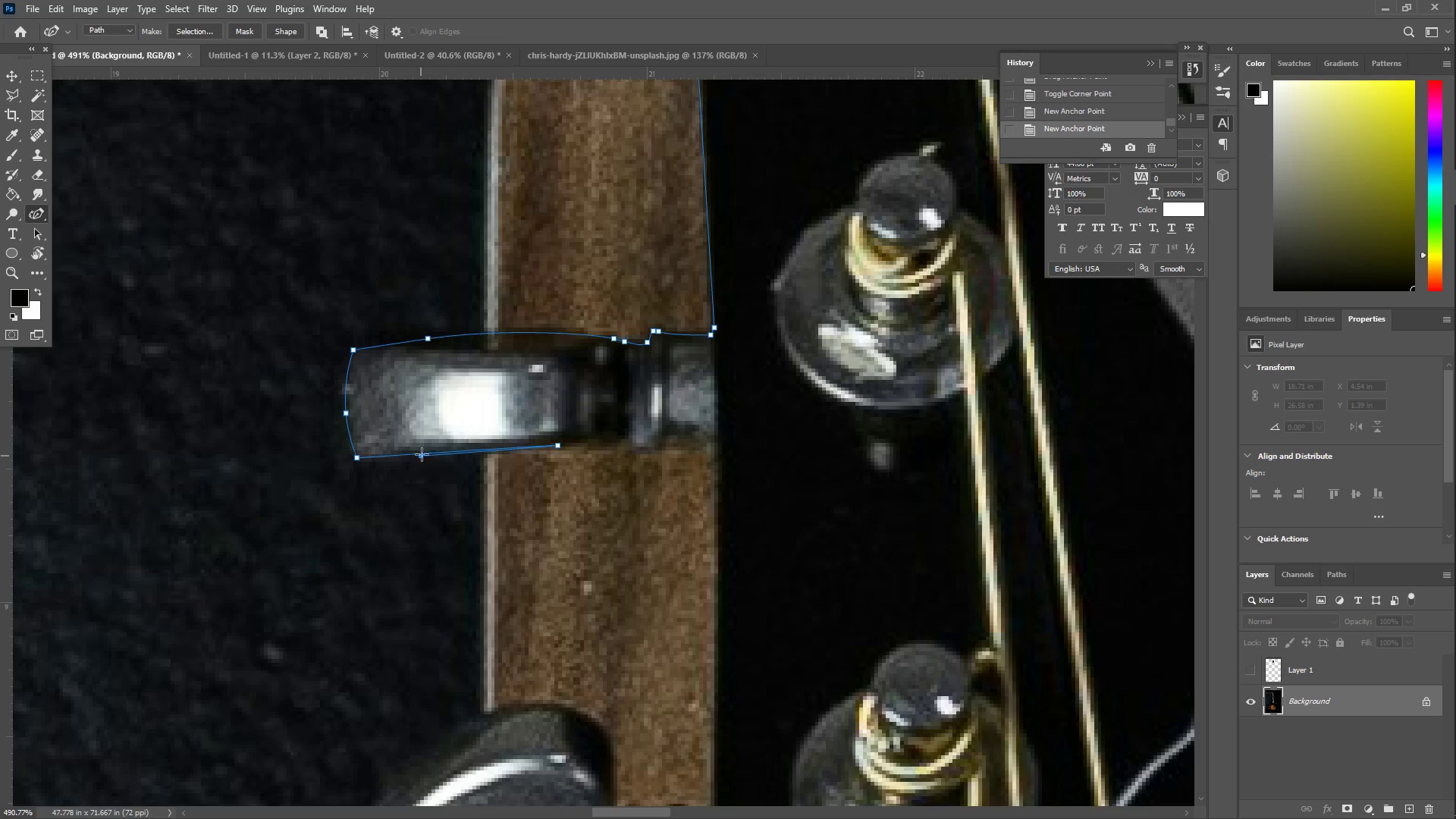 
key(Control+ControlLeft)
 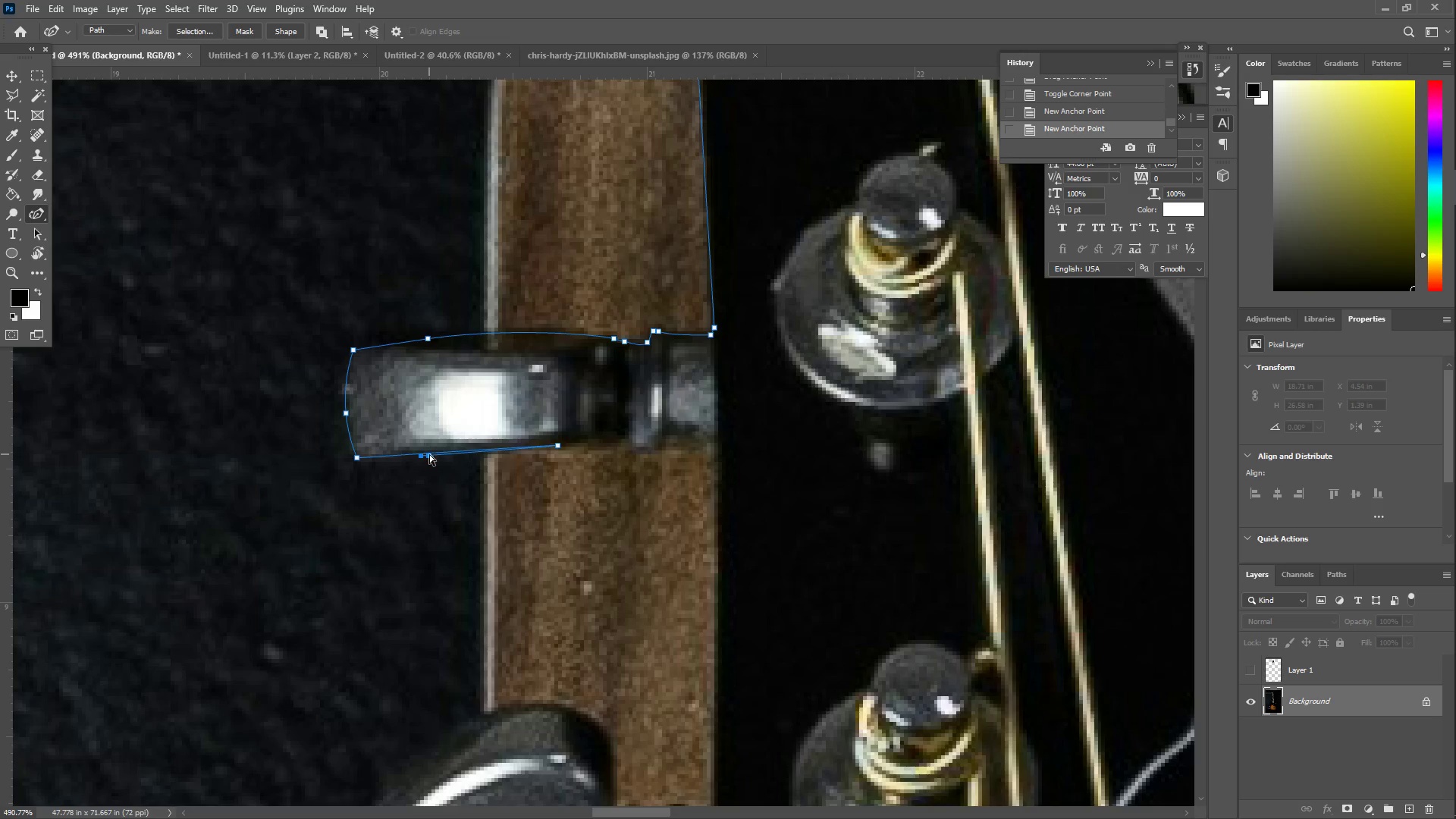 
key(Control+Z)
 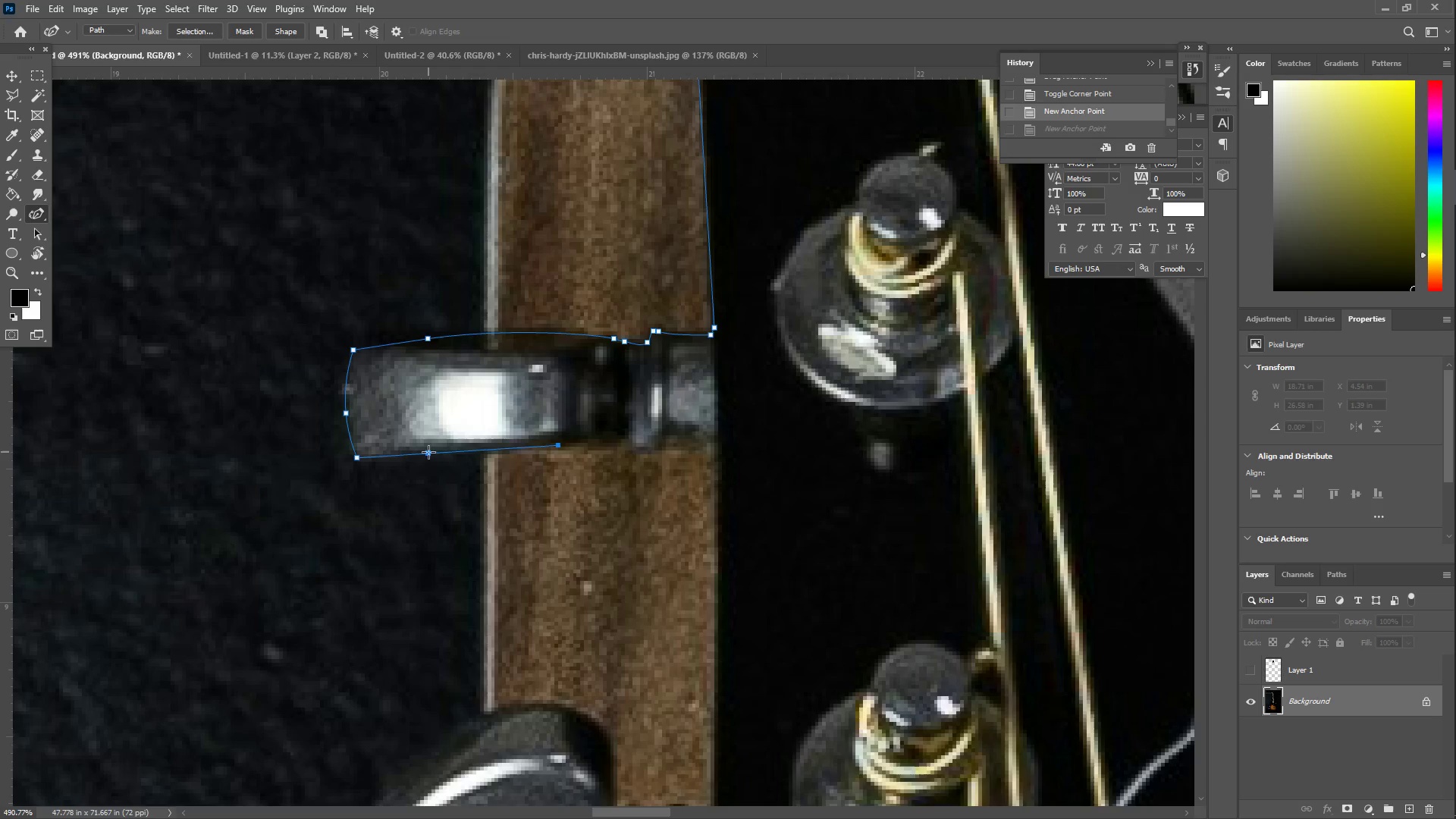 
left_click_drag(start_coordinate=[430, 452], to_coordinate=[435, 454])
 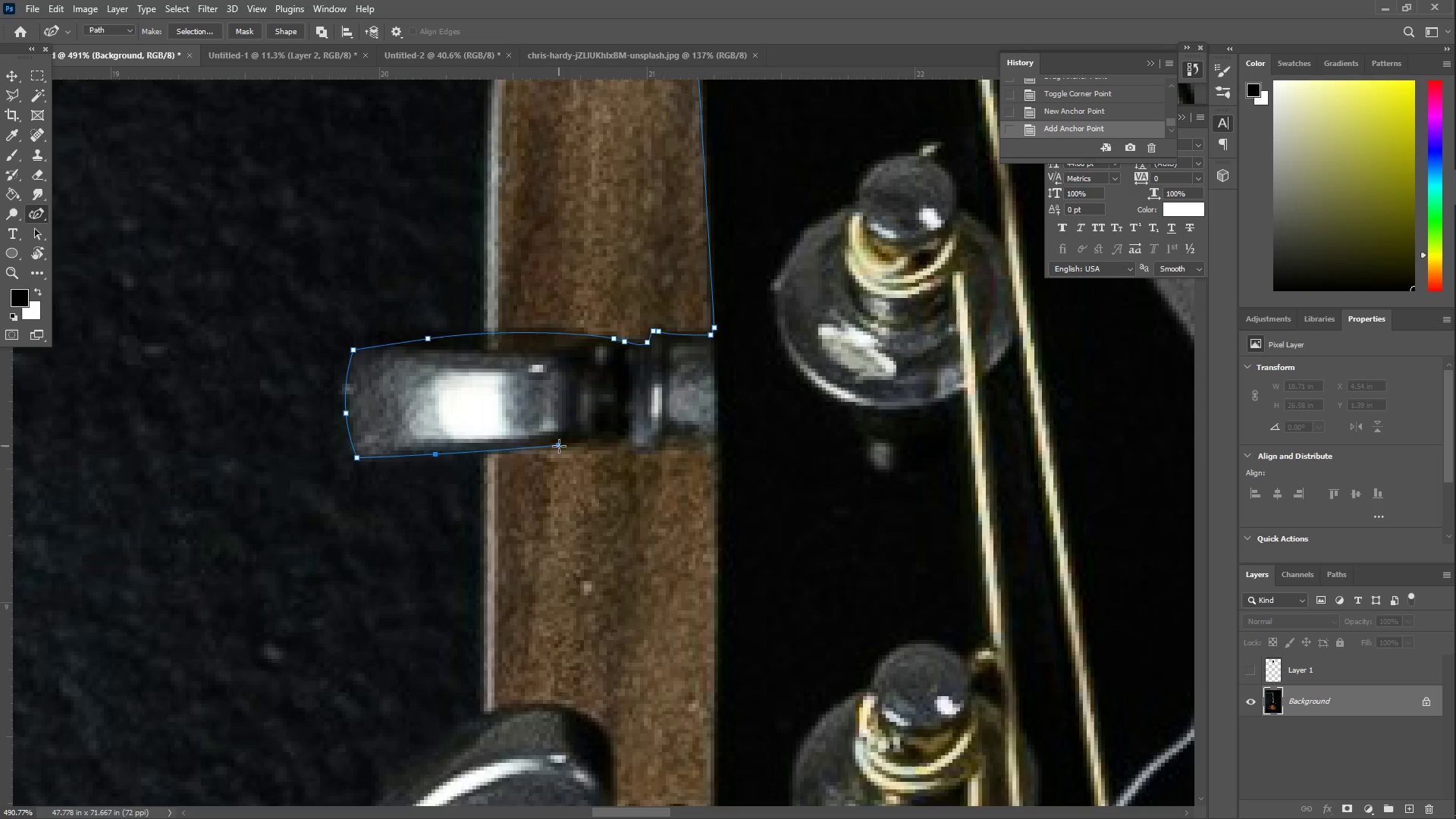 
double_click([559, 446])
 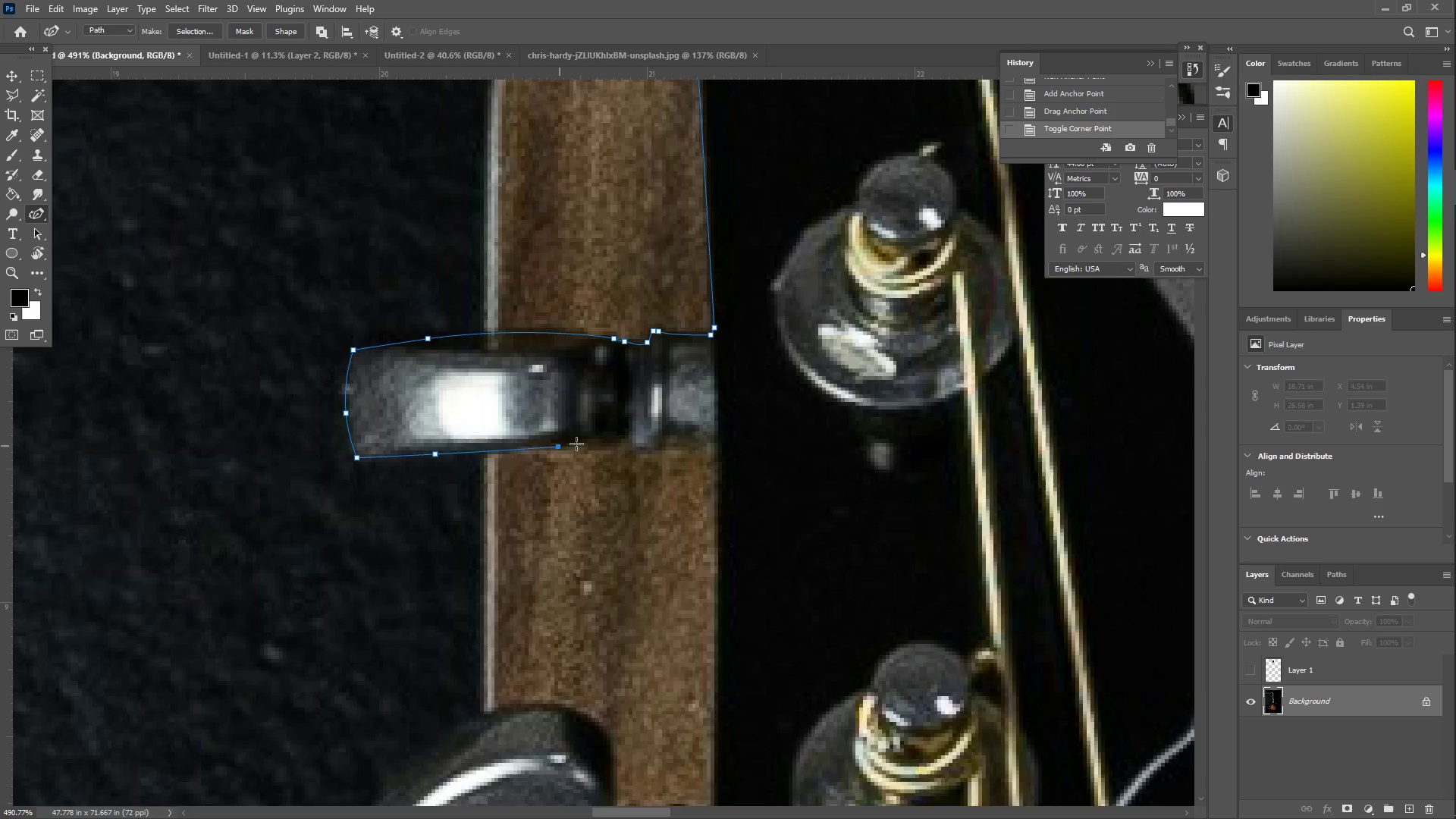 
left_click_drag(start_coordinate=[592, 442], to_coordinate=[608, 441])
 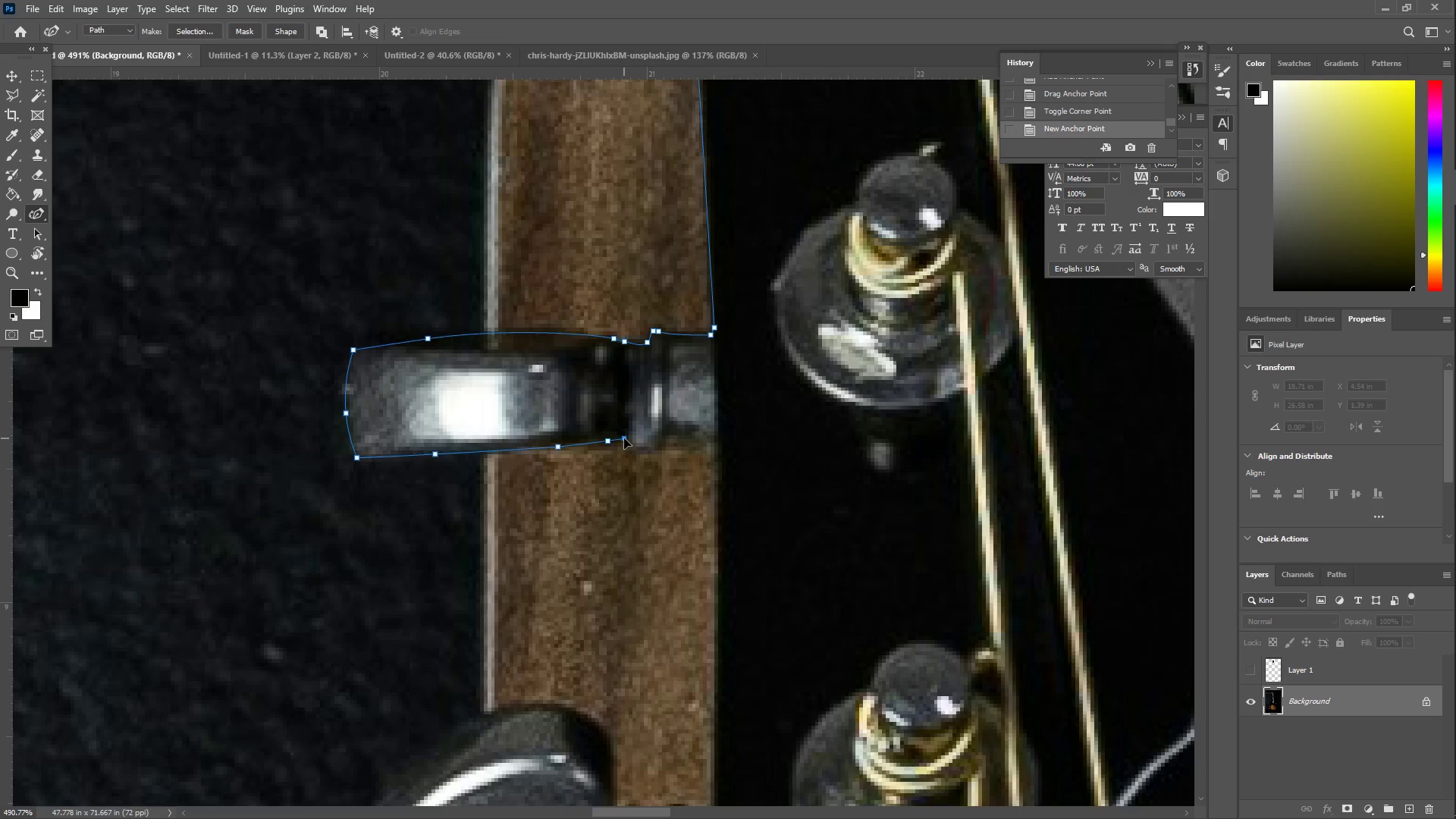 
left_click_drag(start_coordinate=[633, 443], to_coordinate=[642, 447])
 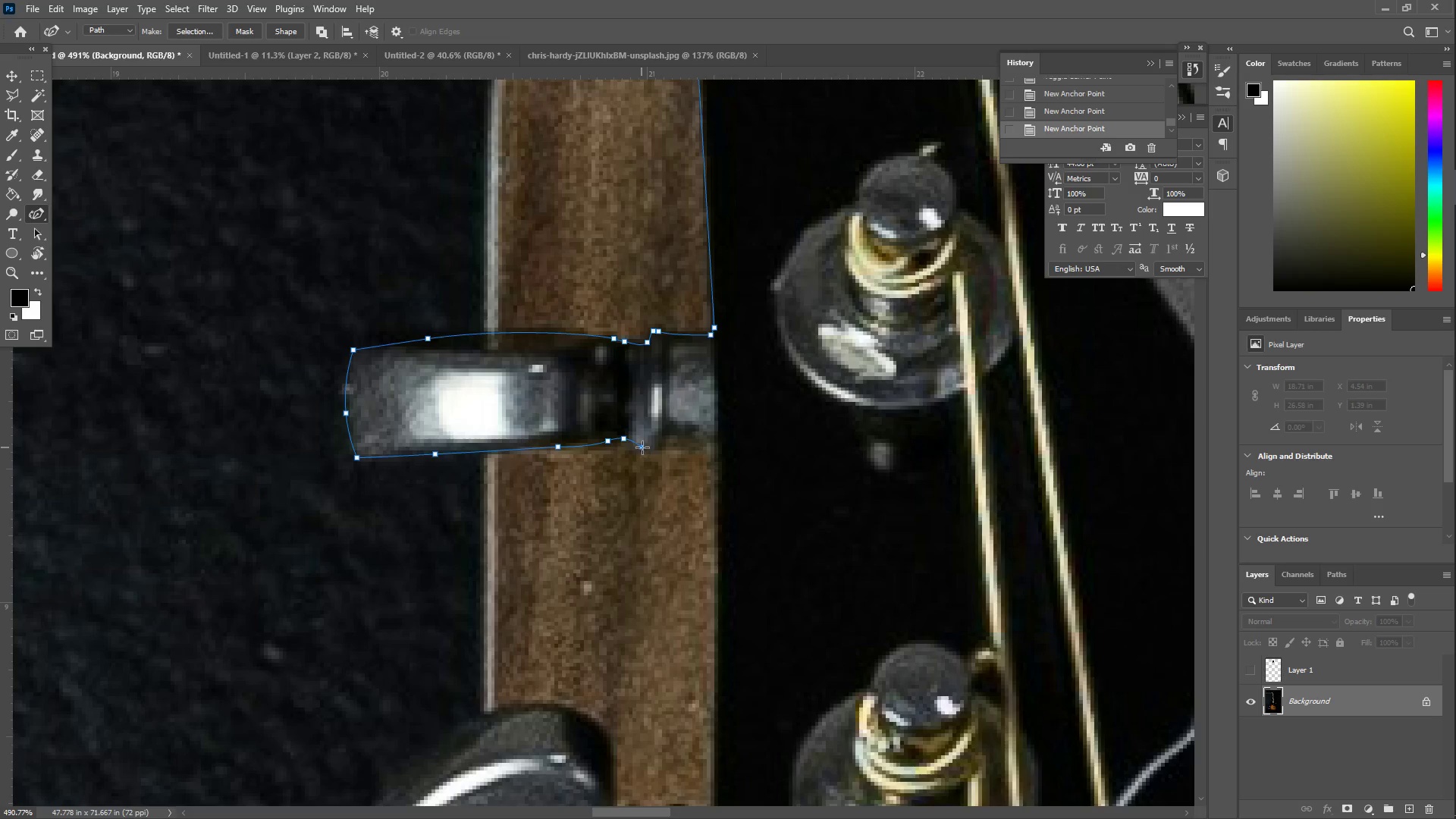 
left_click_drag(start_coordinate=[653, 447], to_coordinate=[662, 442])
 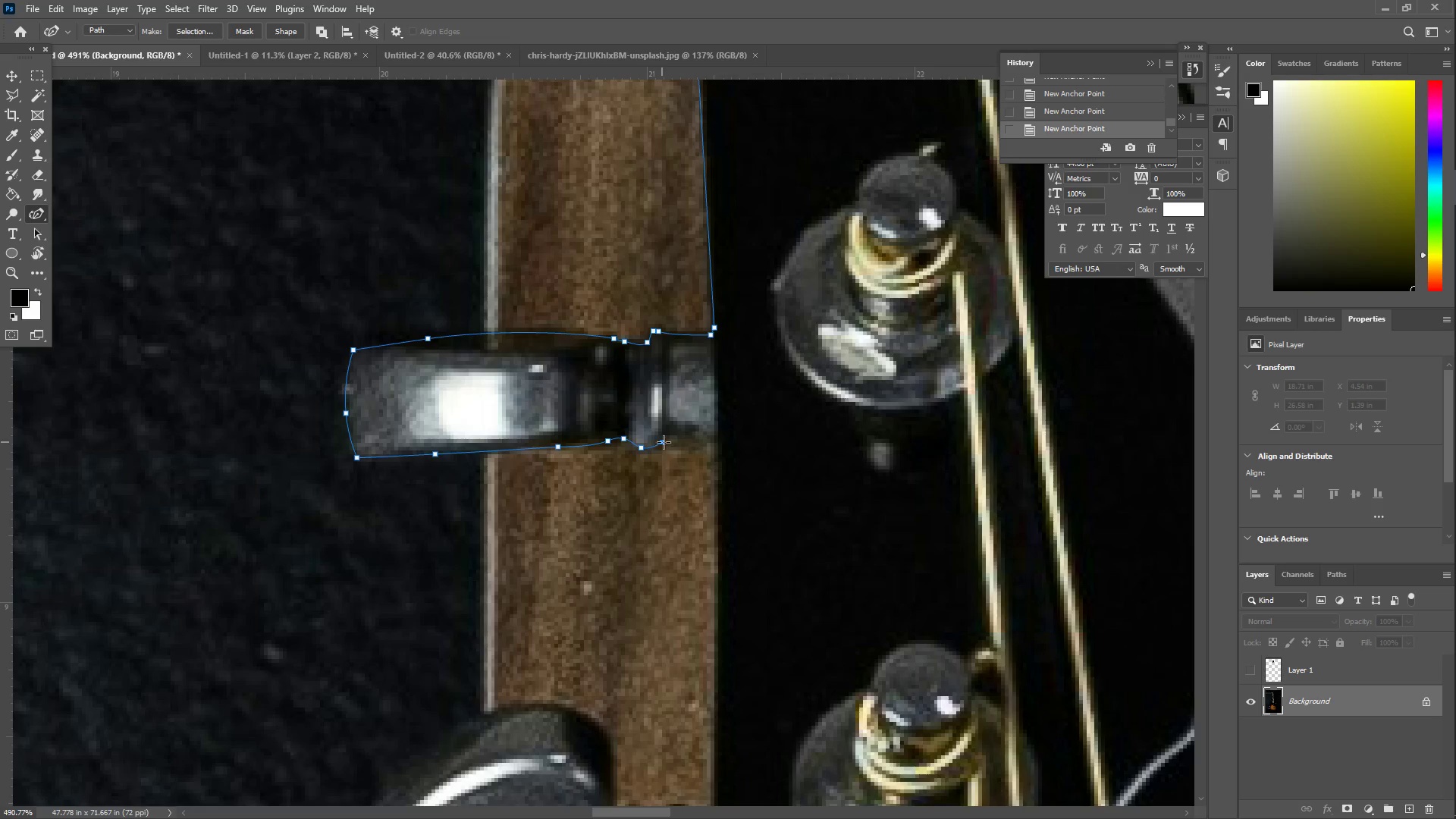 
left_click_drag(start_coordinate=[671, 438], to_coordinate=[690, 438])
 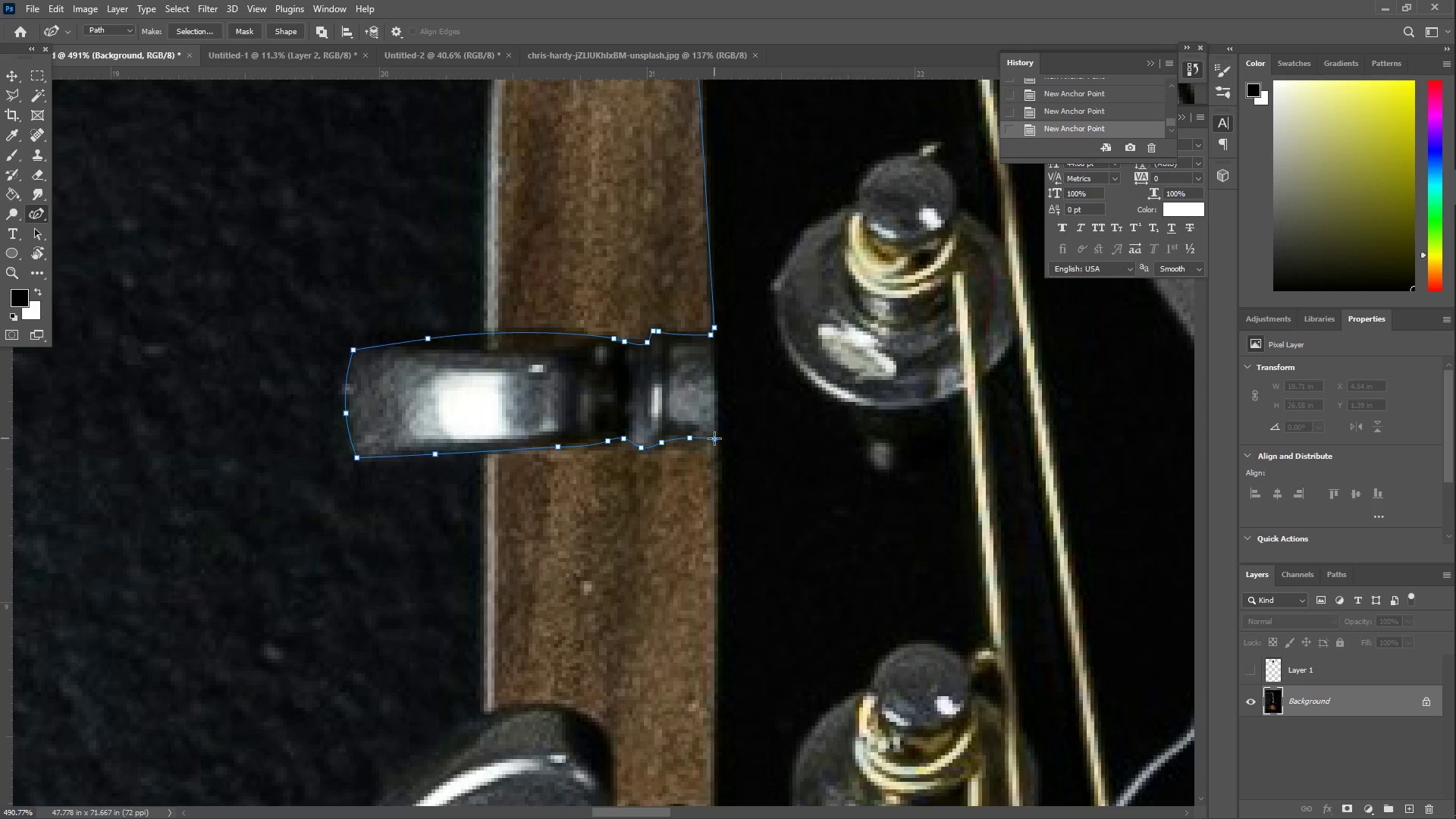 
double_click([714, 438])
 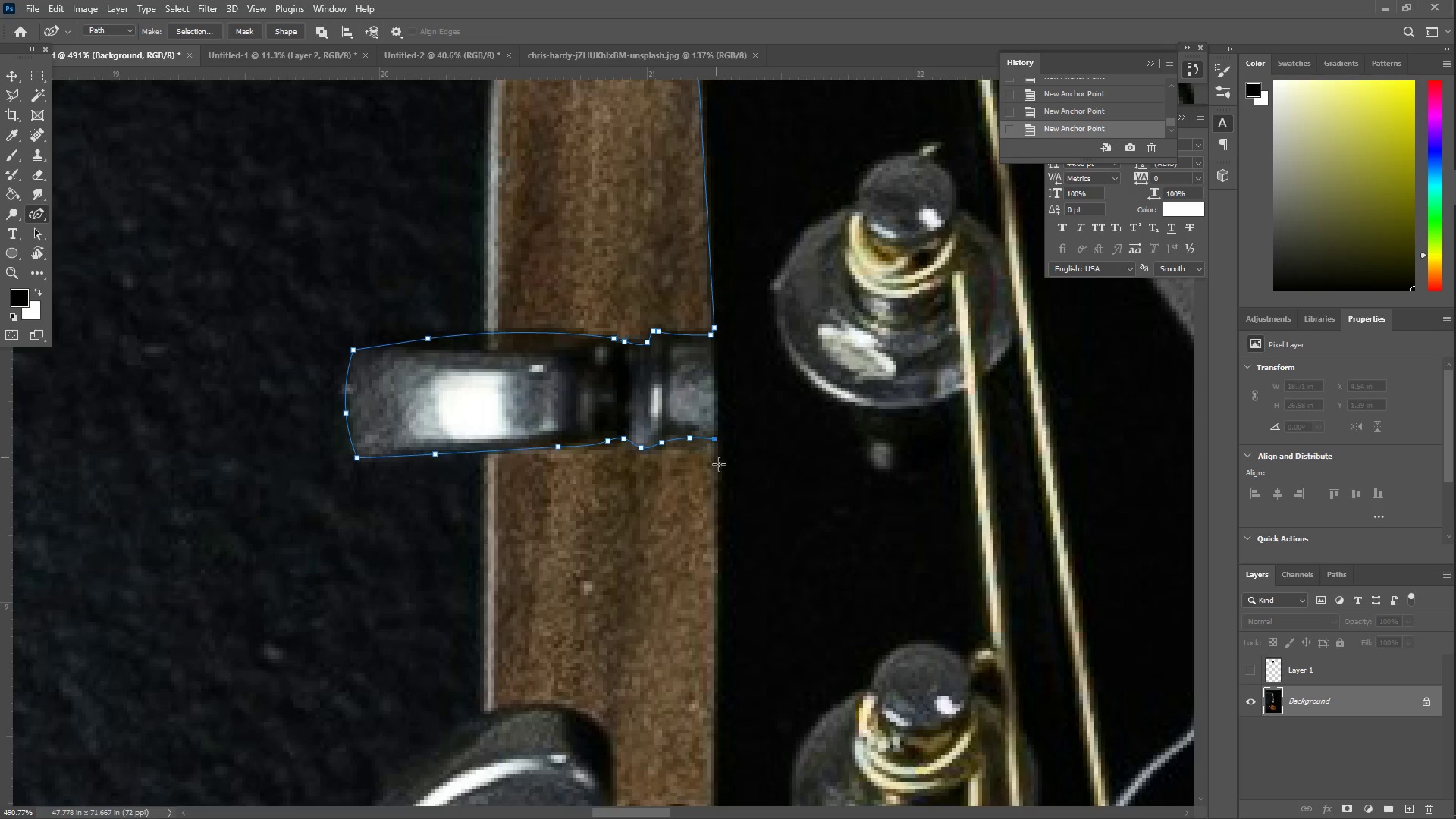 
hold_key(key=Space, duration=0.55)
 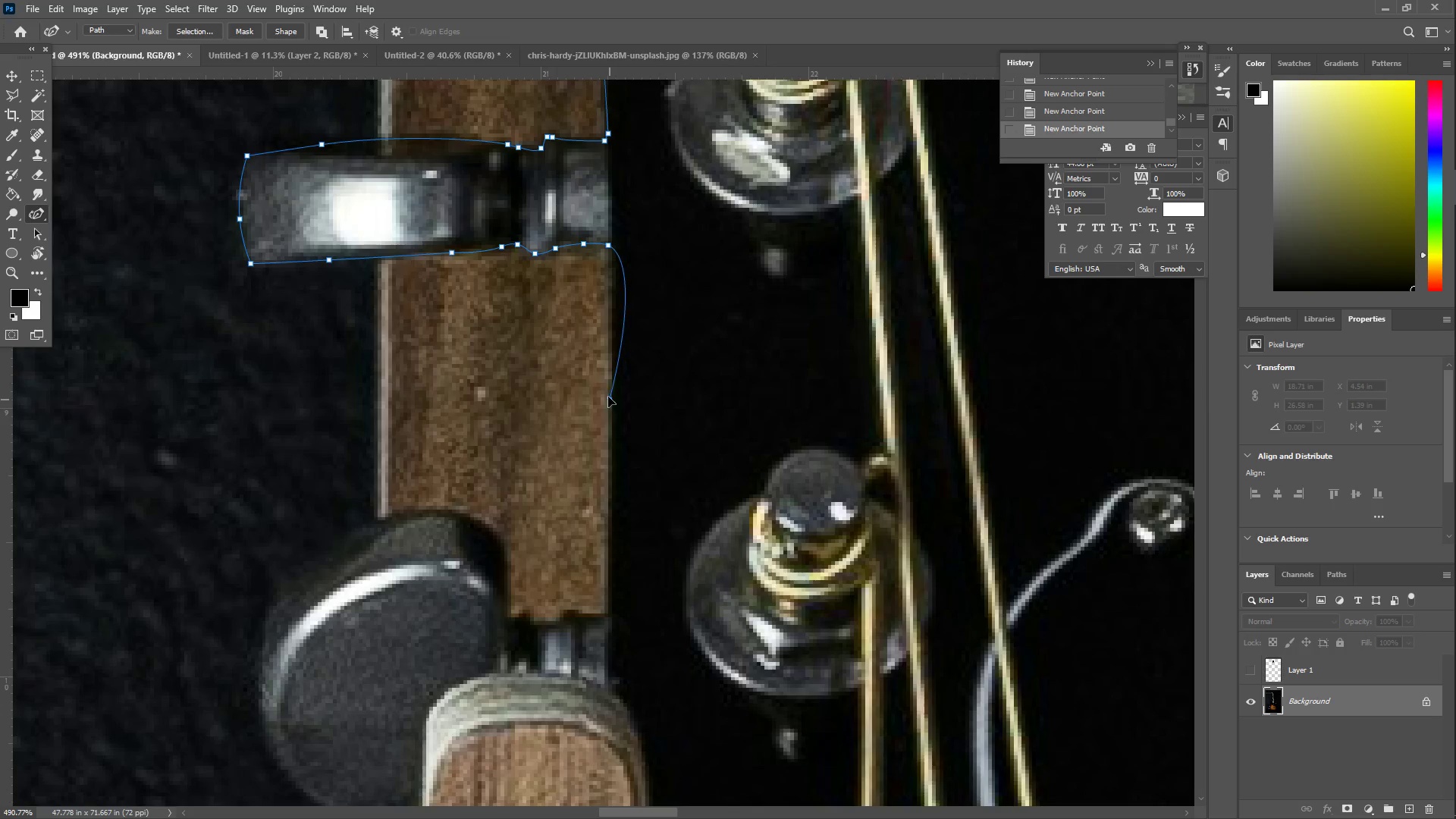 
left_click_drag(start_coordinate=[724, 513], to_coordinate=[618, 319])
 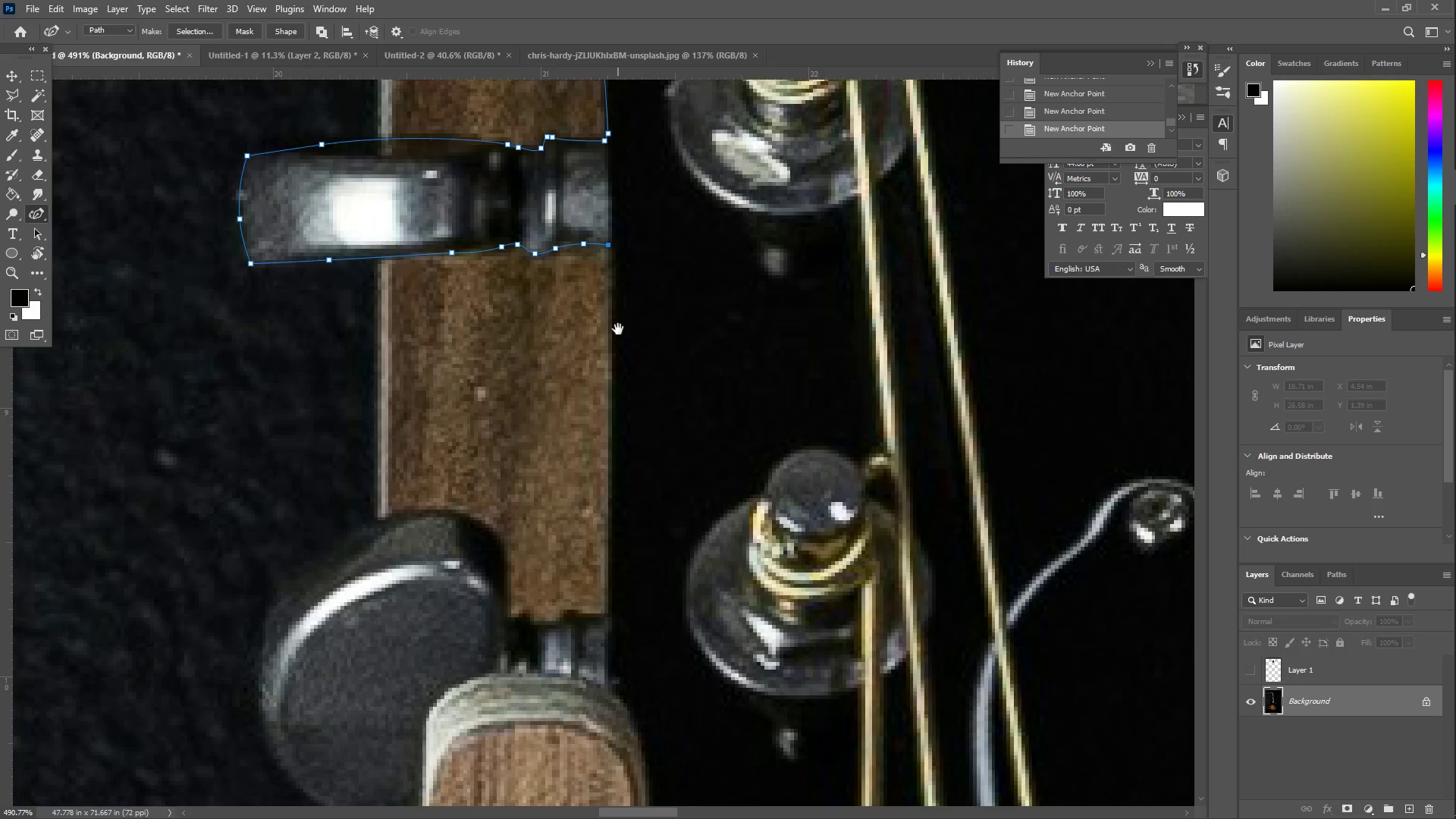 
left_click_drag(start_coordinate=[617, 386], to_coordinate=[610, 400])
 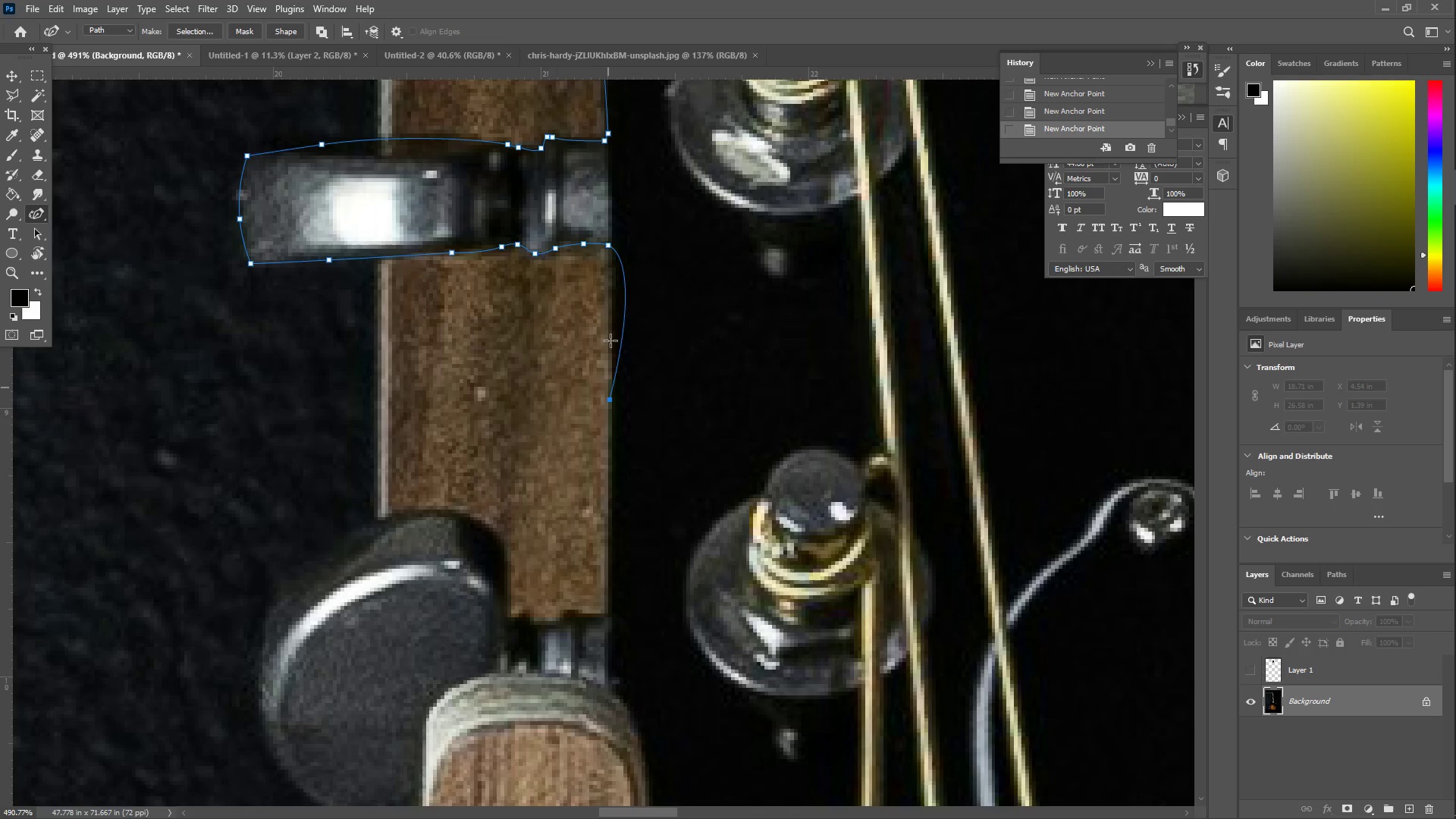 
key(Control+ControlLeft)
 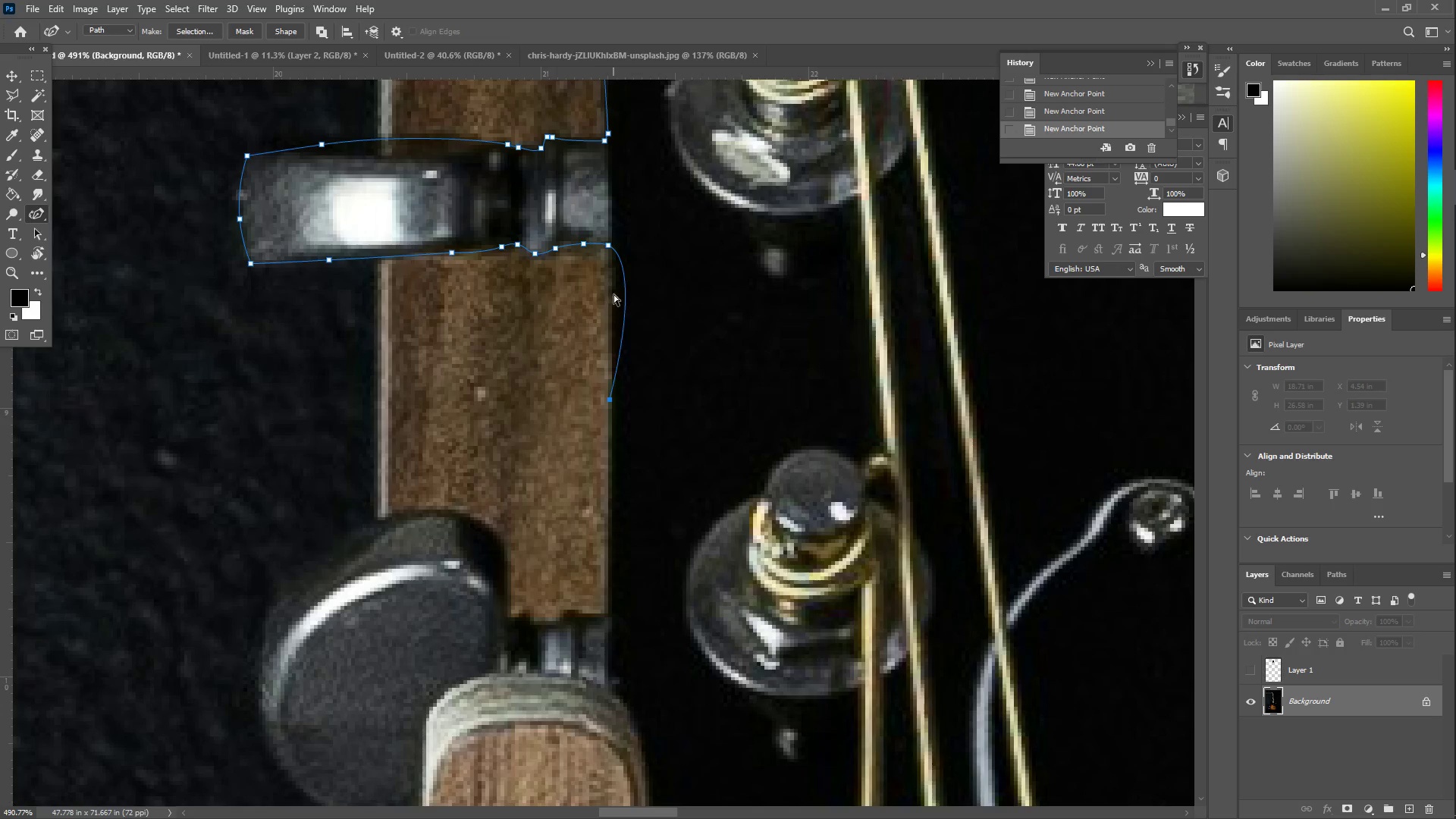 
key(Control+Z)
 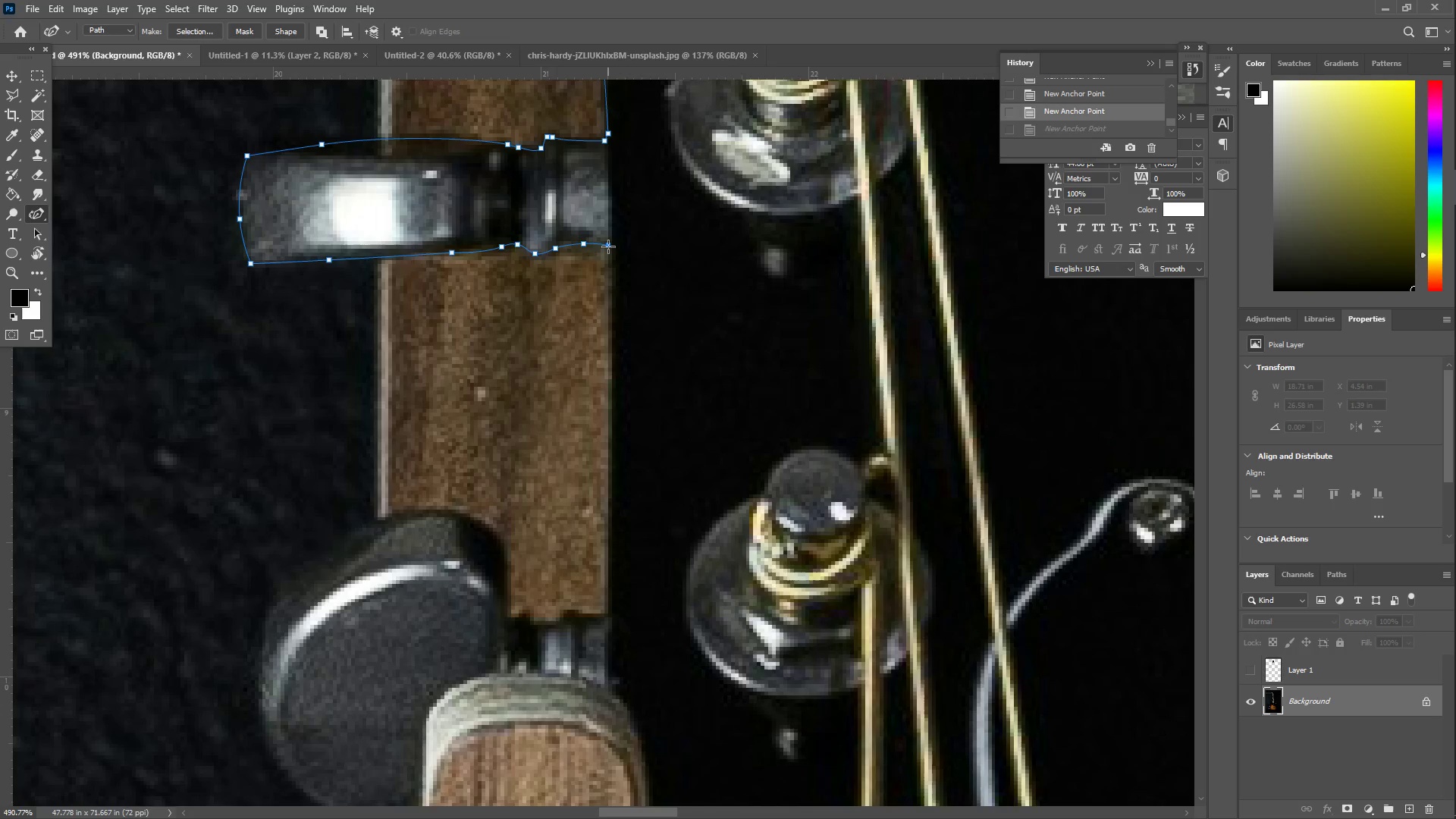 
double_click([607, 245])
 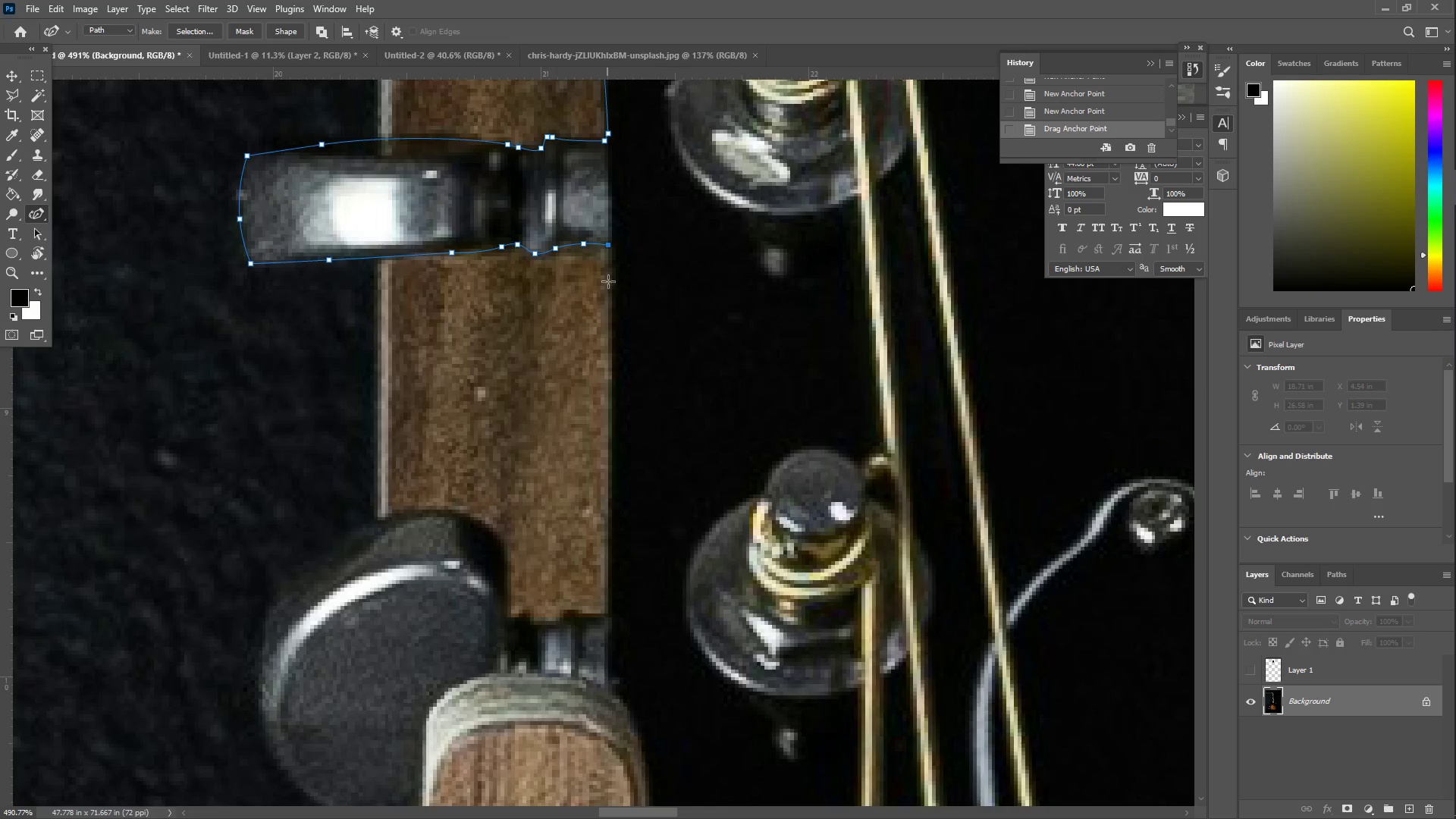 
left_click_drag(start_coordinate=[611, 425], to_coordinate=[610, 607])
 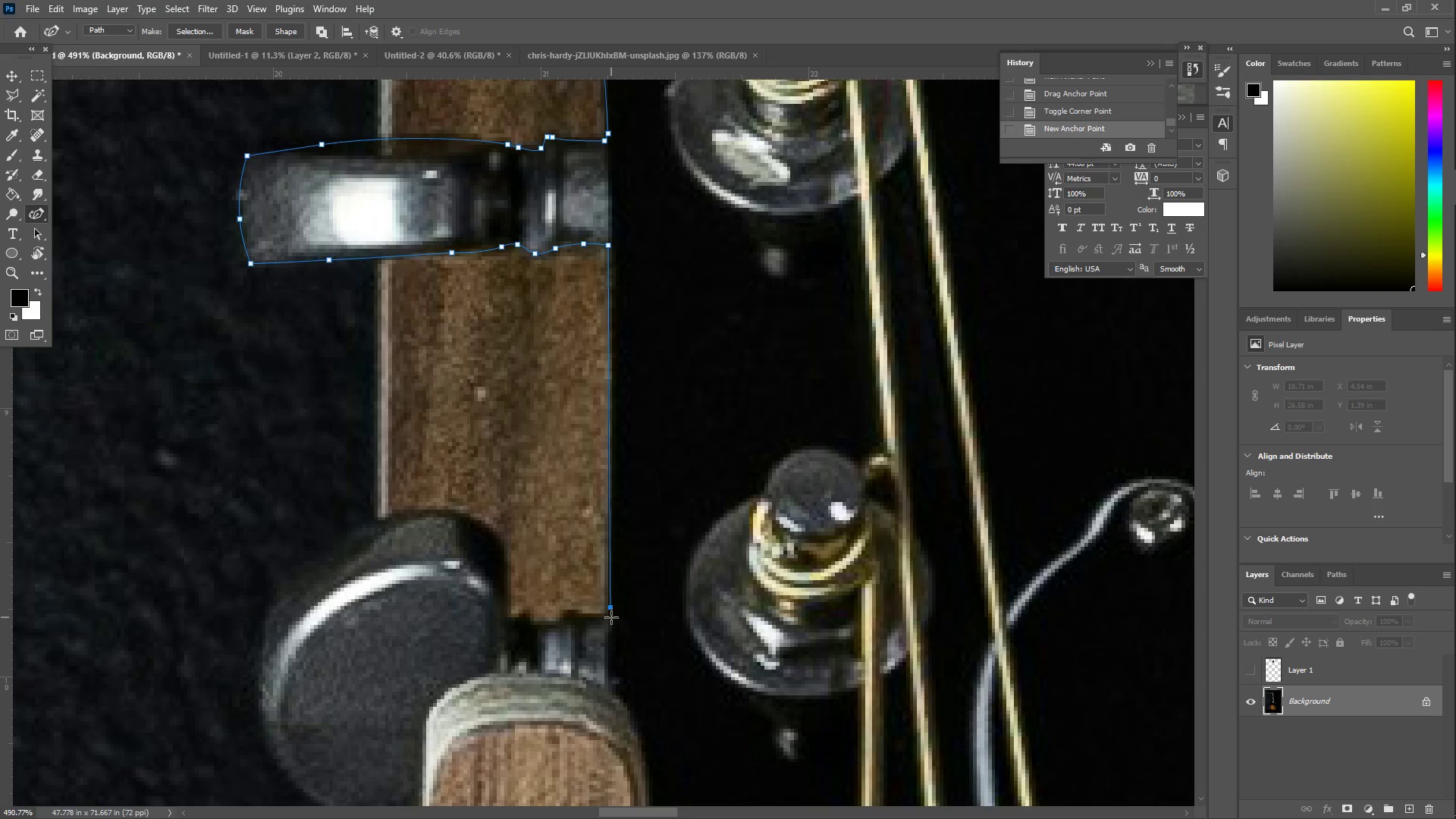 
left_click_drag(start_coordinate=[610, 617], to_coordinate=[610, 610])
 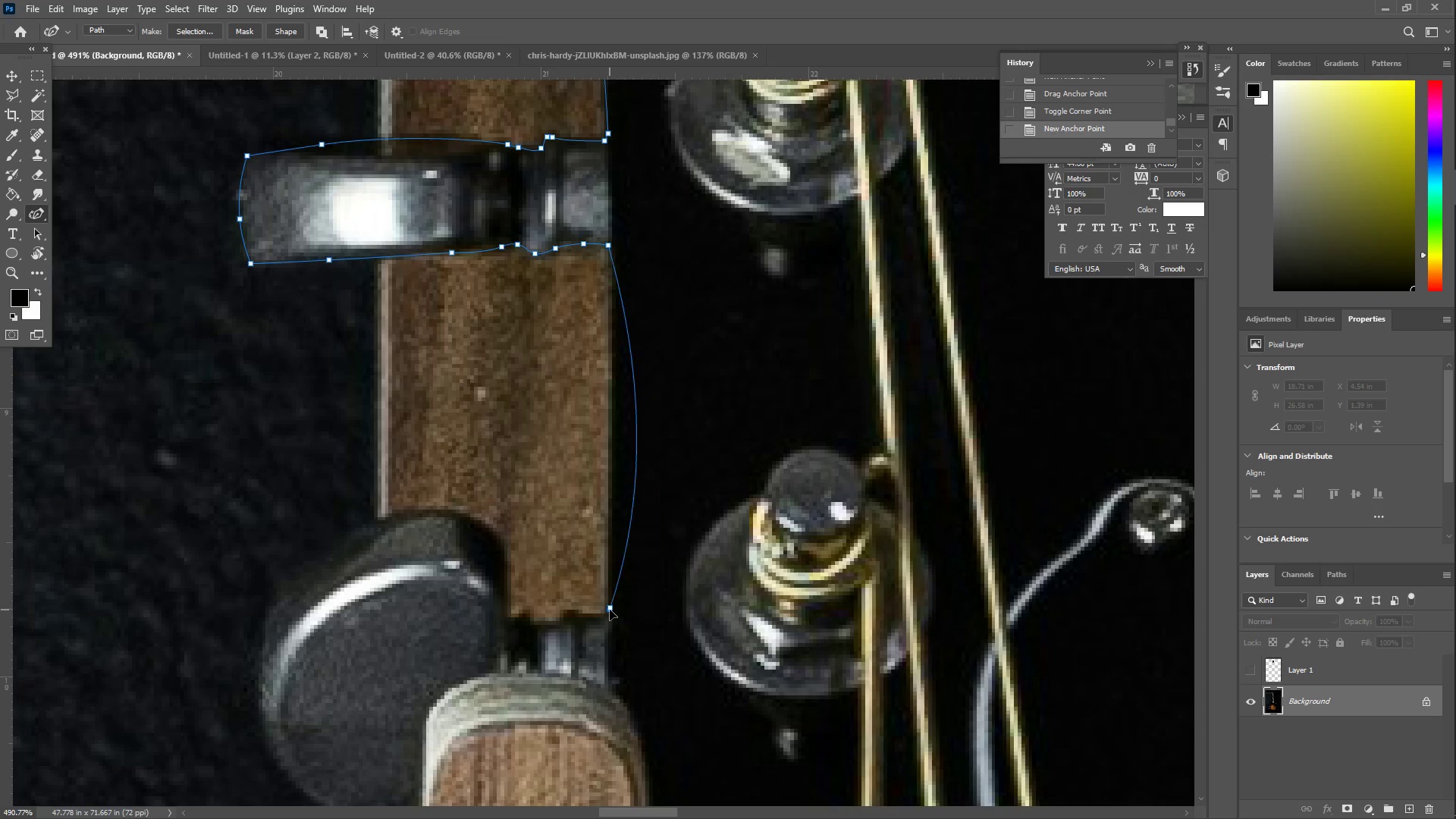 
key(Control+ControlLeft)
 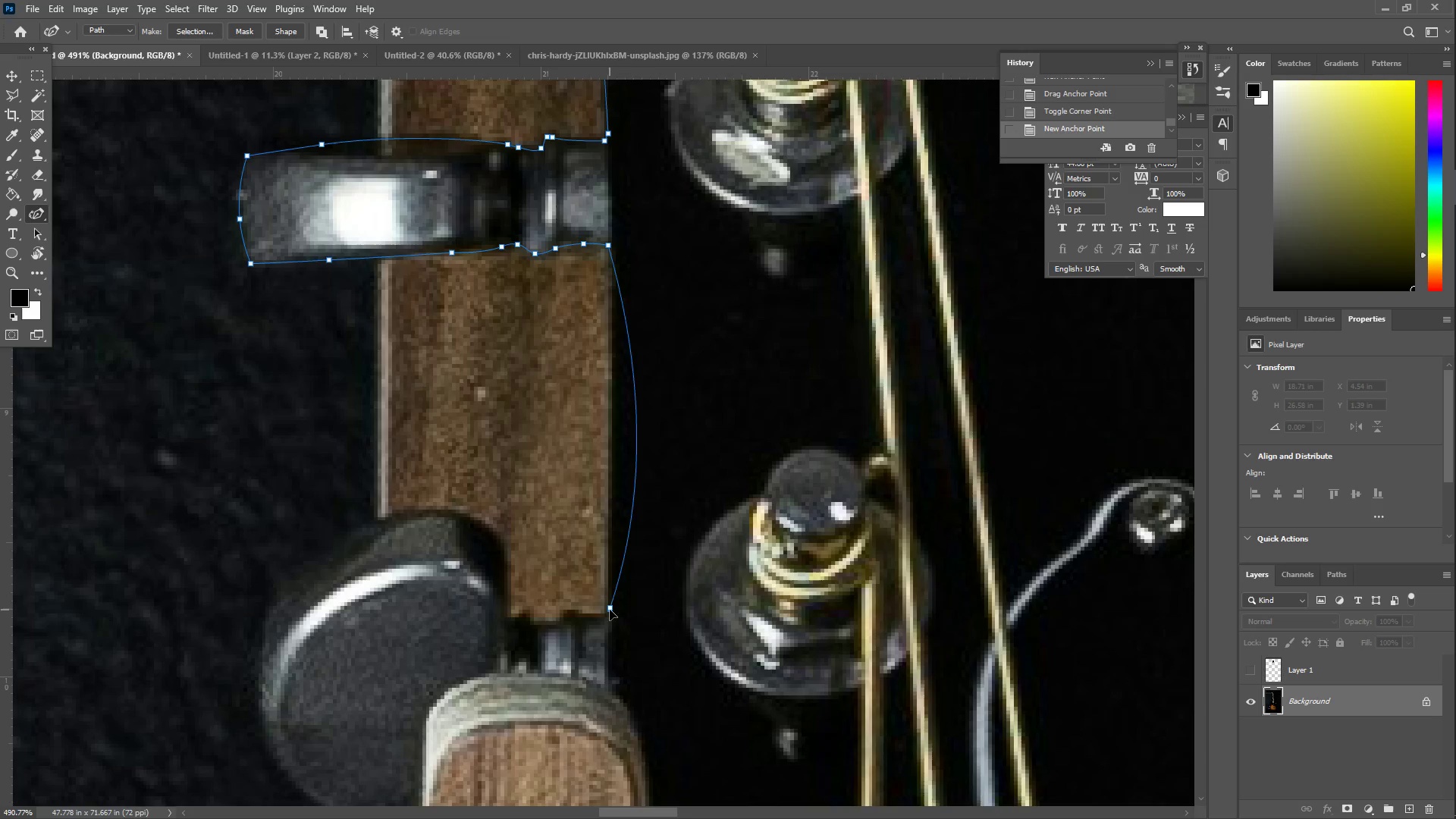 
key(Control+Z)
 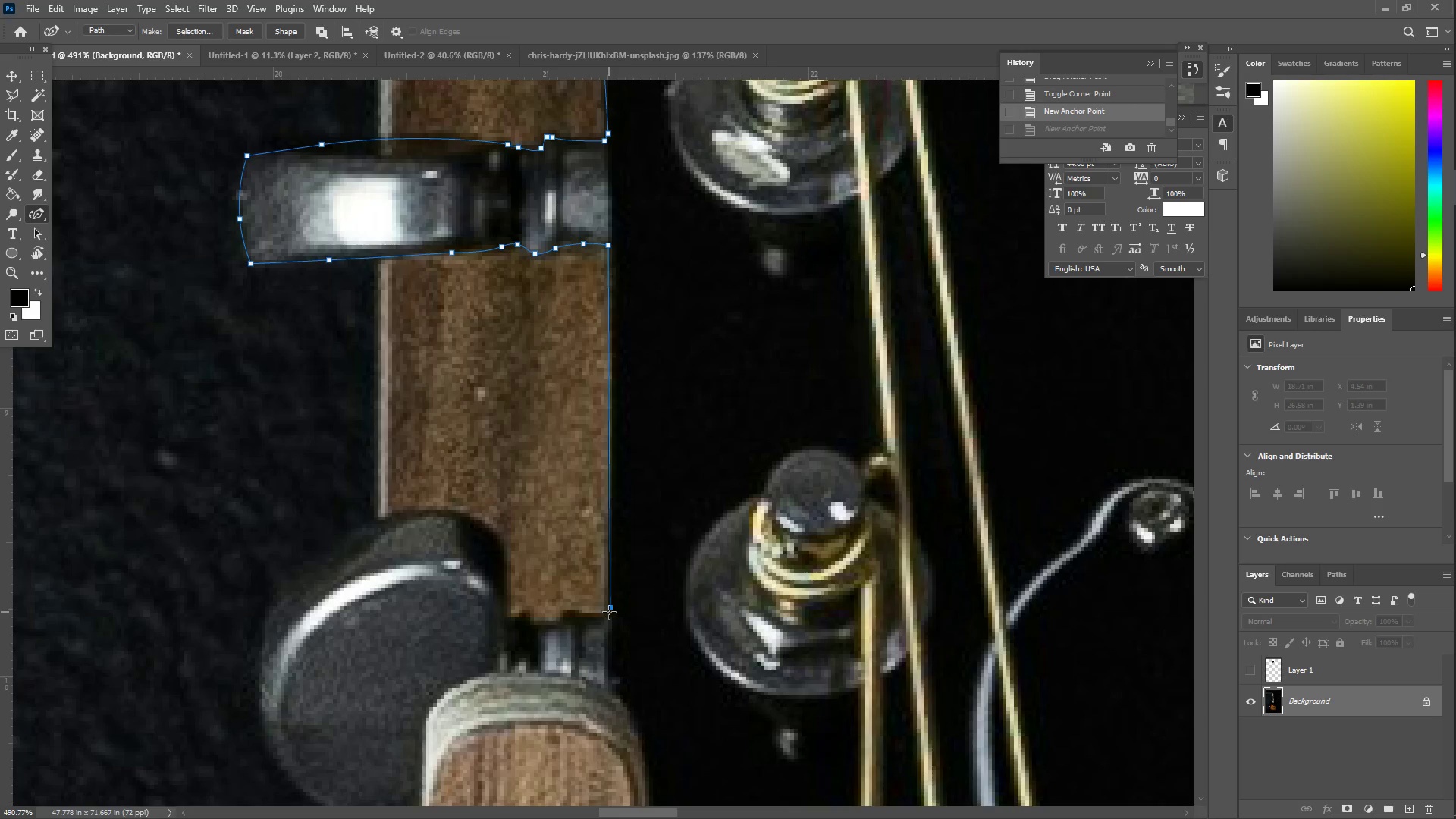 
double_click([609, 612])
 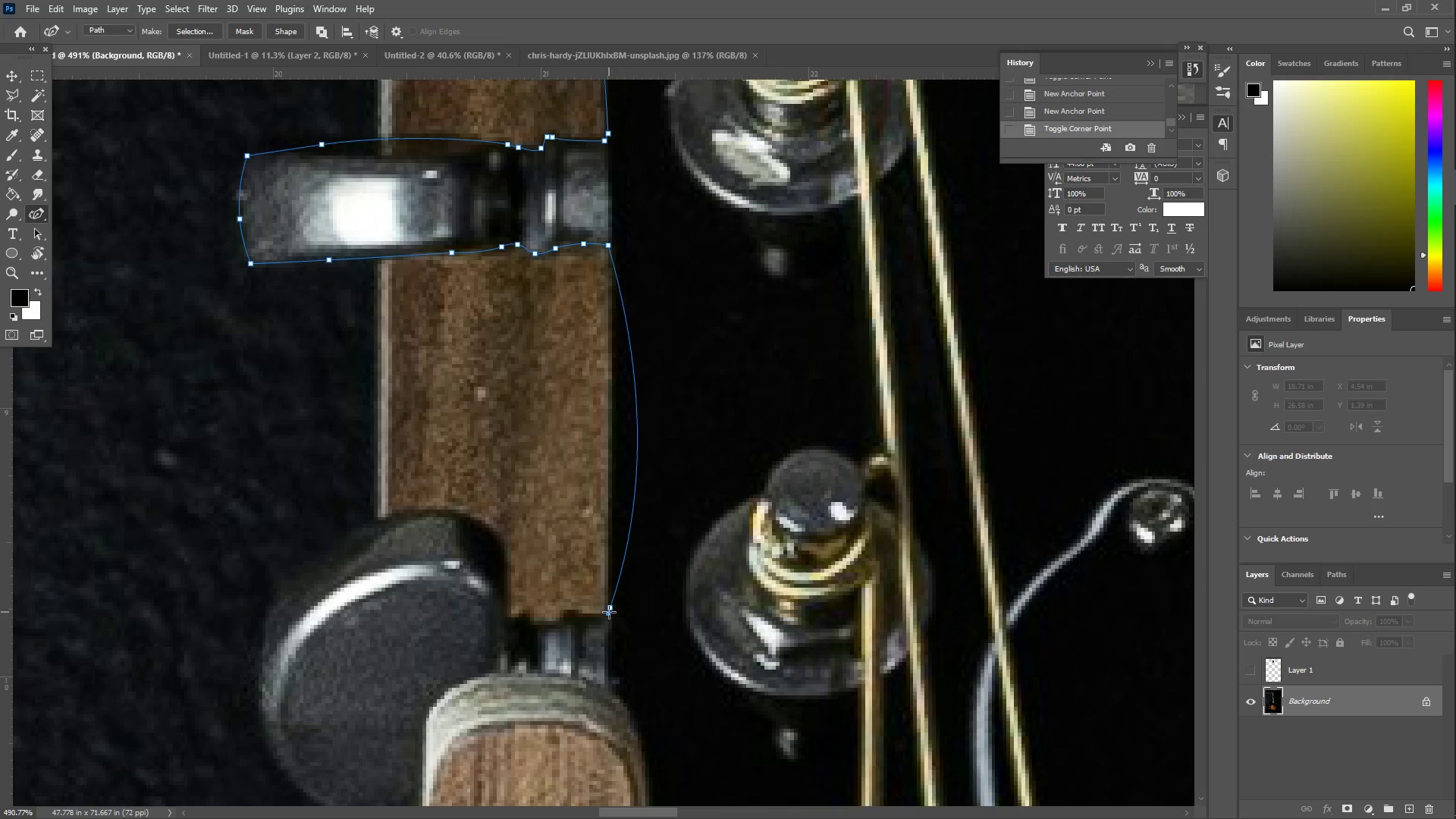 
key(Control+ControlLeft)
 